 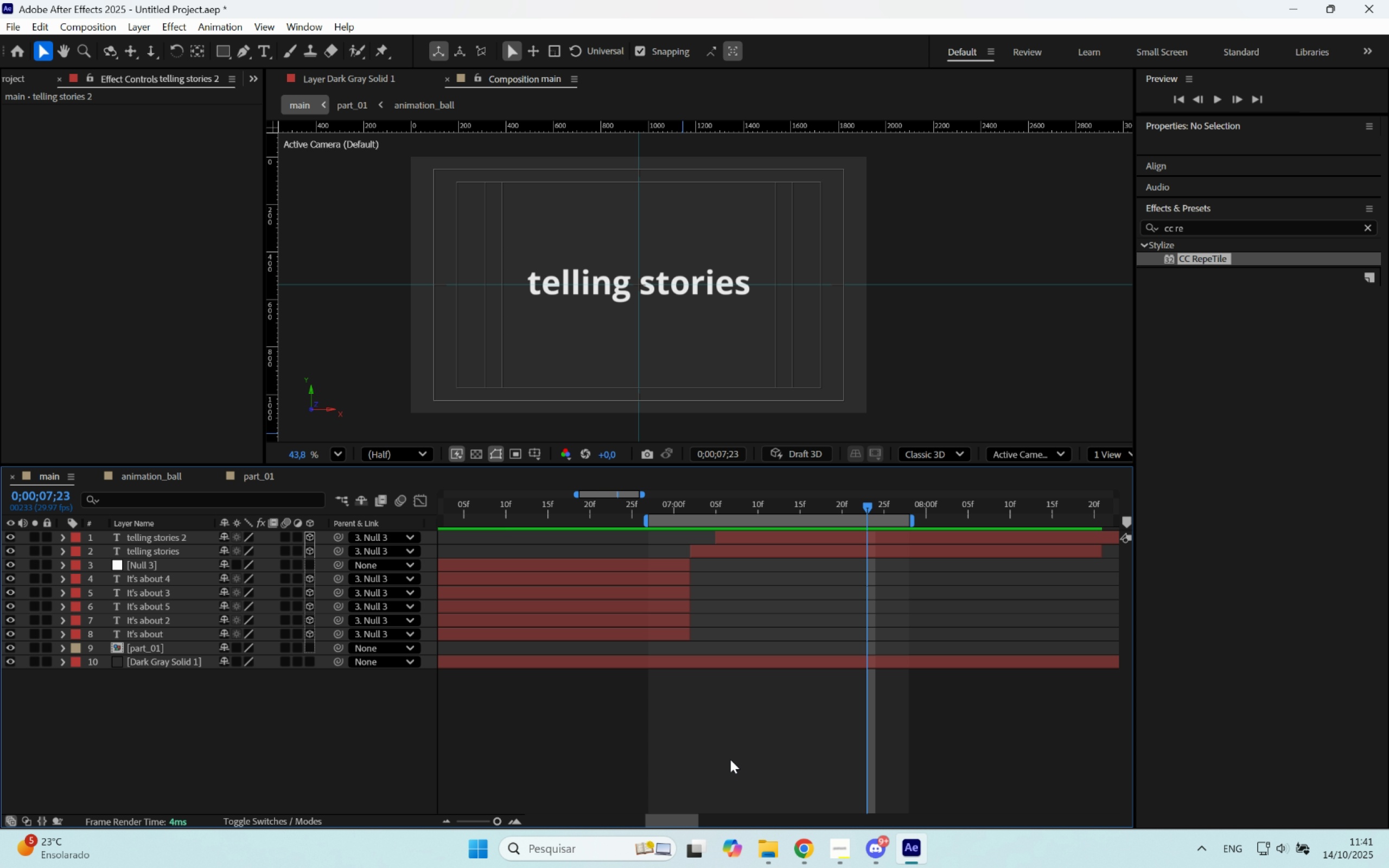 
key(Control+N)
 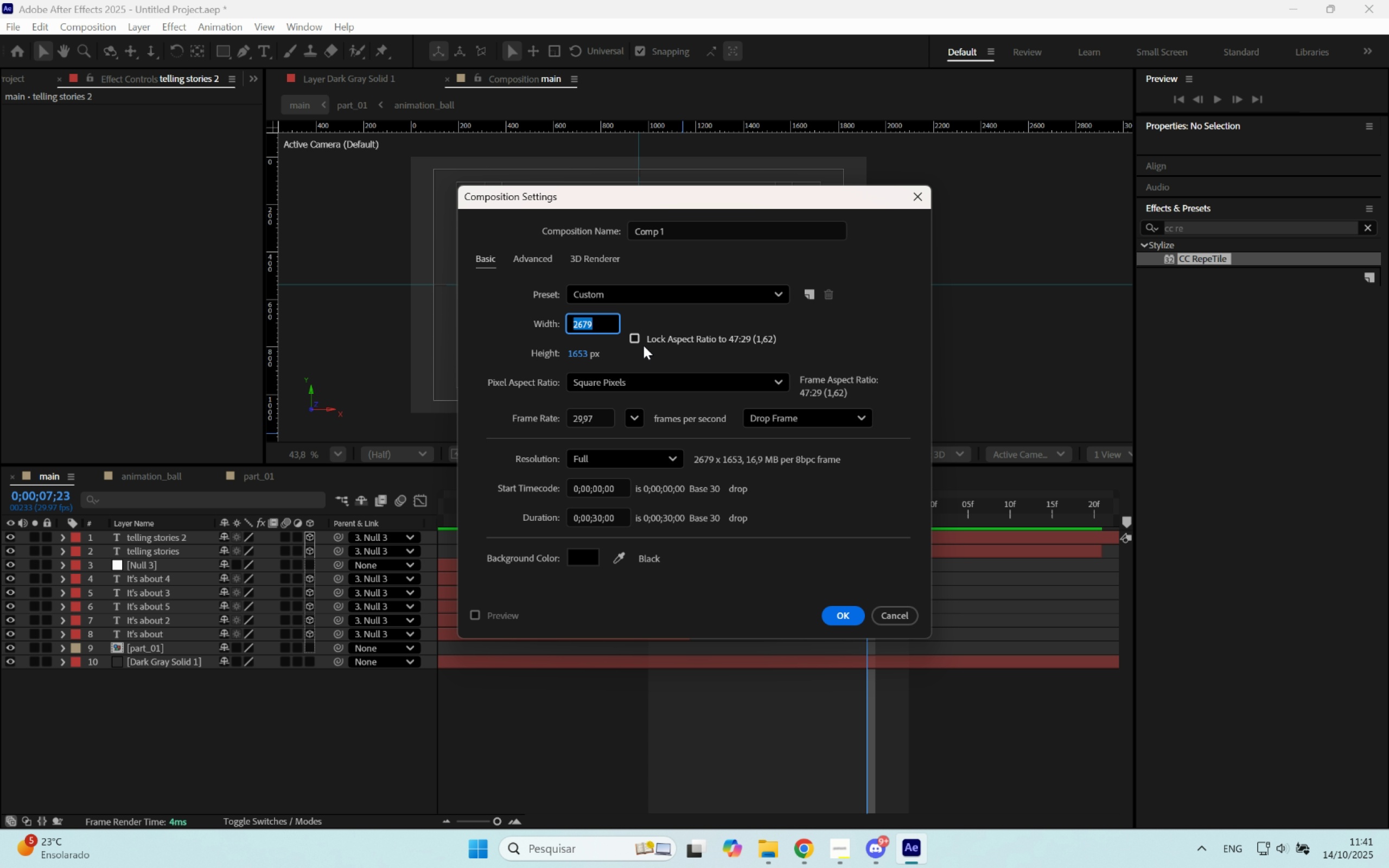 
type(20)
key(Backspace)
type(590)
key(Backspace)
key(Backspace)
type(00)
key(Tab)
type(2500)
 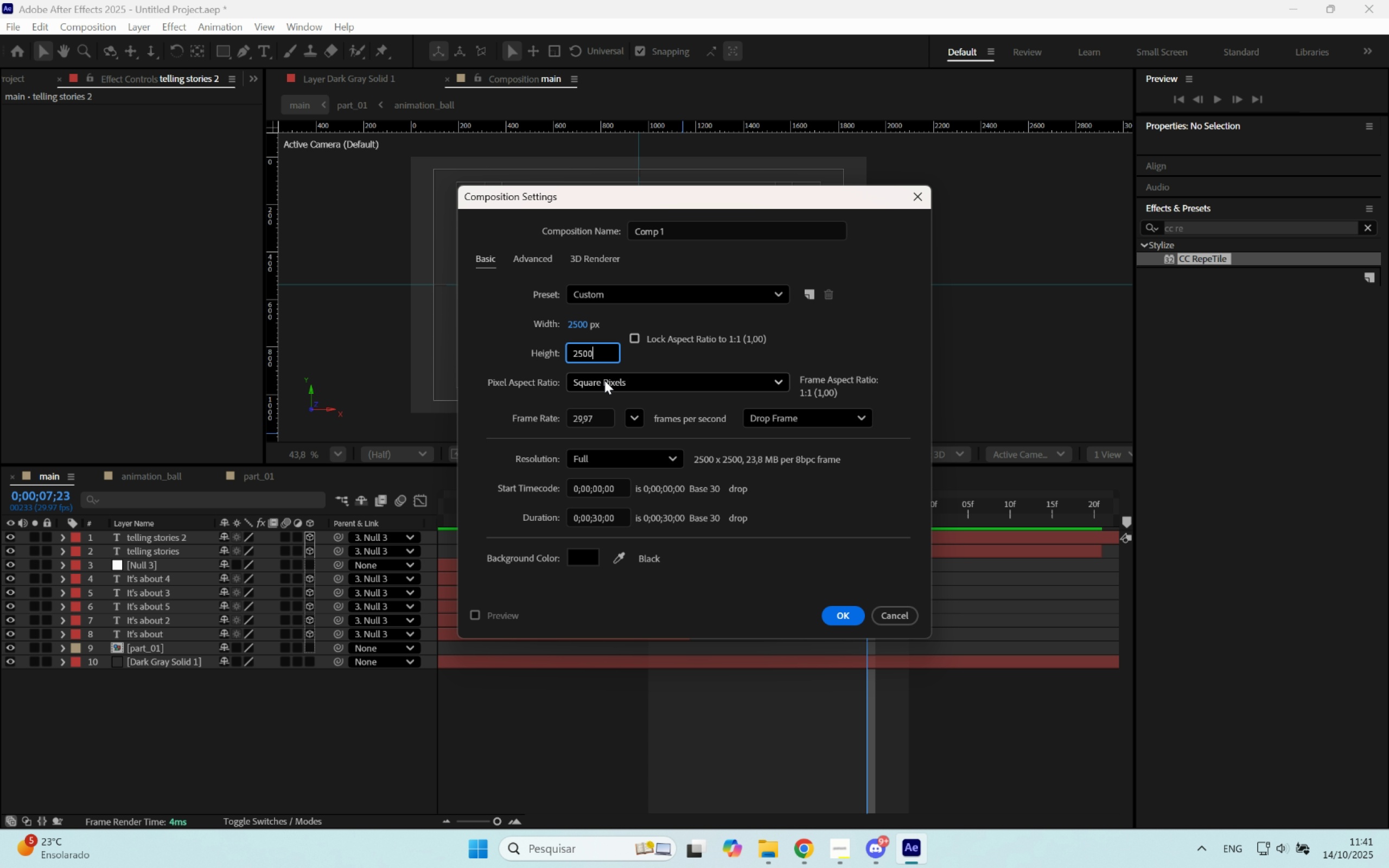 
key(Enter)
 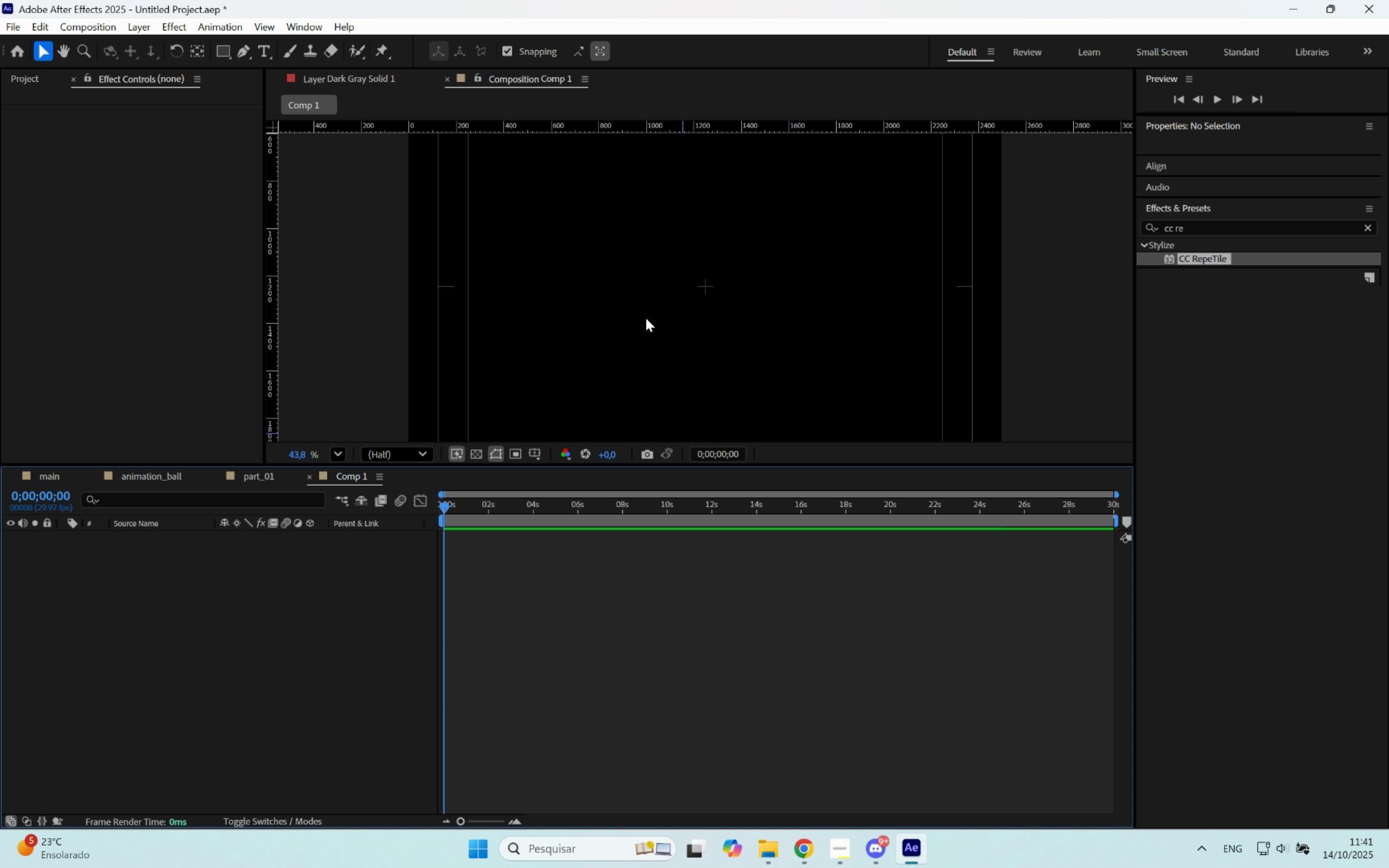 
scroll: coordinate [712, 306], scroll_direction: down, amount: 3.0
 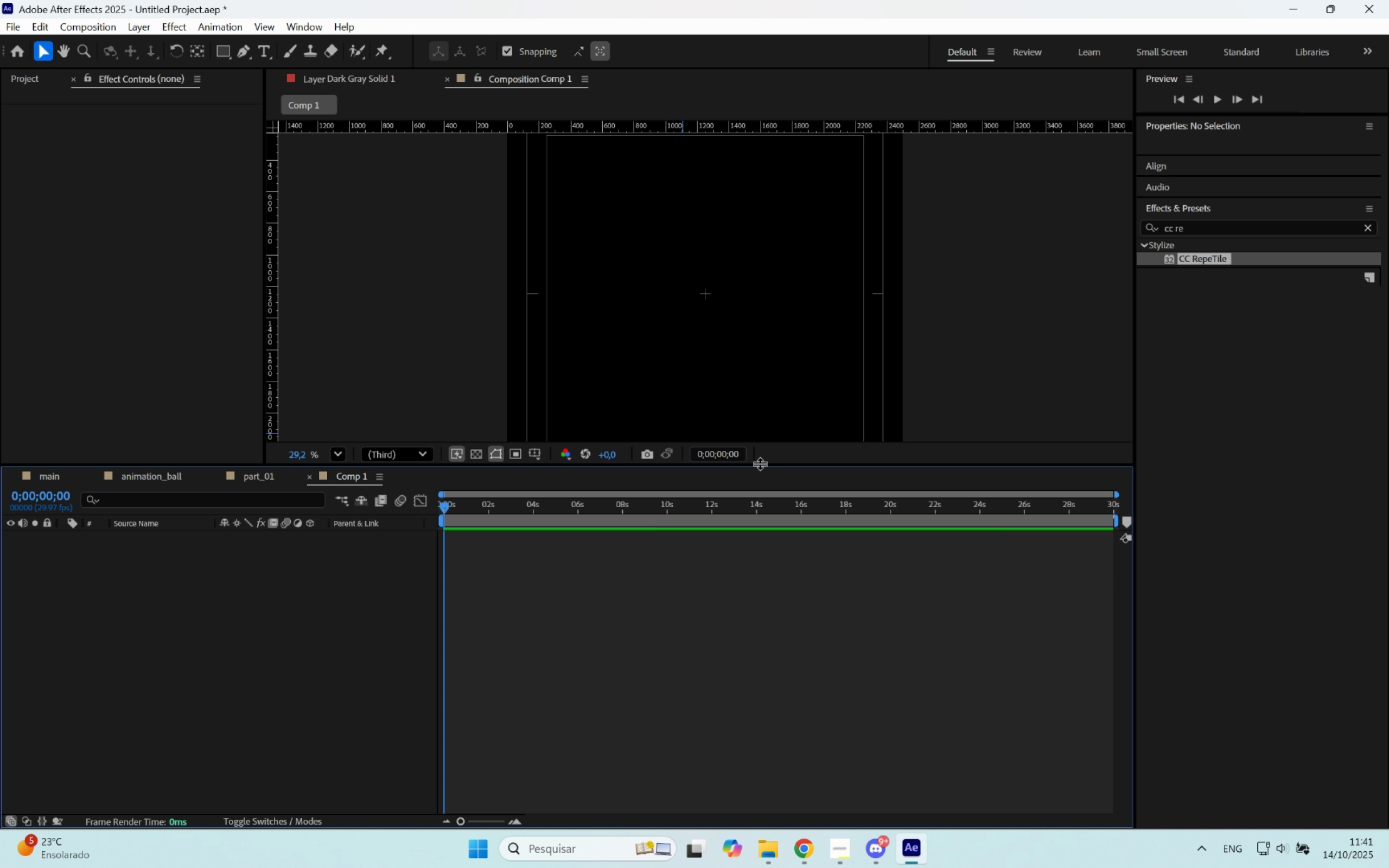 
left_click_drag(start_coordinate=[765, 463], to_coordinate=[788, 583])
 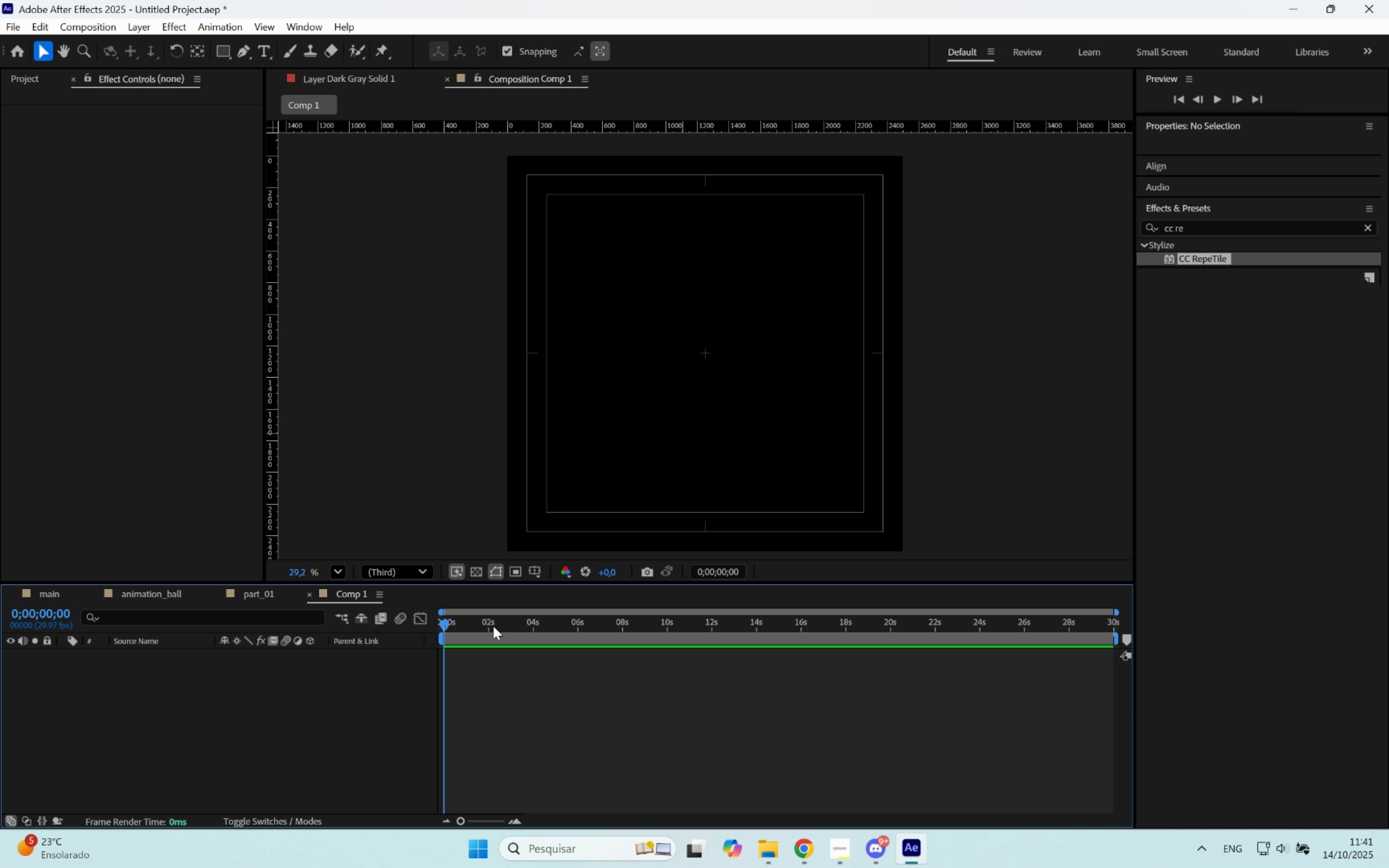 
wait(5.58)
 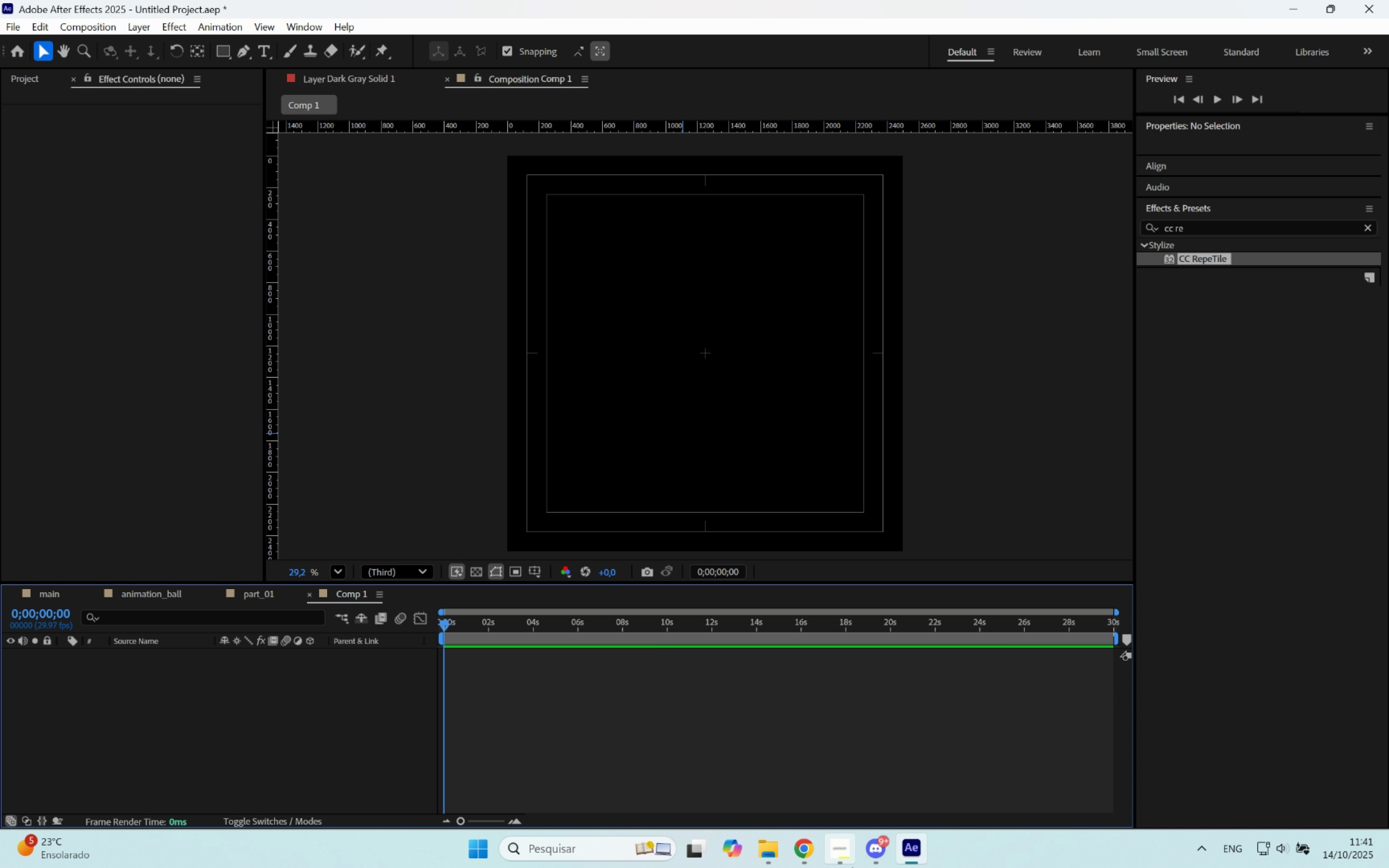 
left_click_drag(start_coordinate=[229, 56], to_coordinate=[275, 84])
 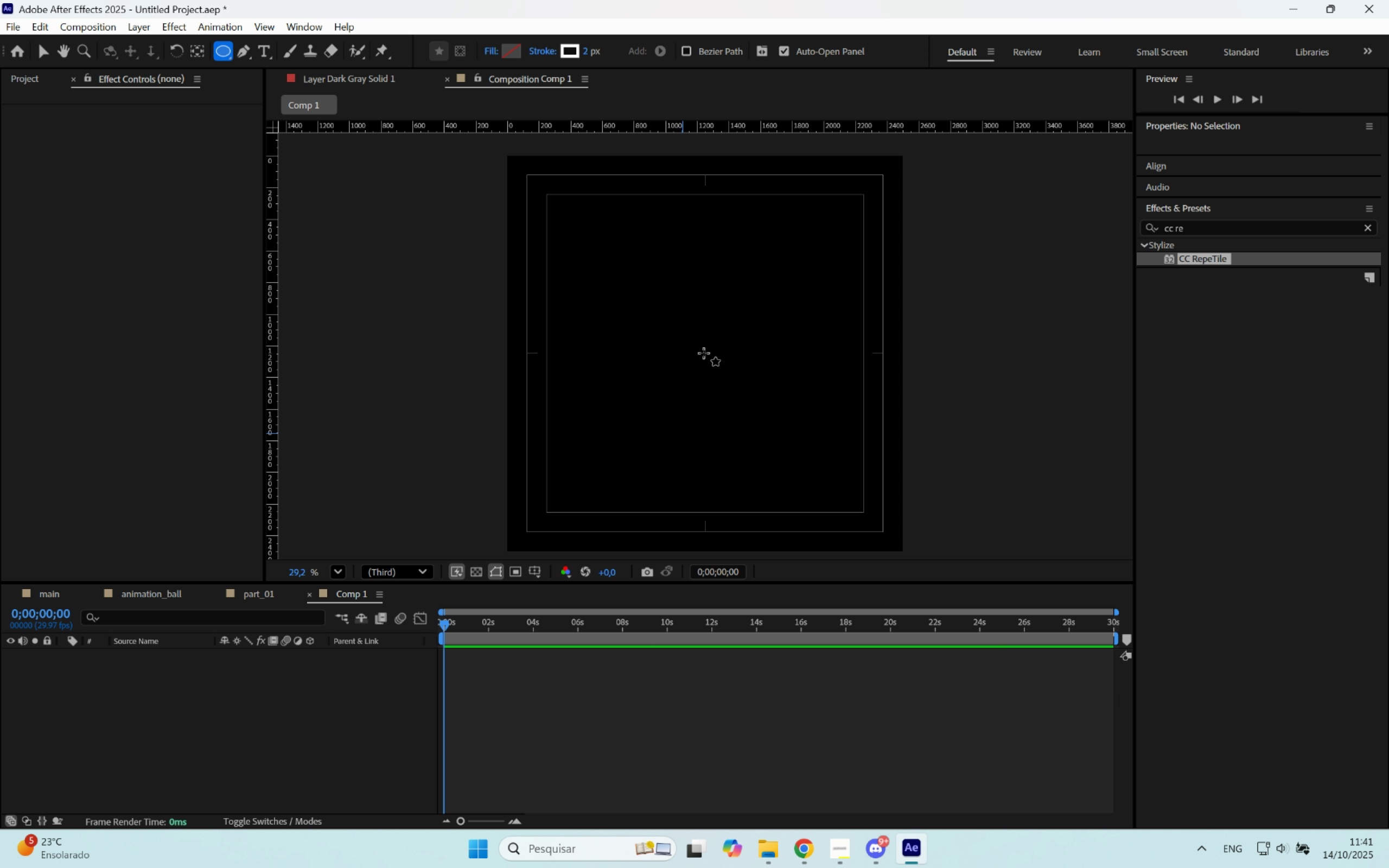 
left_click_drag(start_coordinate=[705, 353], to_coordinate=[872, 200])
 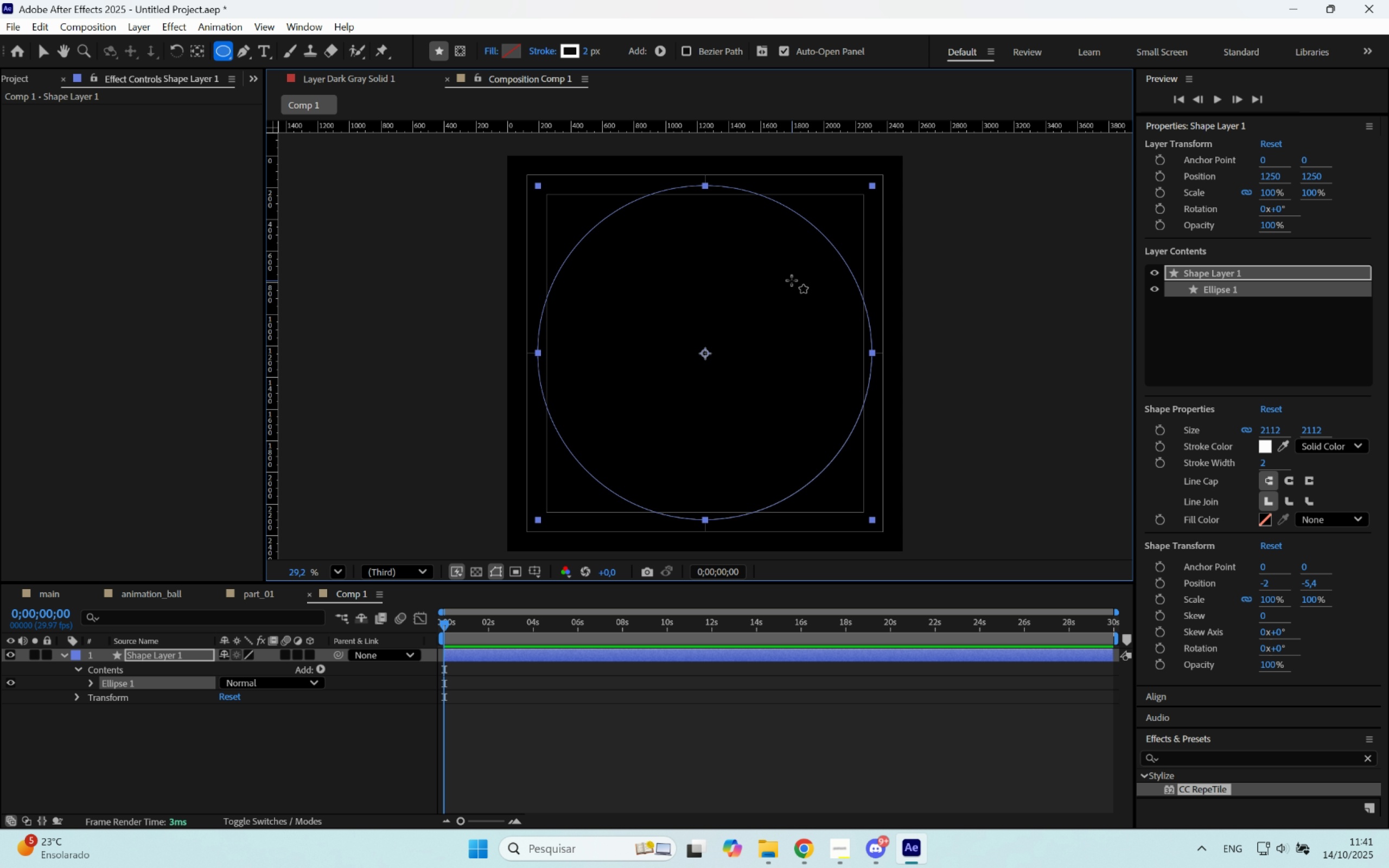 
hold_key(key=ControlLeft, duration=1.63)
 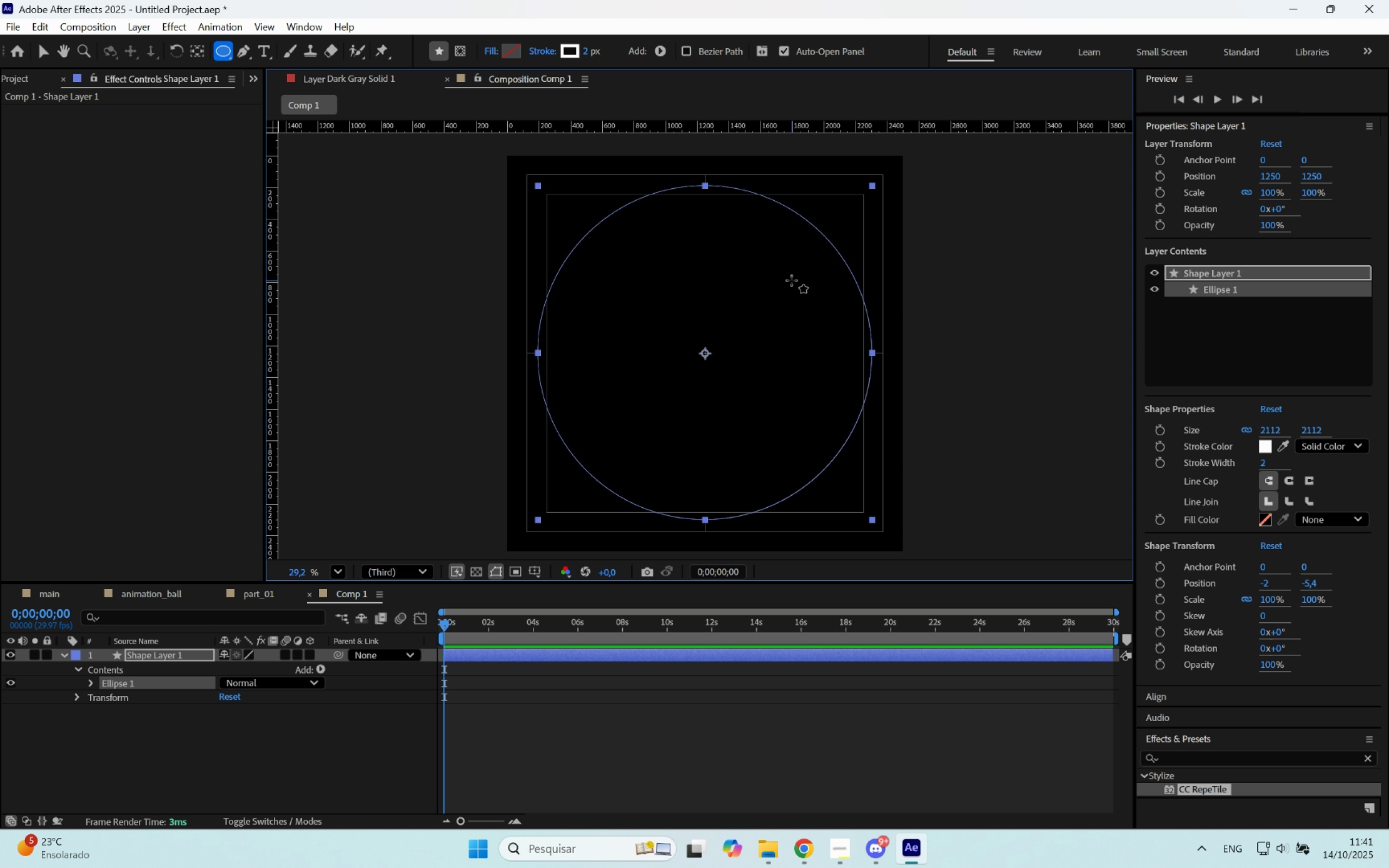 
hold_key(key=ShiftLeft, duration=1.5)
 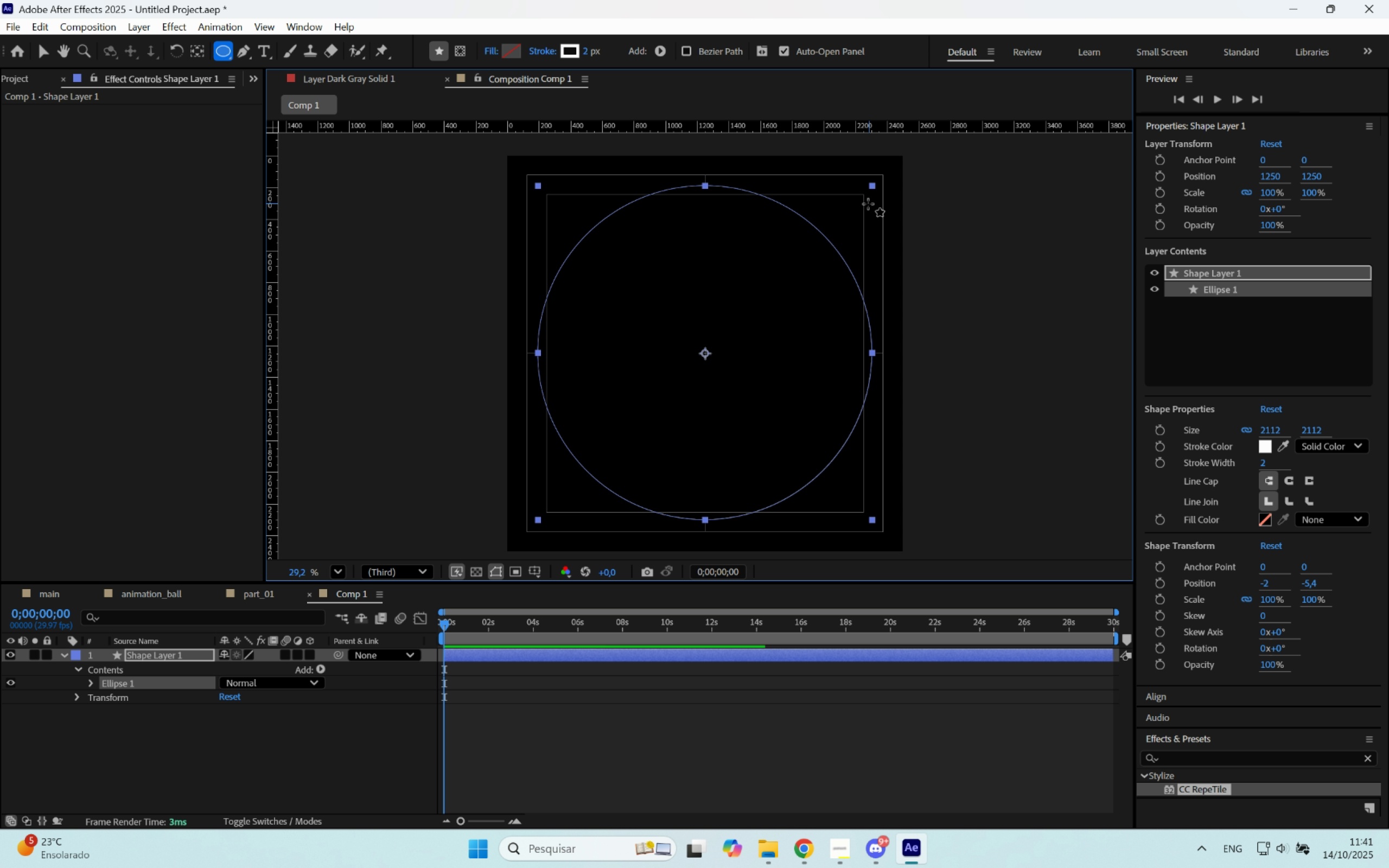 
key(Control+Shift+ShiftLeft)
 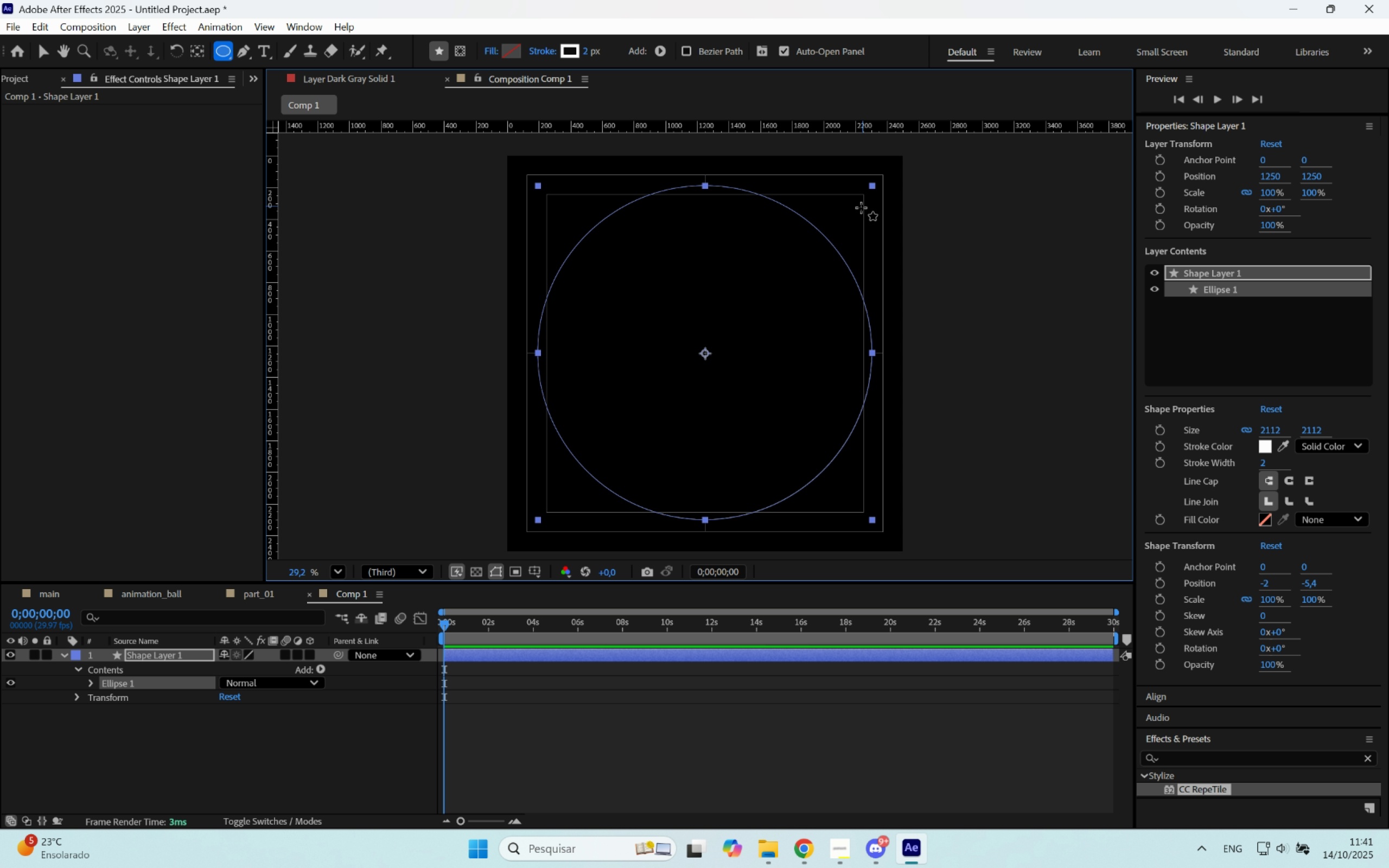 
key(Control+Shift+ShiftLeft)
 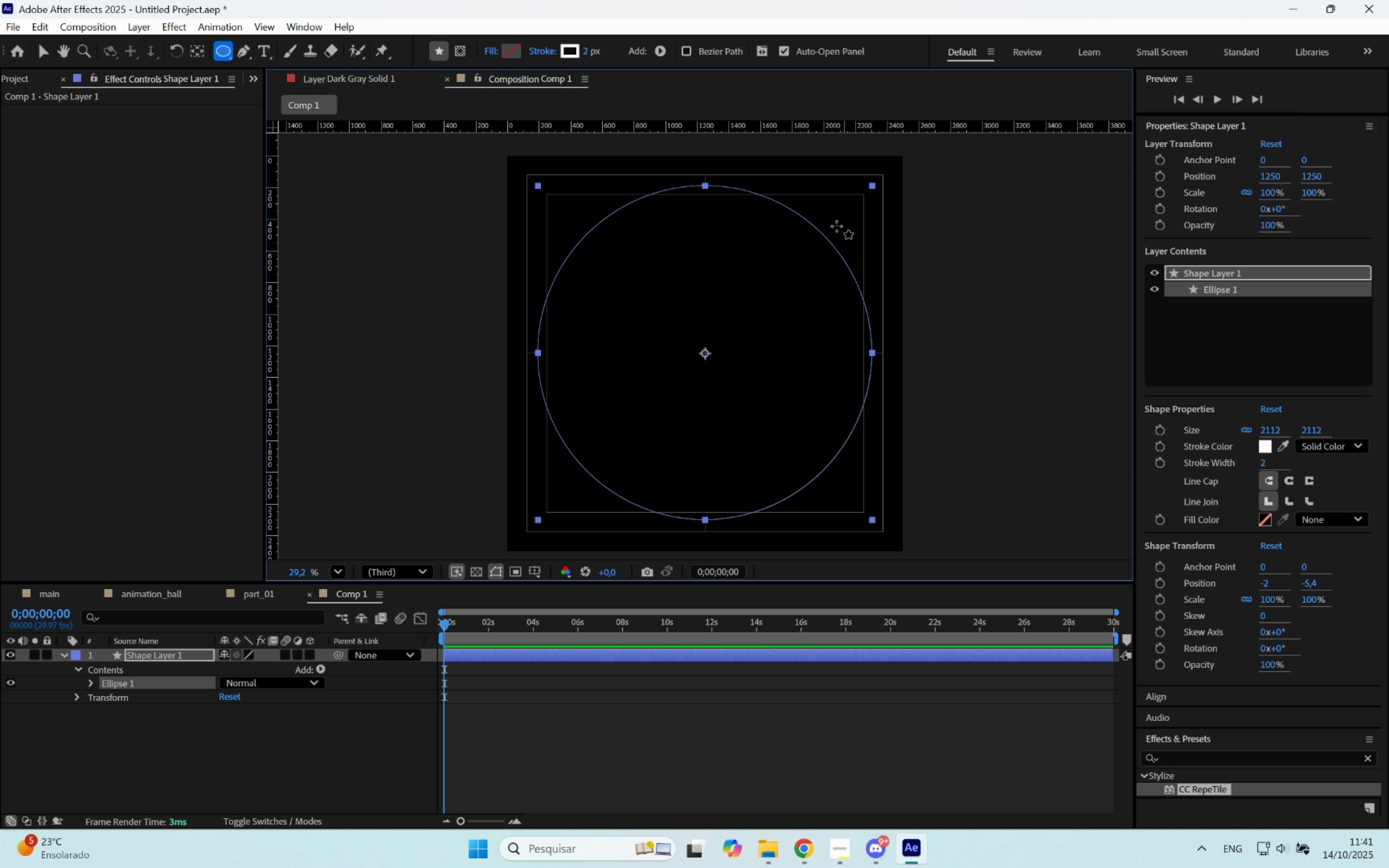 
key(Control+Shift+ShiftLeft)
 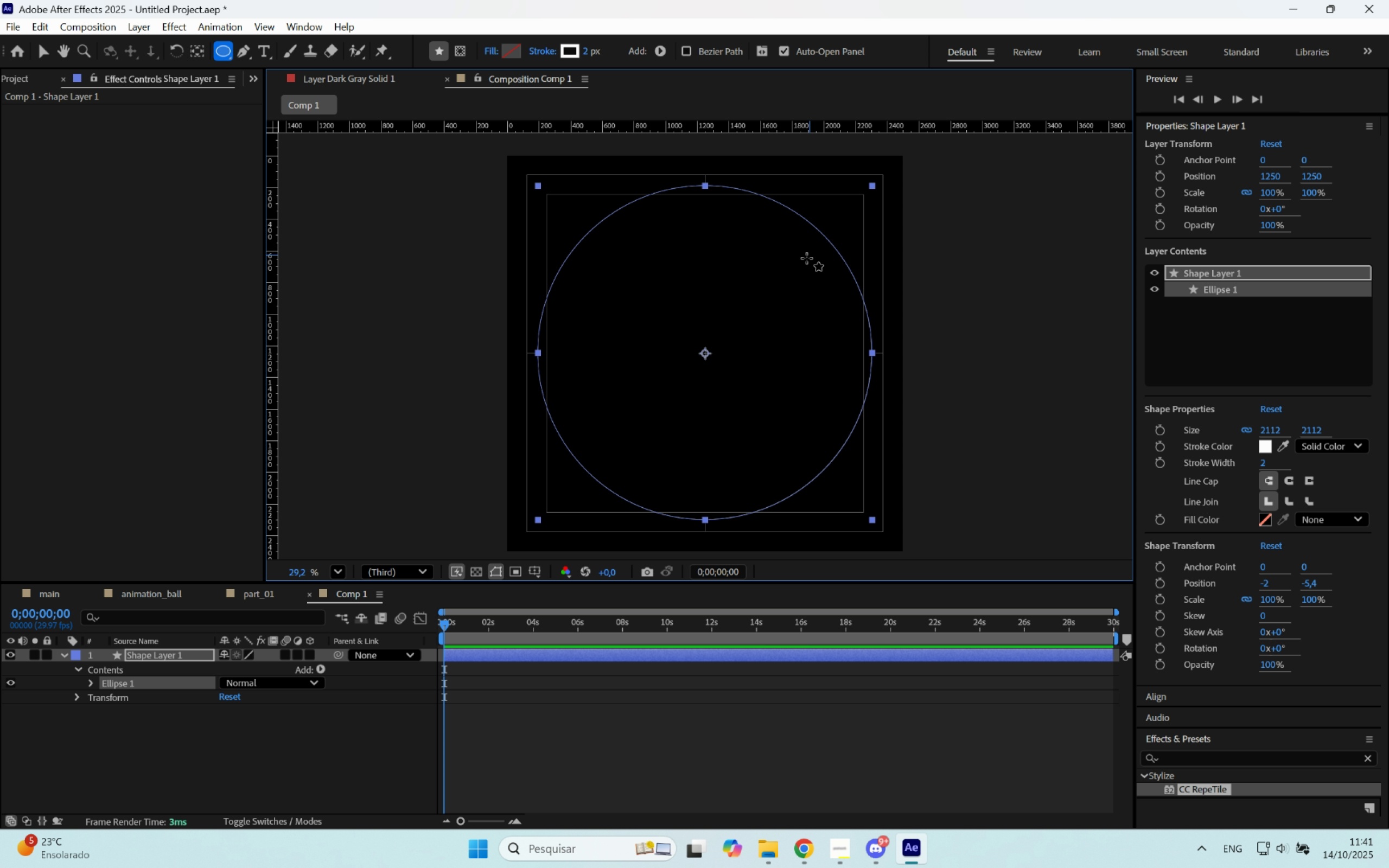 
key(Control+Shift+ShiftLeft)
 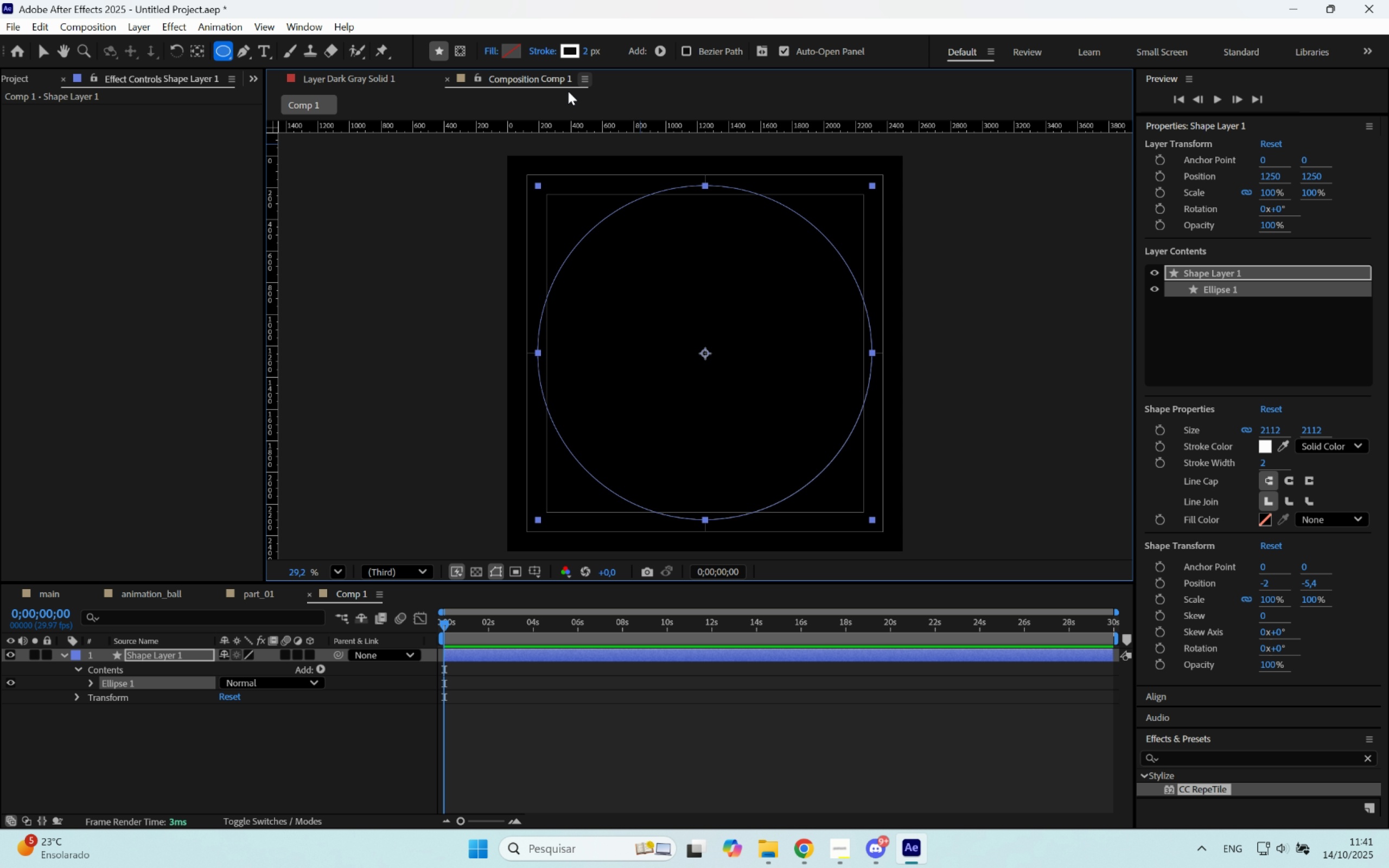 
left_click([311, 737])
 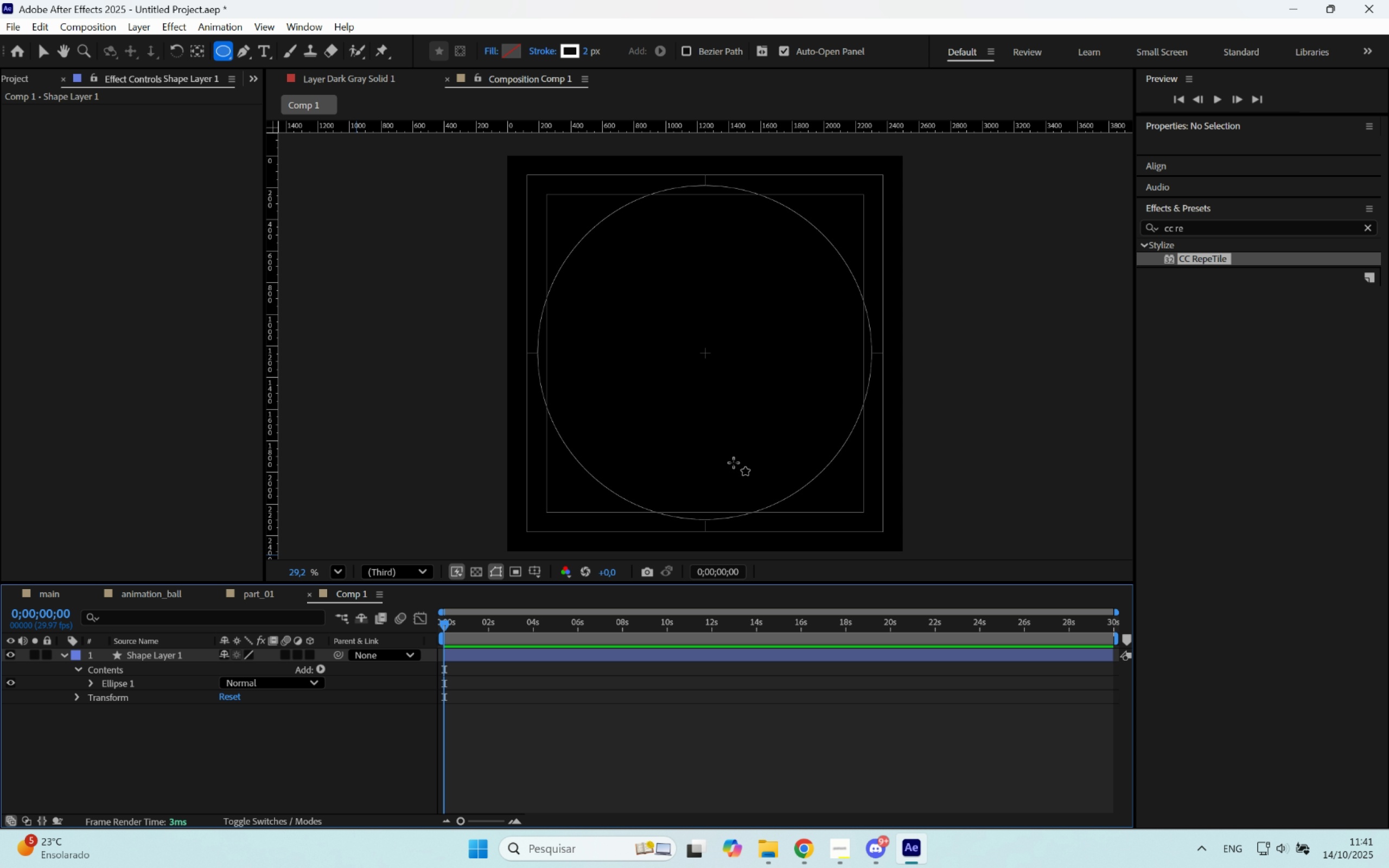 
key(V)
 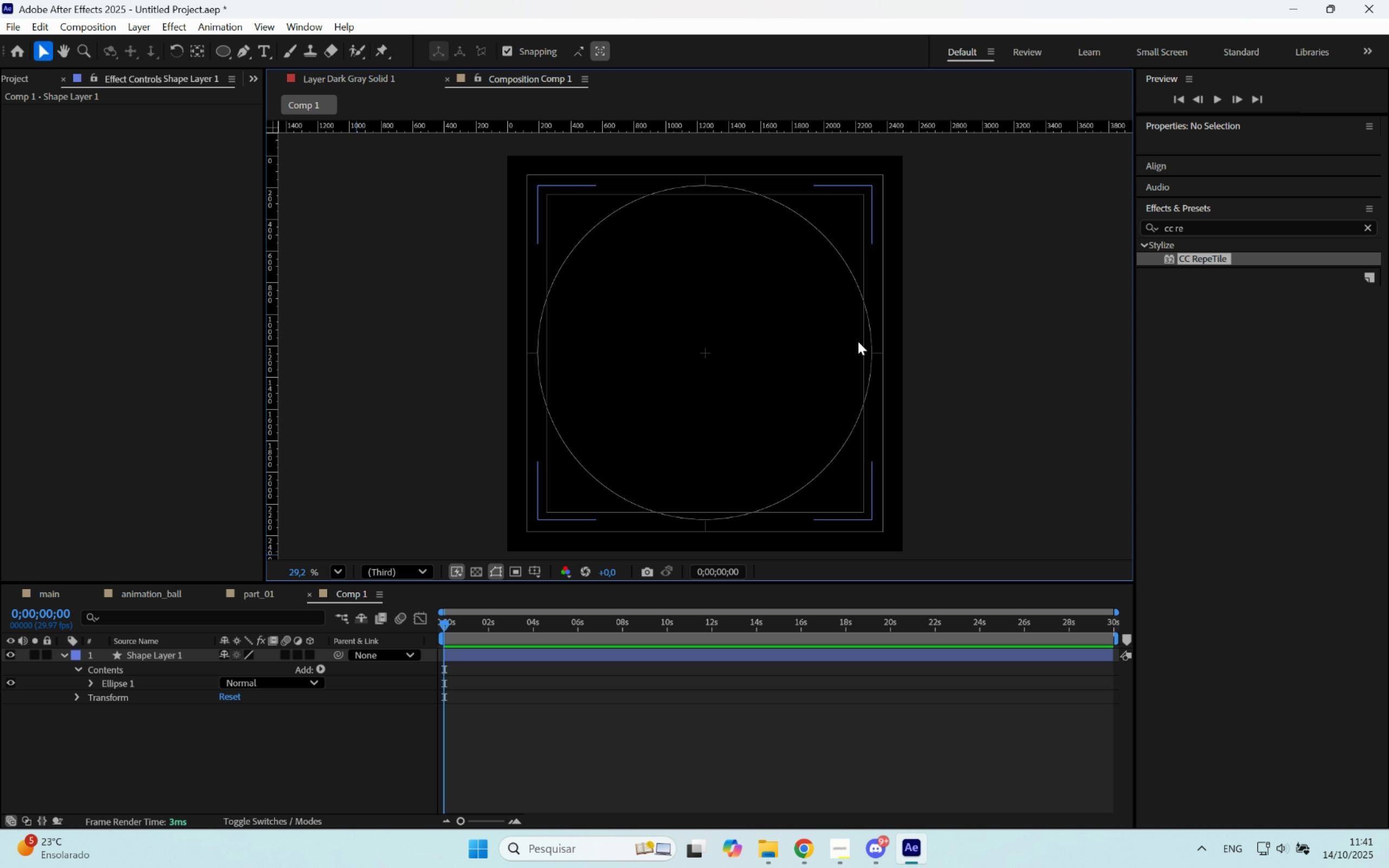 
left_click([858, 341])
 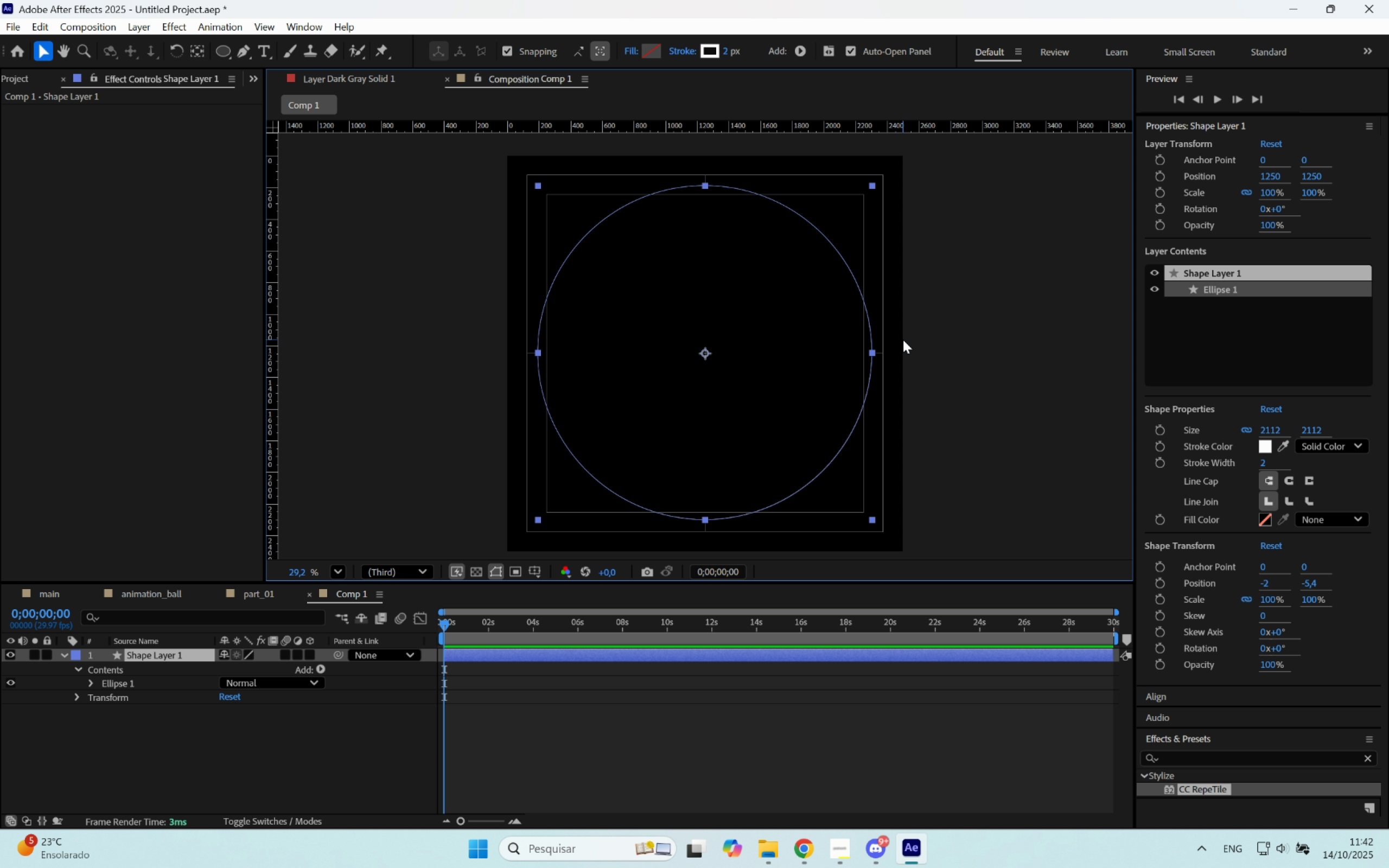 
wait(11.01)
 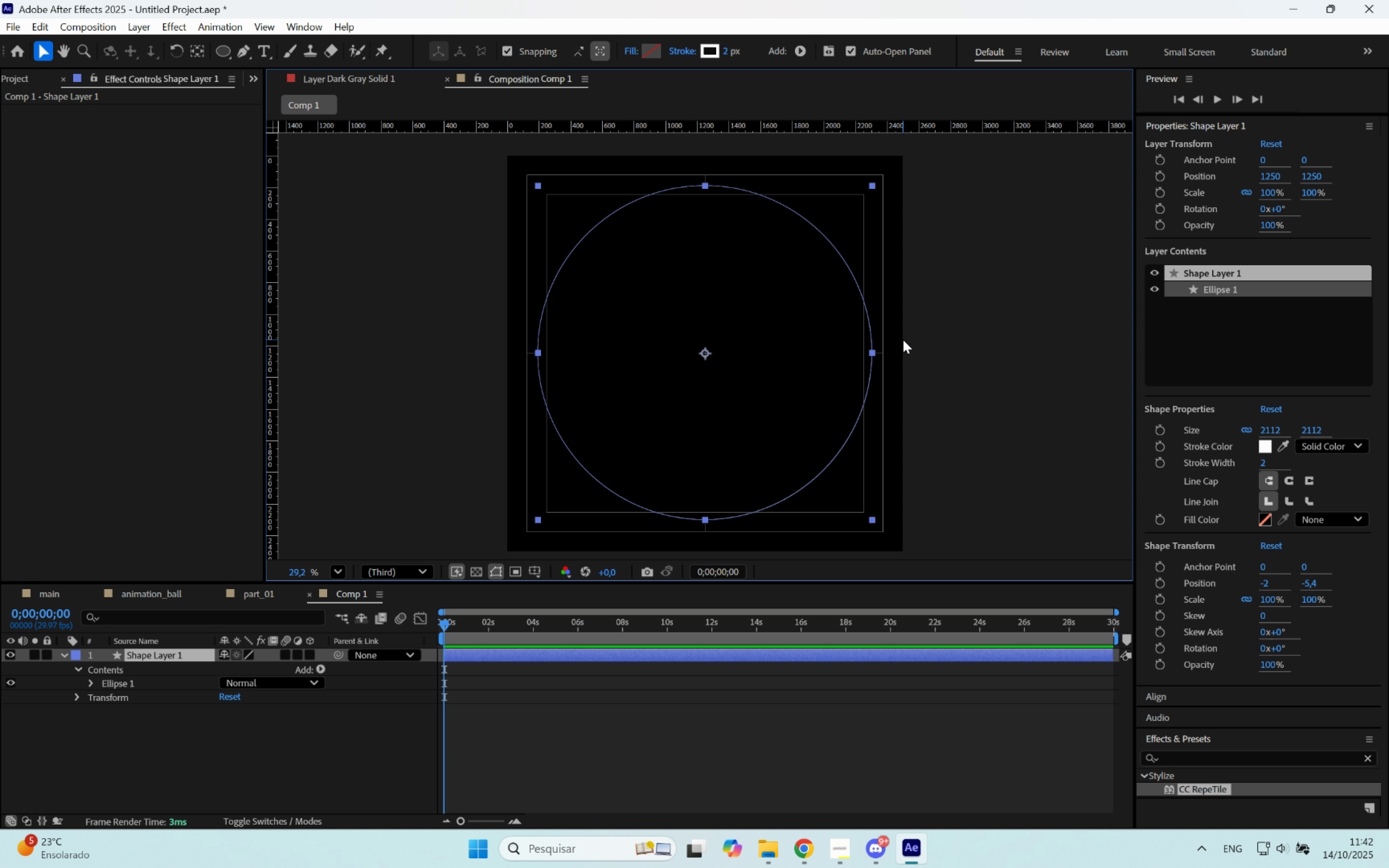 
left_click([79, 671])
 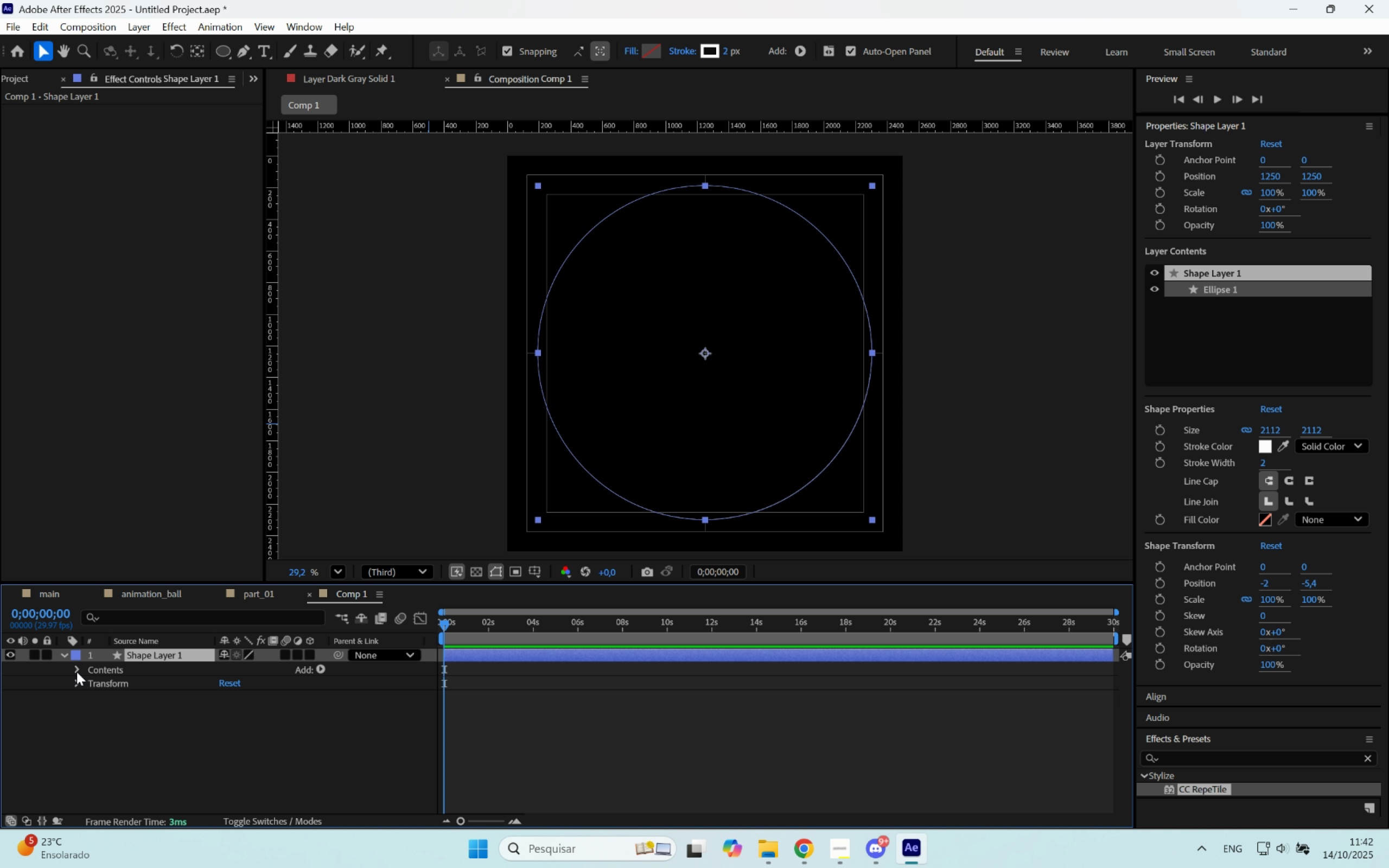 
left_click([77, 672])
 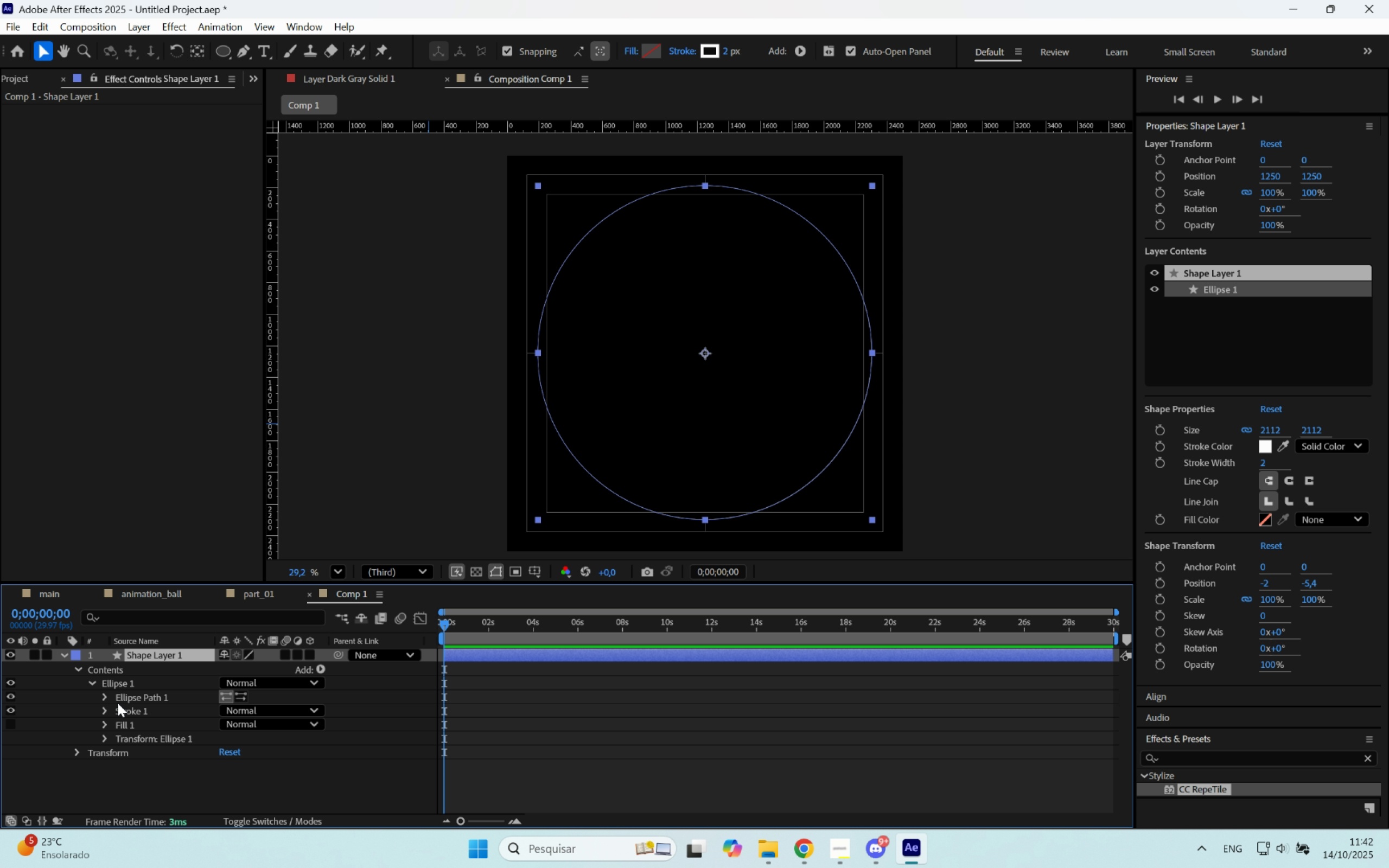 
left_click([102, 697])
 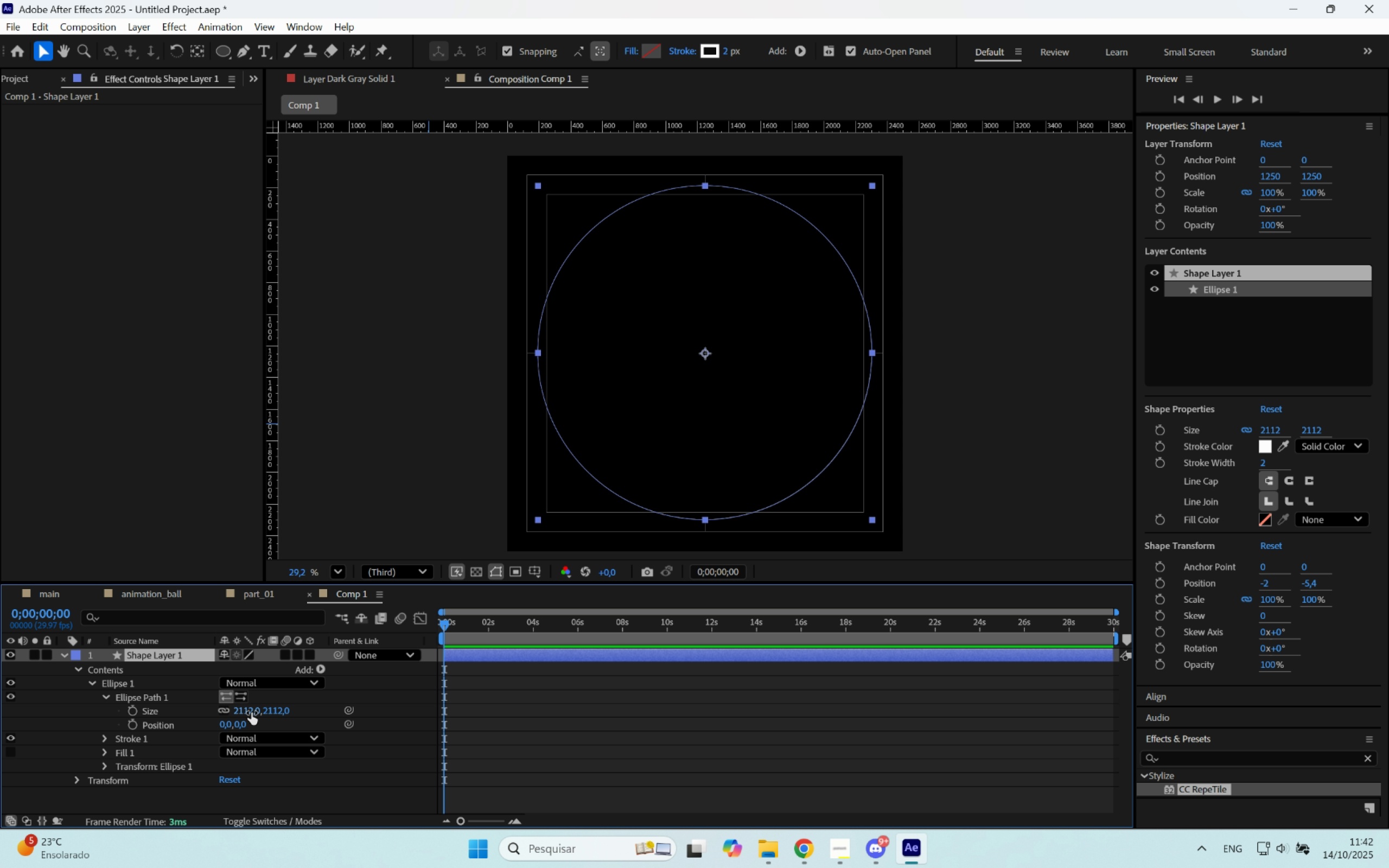 
left_click_drag(start_coordinate=[249, 713], to_coordinate=[0, 814])
 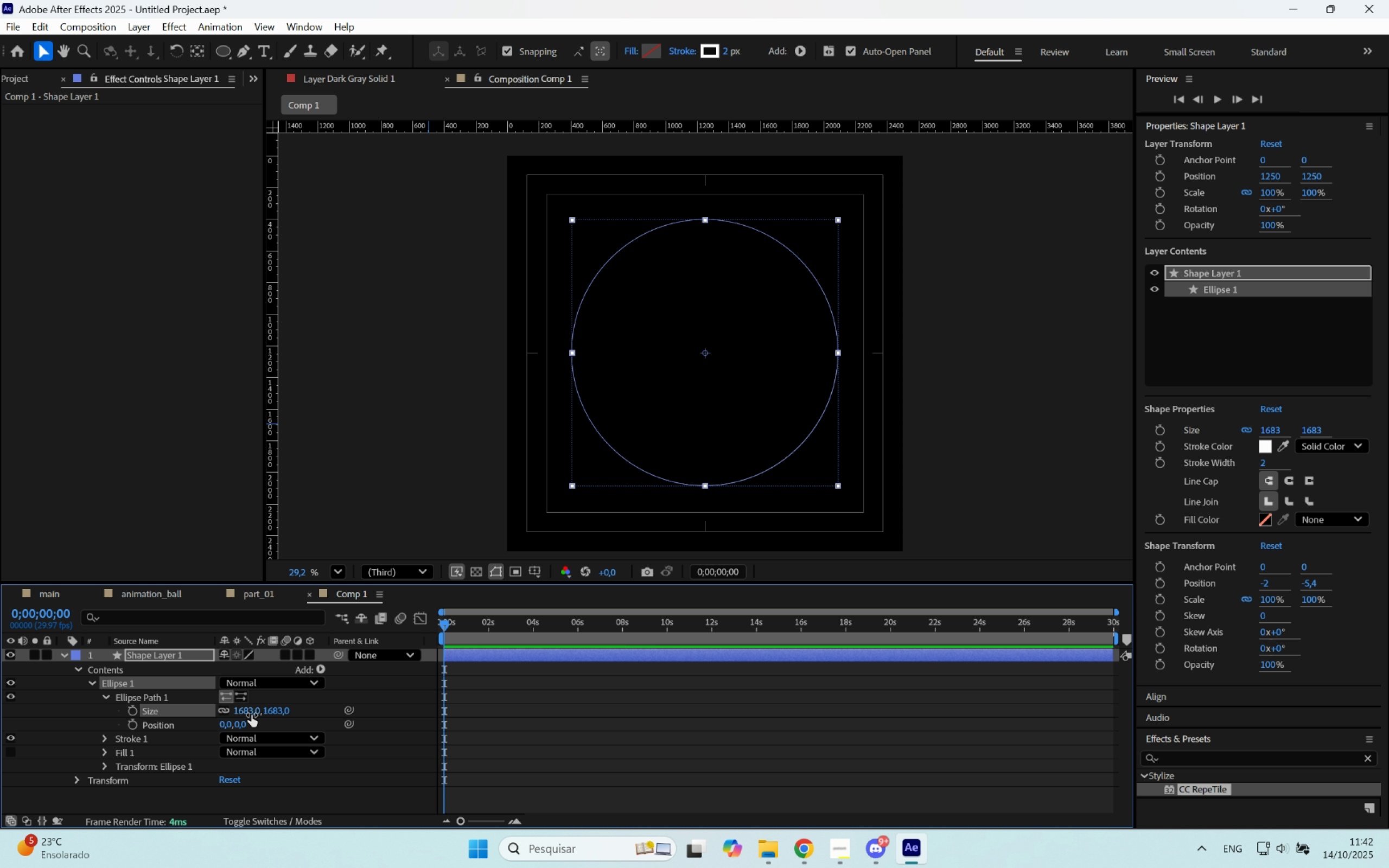 
left_click_drag(start_coordinate=[247, 712], to_coordinate=[75, 731])
 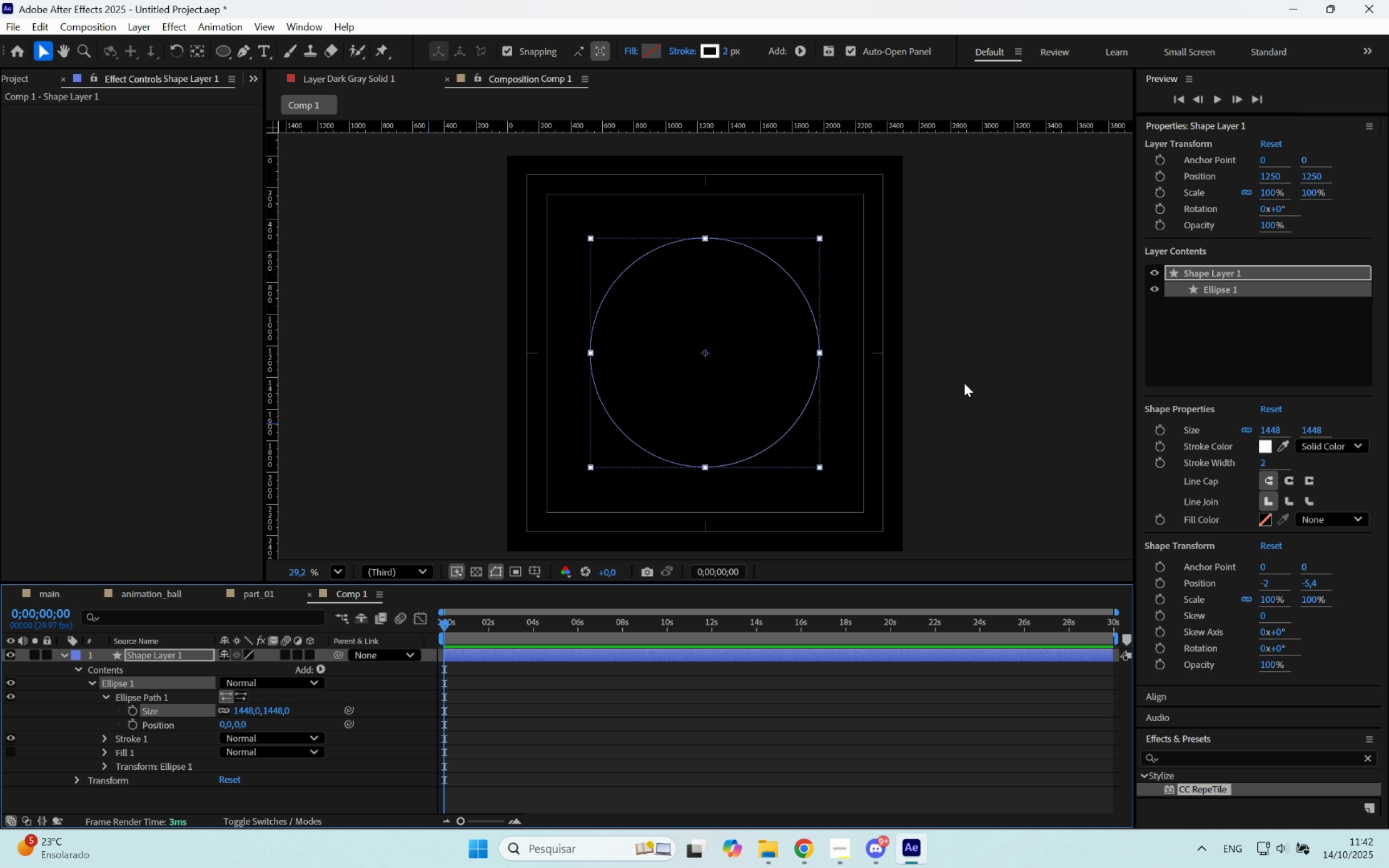 
left_click([964, 383])
 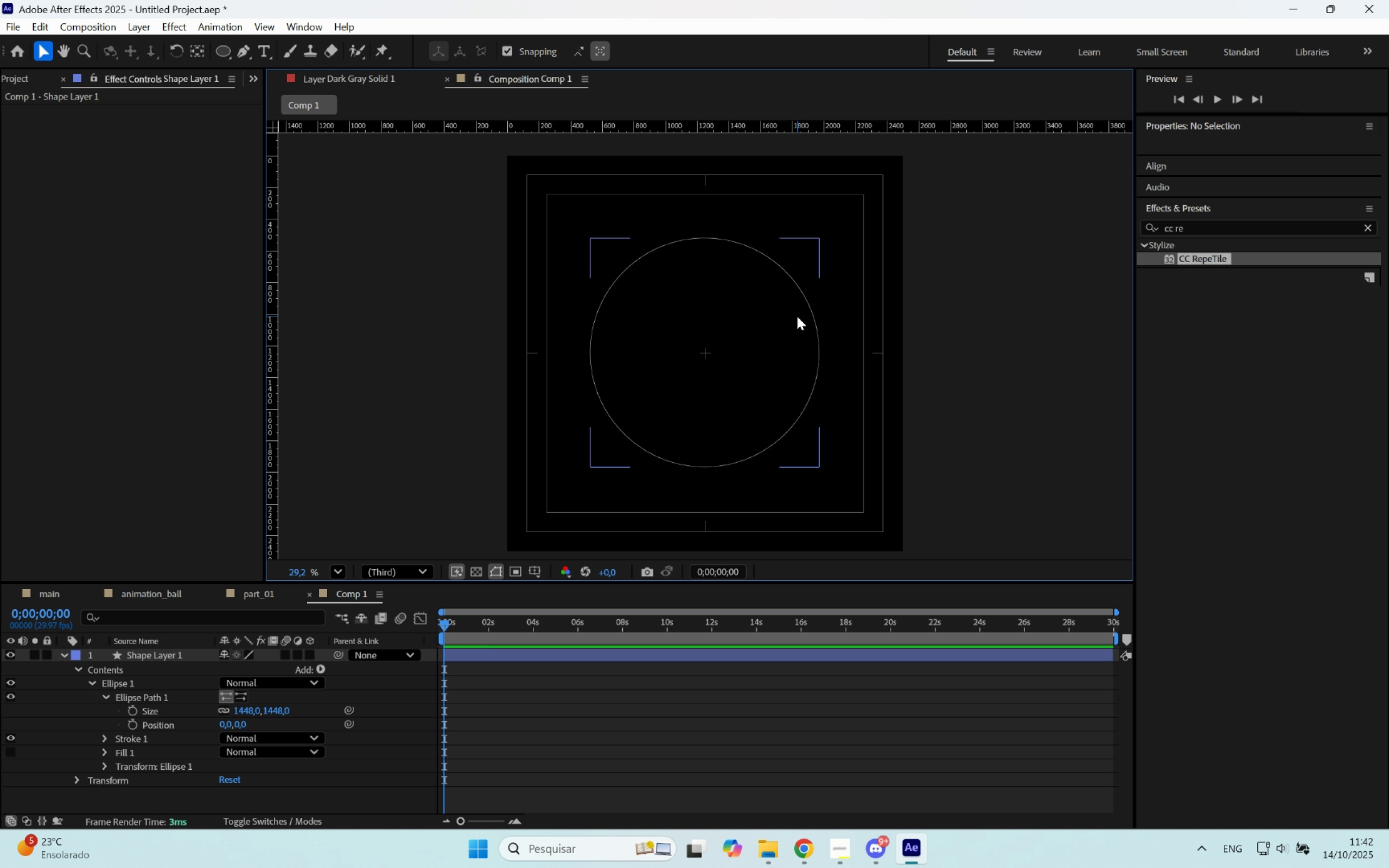 
scroll: coordinate [817, 354], scroll_direction: up, amount: 7.0
 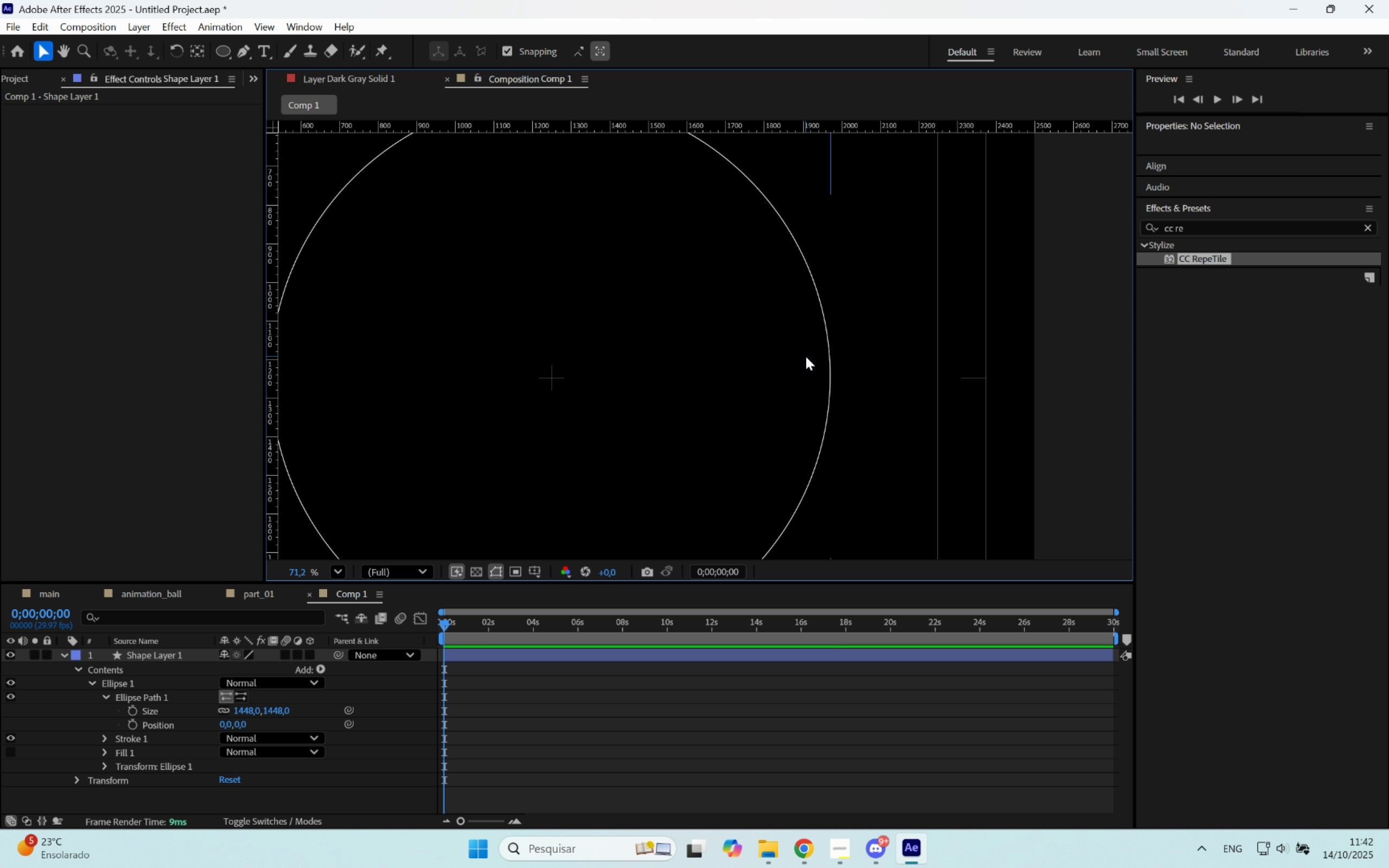 
left_click([806, 356])
 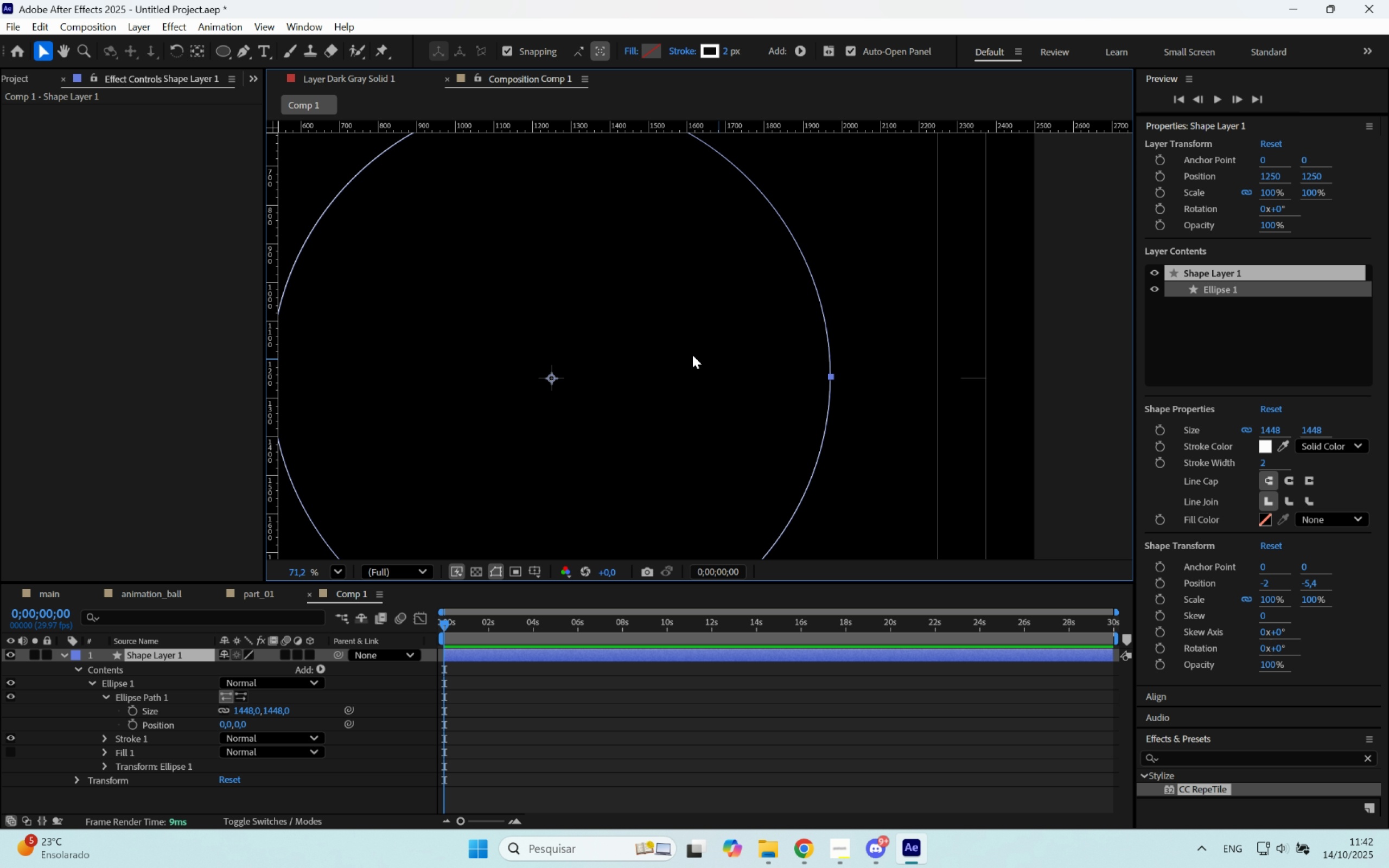 
scroll: coordinate [661, 348], scroll_direction: down, amount: 5.0
 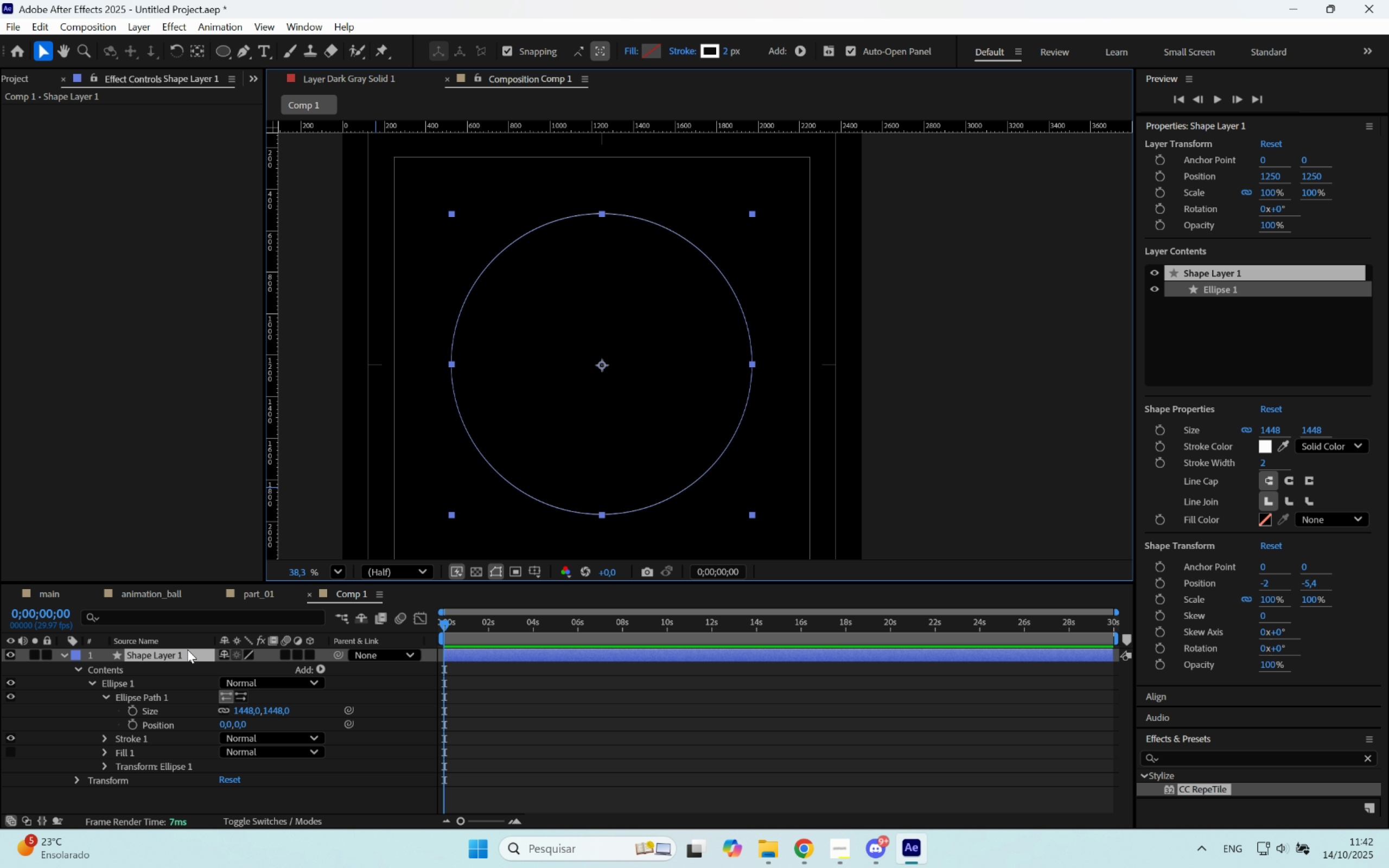 
right_click([179, 655])
 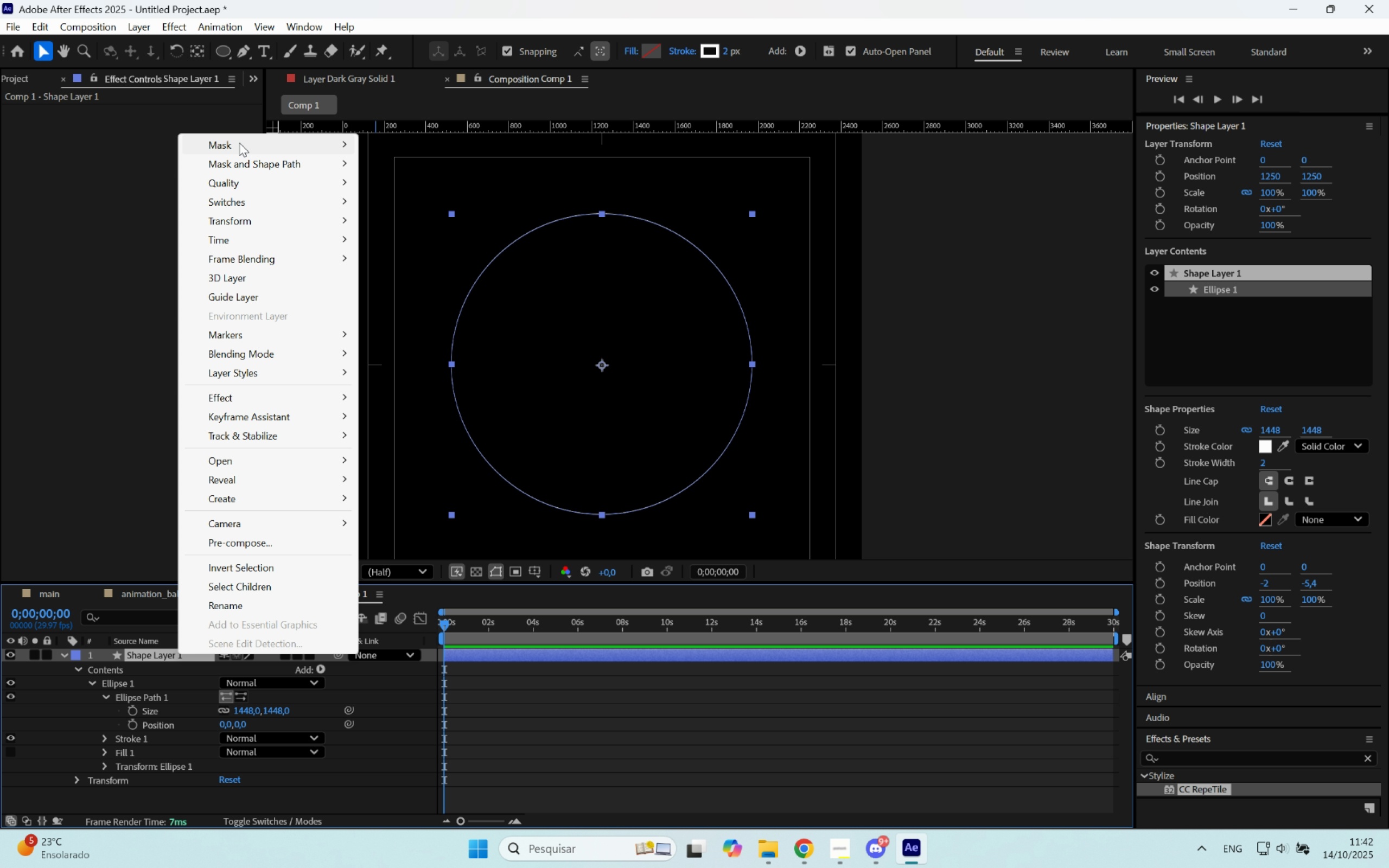 
left_click([239, 143])
 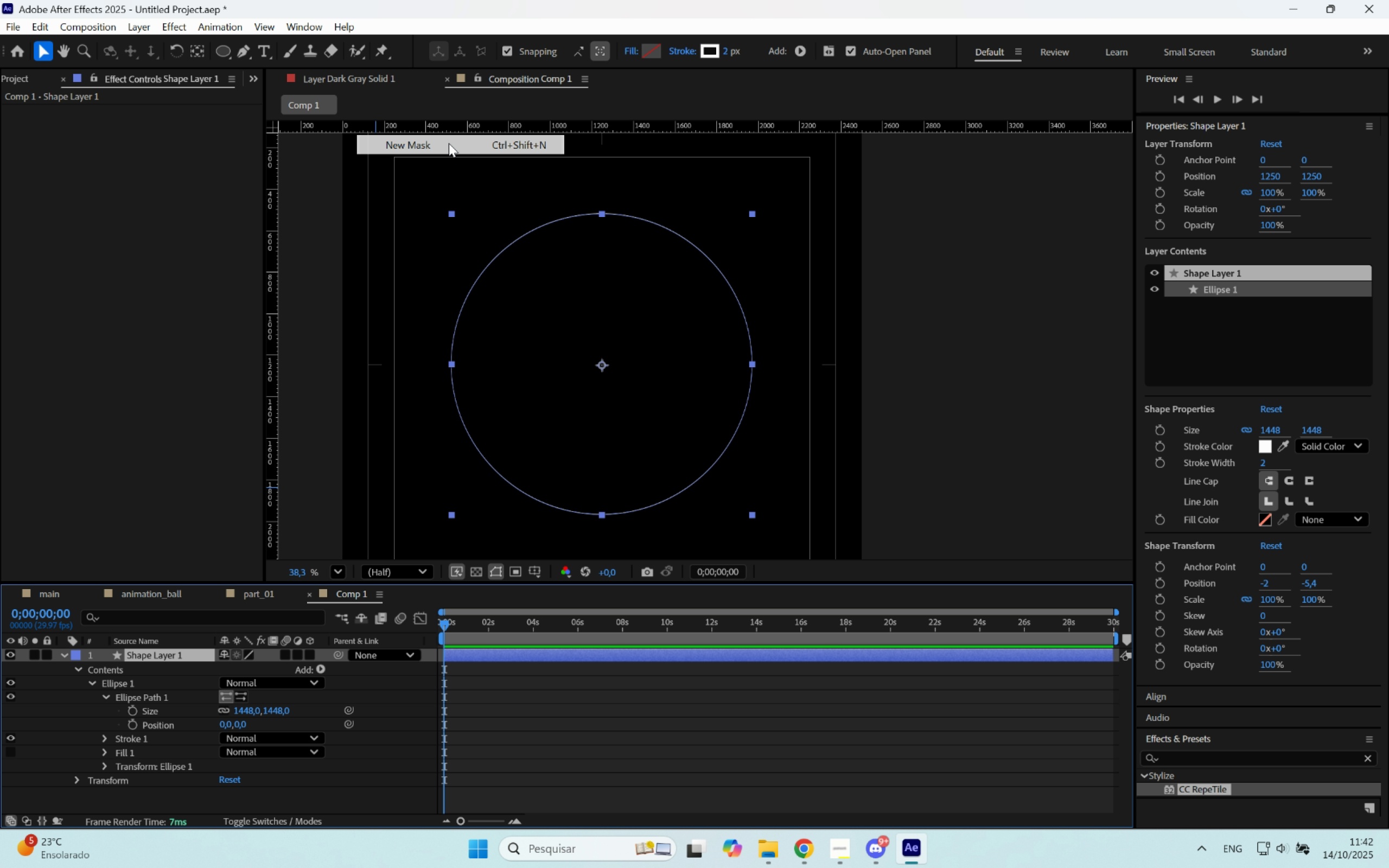 
left_click([449, 143])
 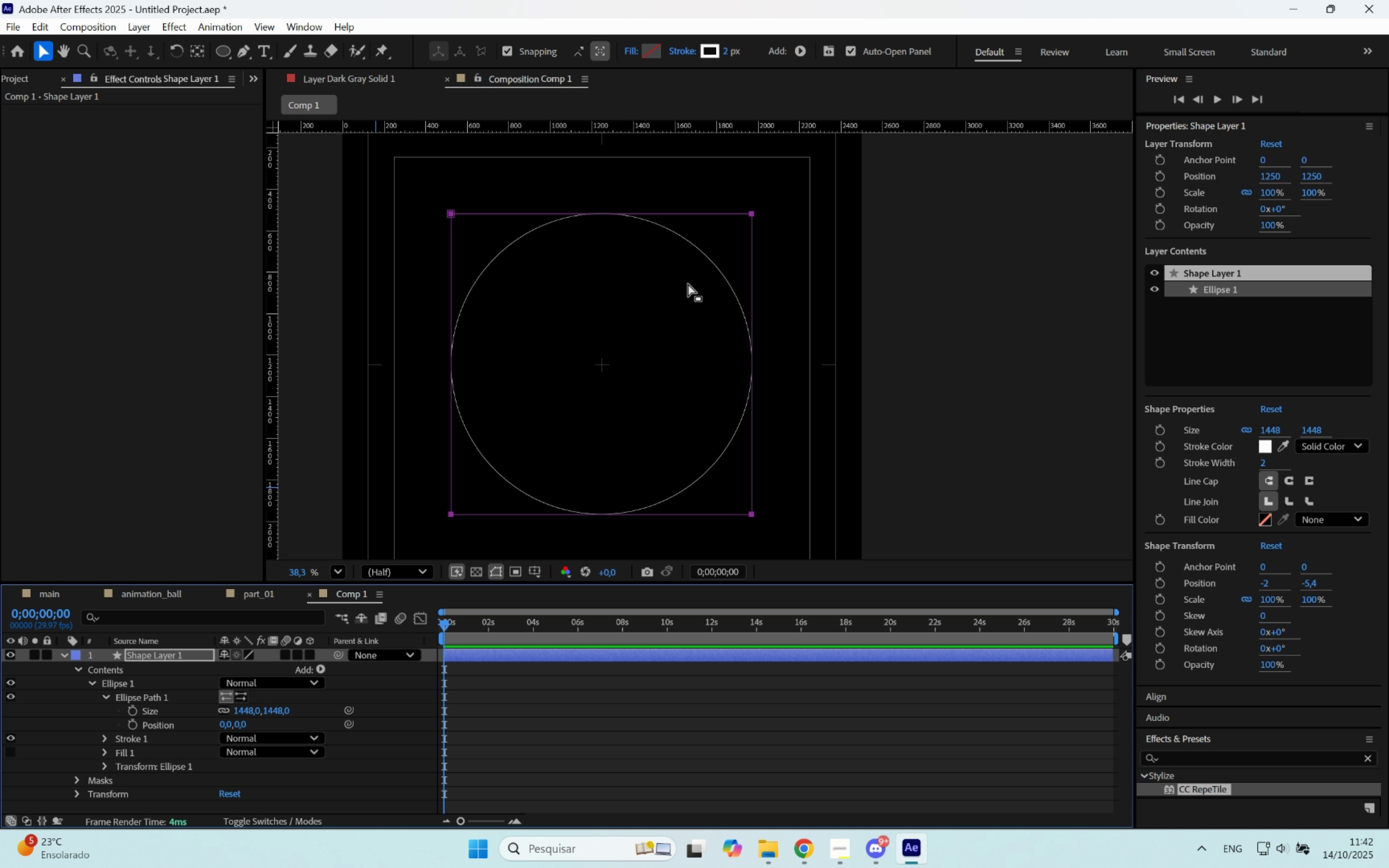 
scroll: coordinate [704, 303], scroll_direction: down, amount: 1.0
 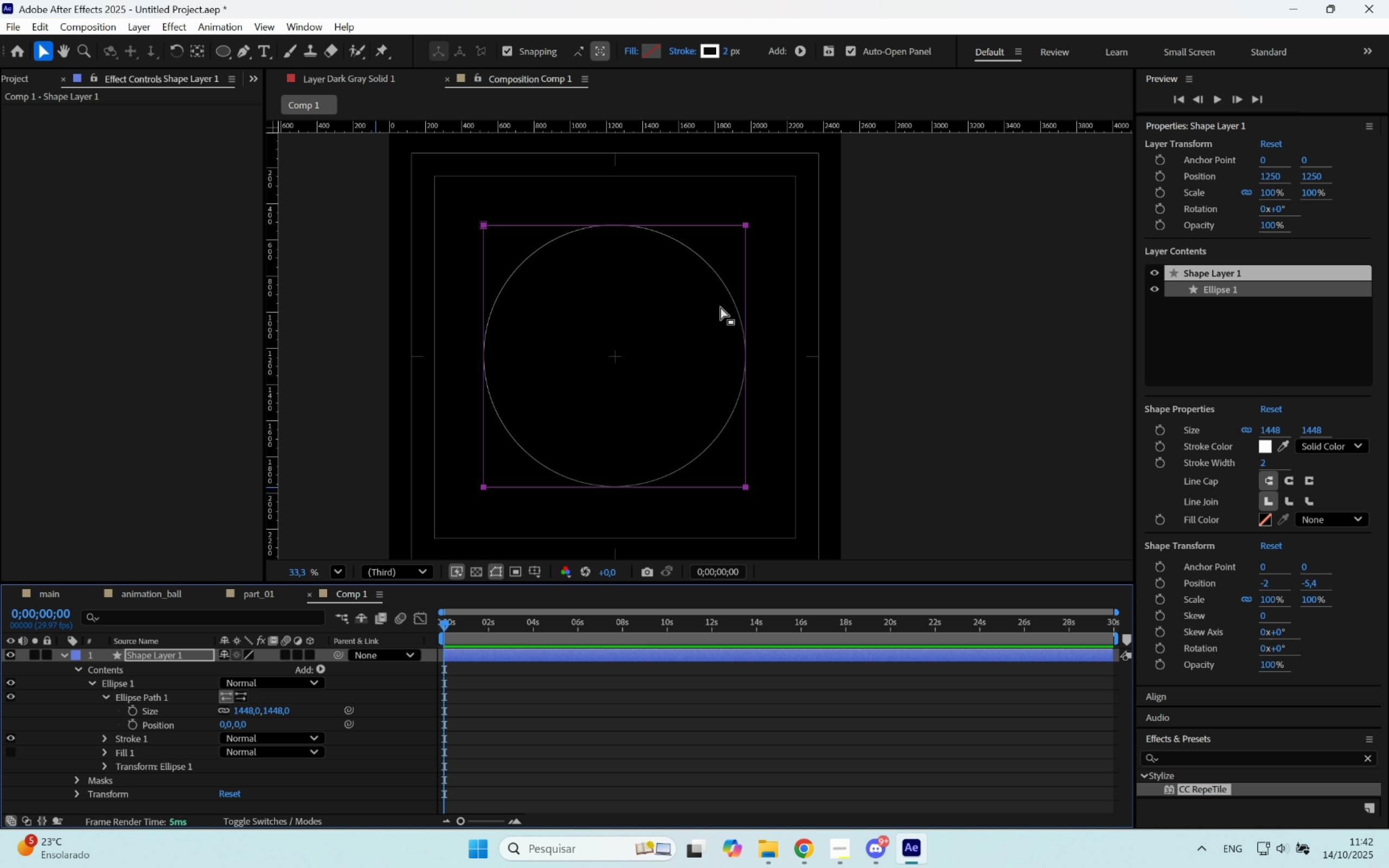 
key(V)
 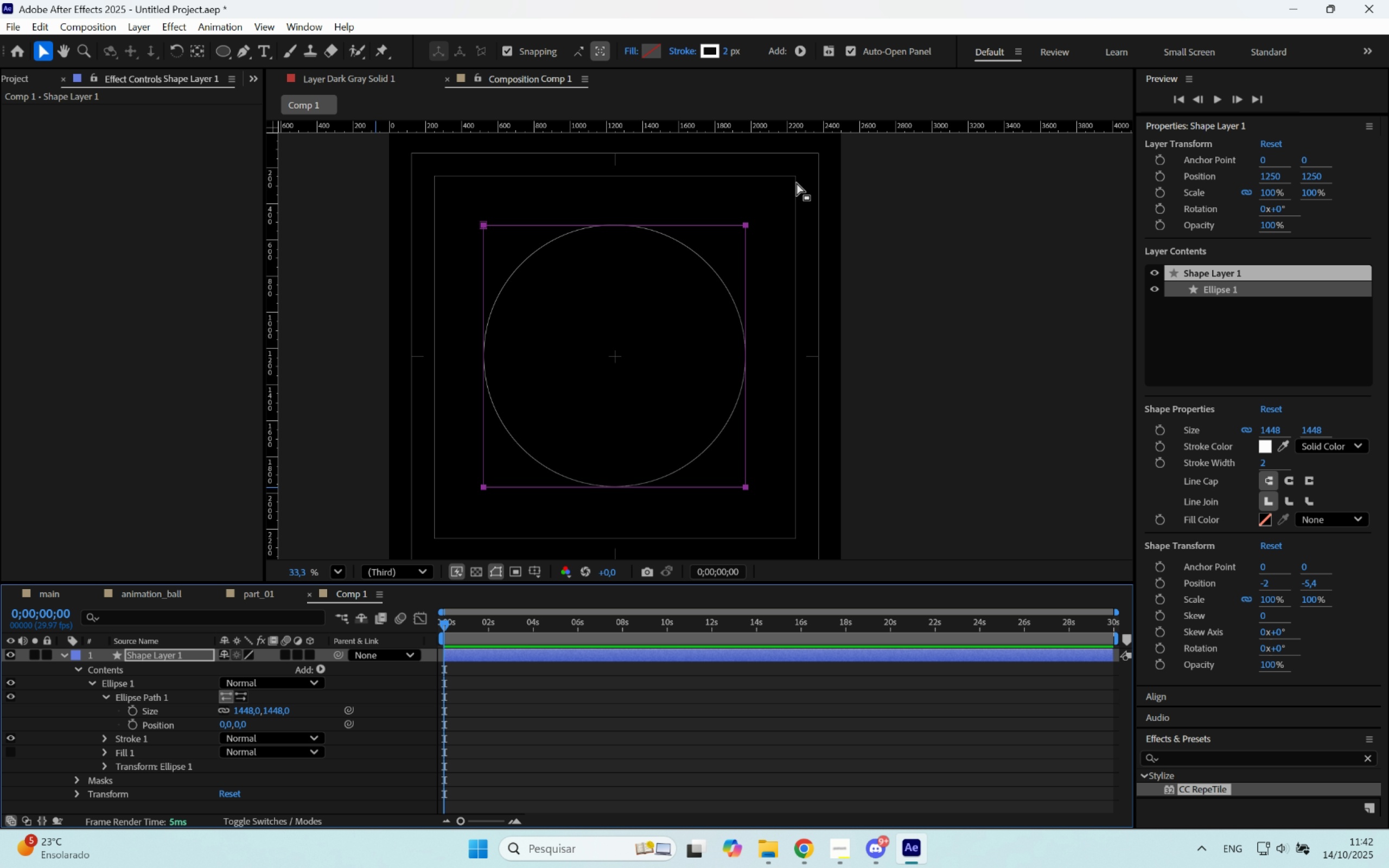 
left_click_drag(start_coordinate=[797, 183], to_coordinate=[721, 520])
 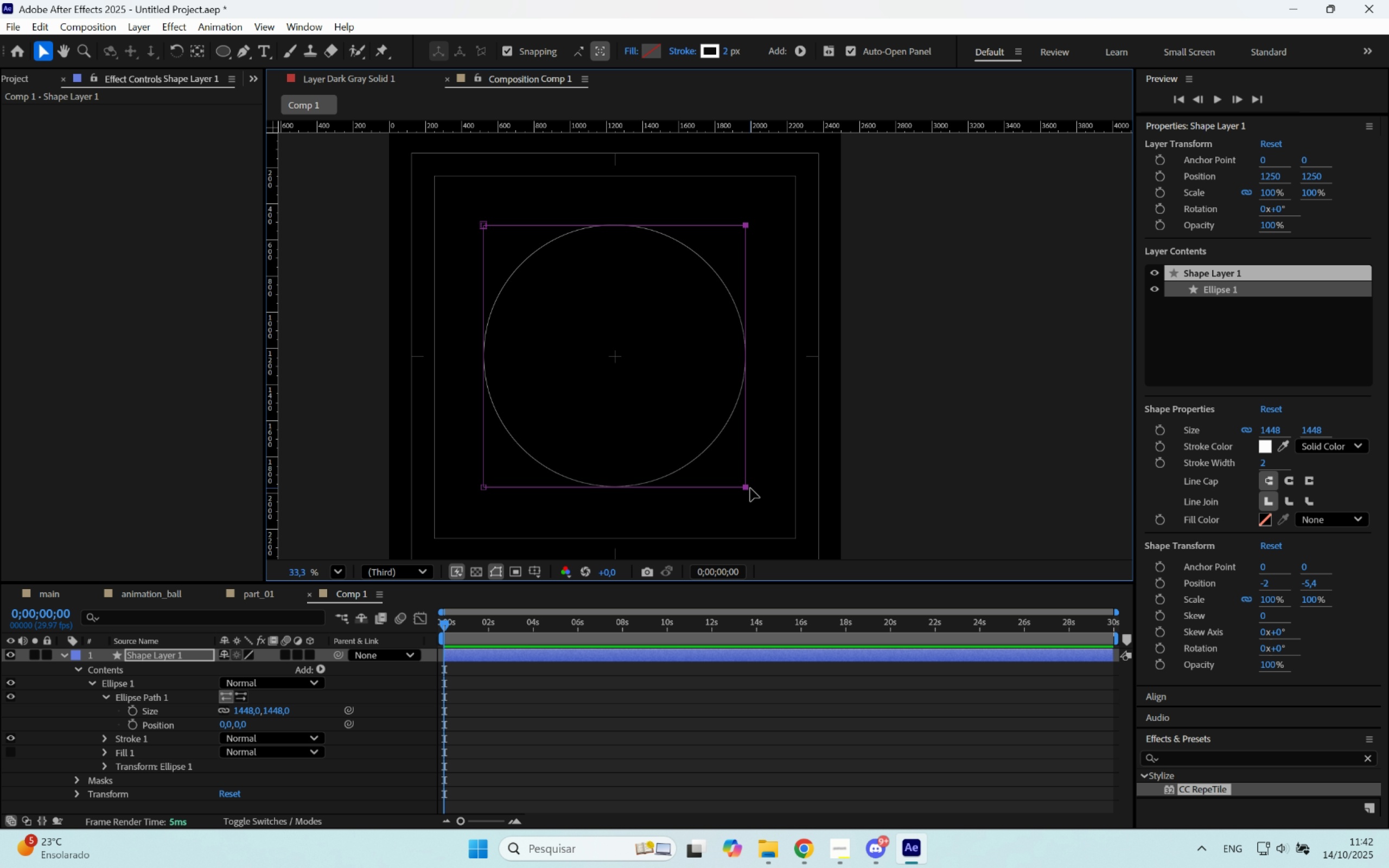 
left_click_drag(start_coordinate=[749, 488], to_coordinate=[789, 486])
 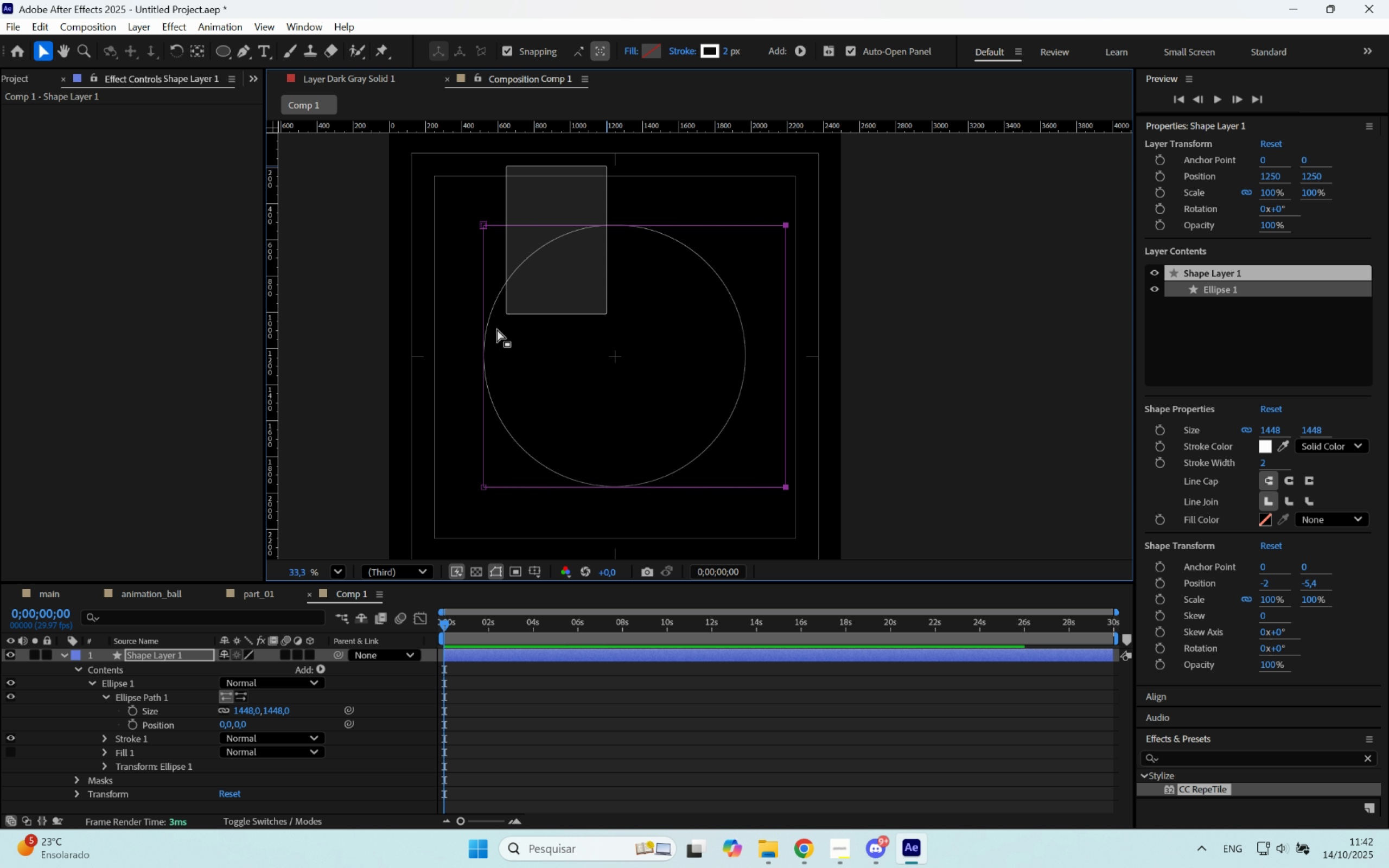 
hold_key(key=ShiftLeft, duration=0.55)
 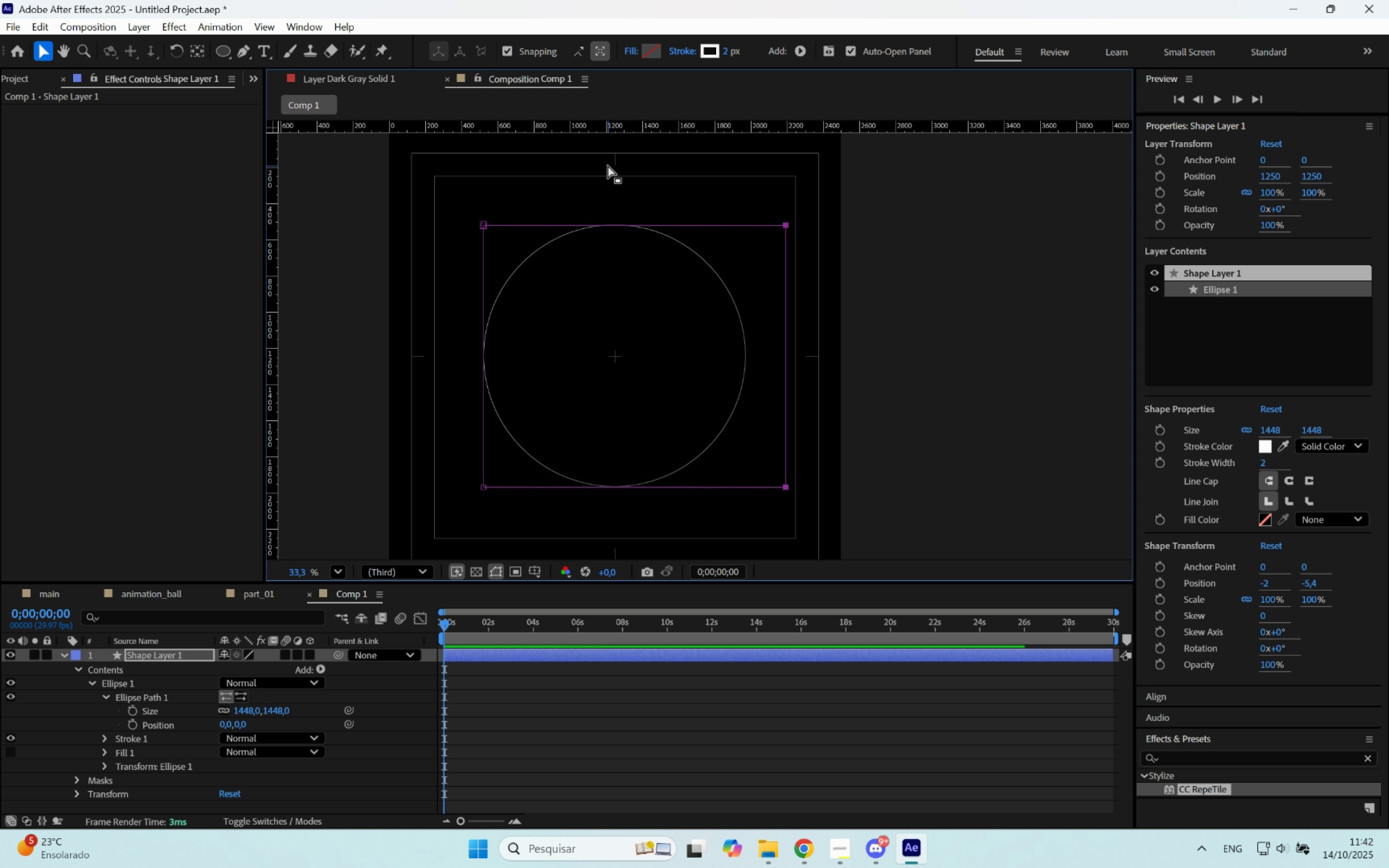 
left_click_drag(start_coordinate=[607, 166], to_coordinate=[442, 557])
 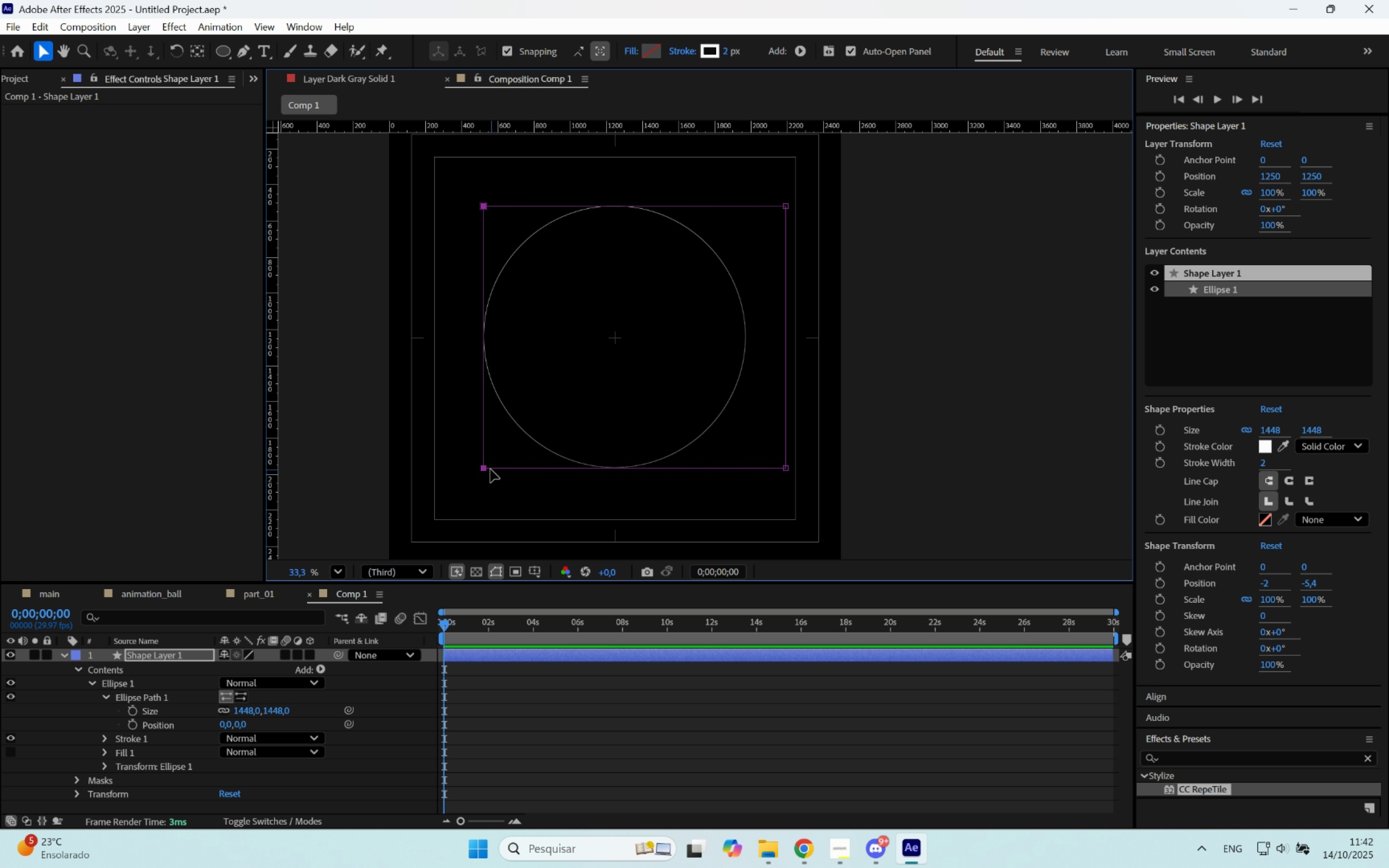 
left_click_drag(start_coordinate=[486, 468], to_coordinate=[432, 470])
 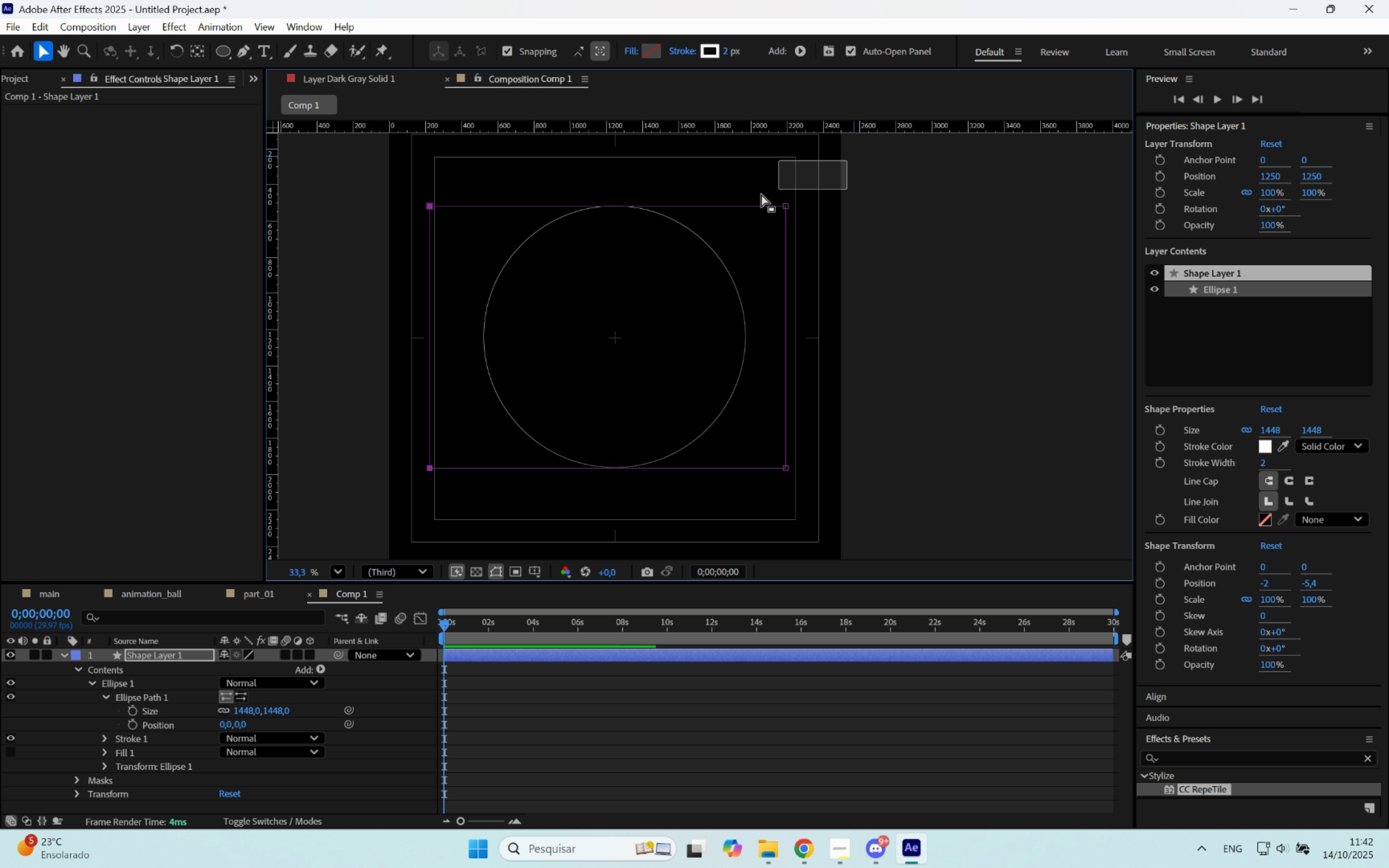 
hold_key(key=ShiftLeft, duration=0.62)
 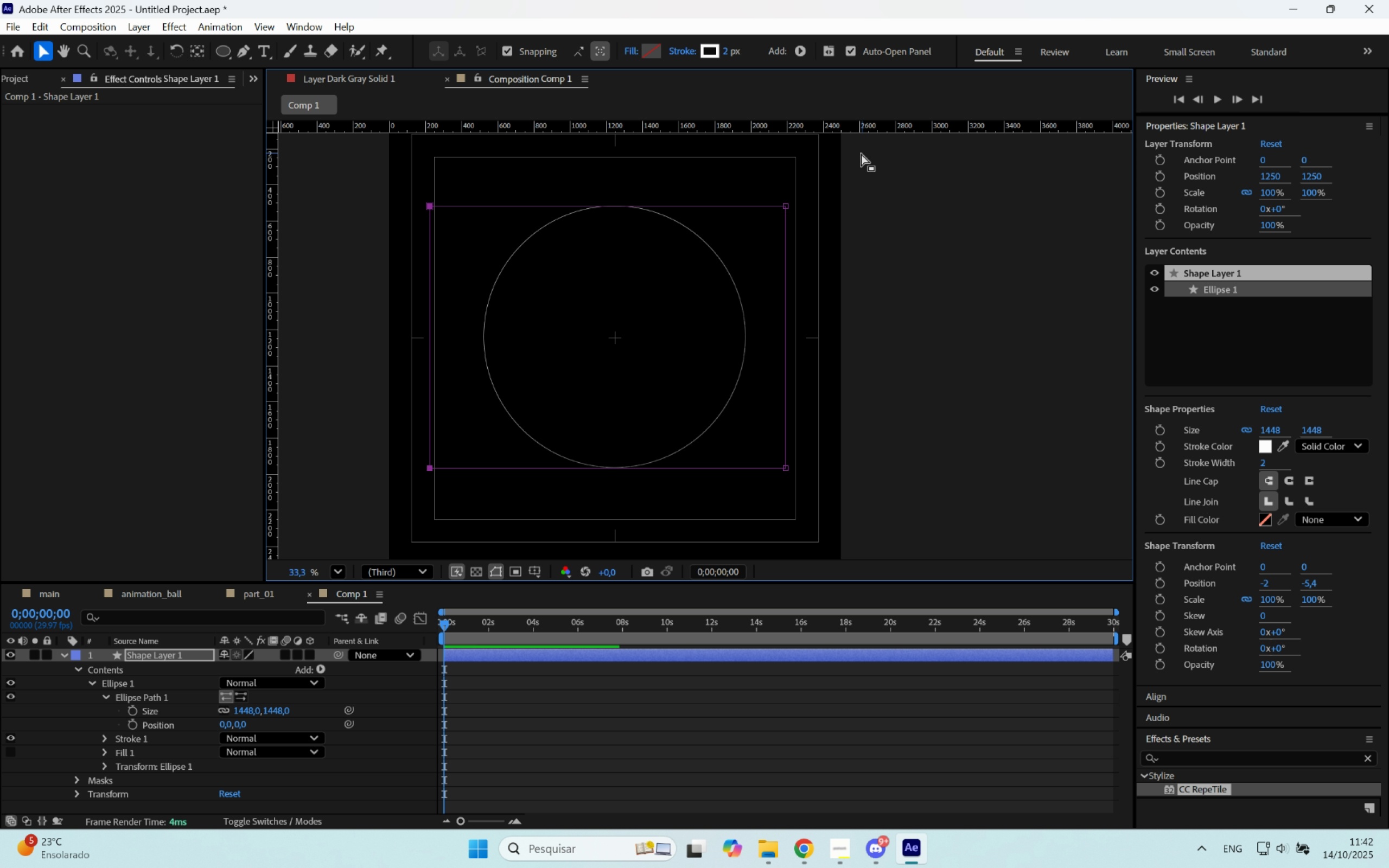 
left_click_drag(start_coordinate=[847, 161], to_coordinate=[376, 228])
 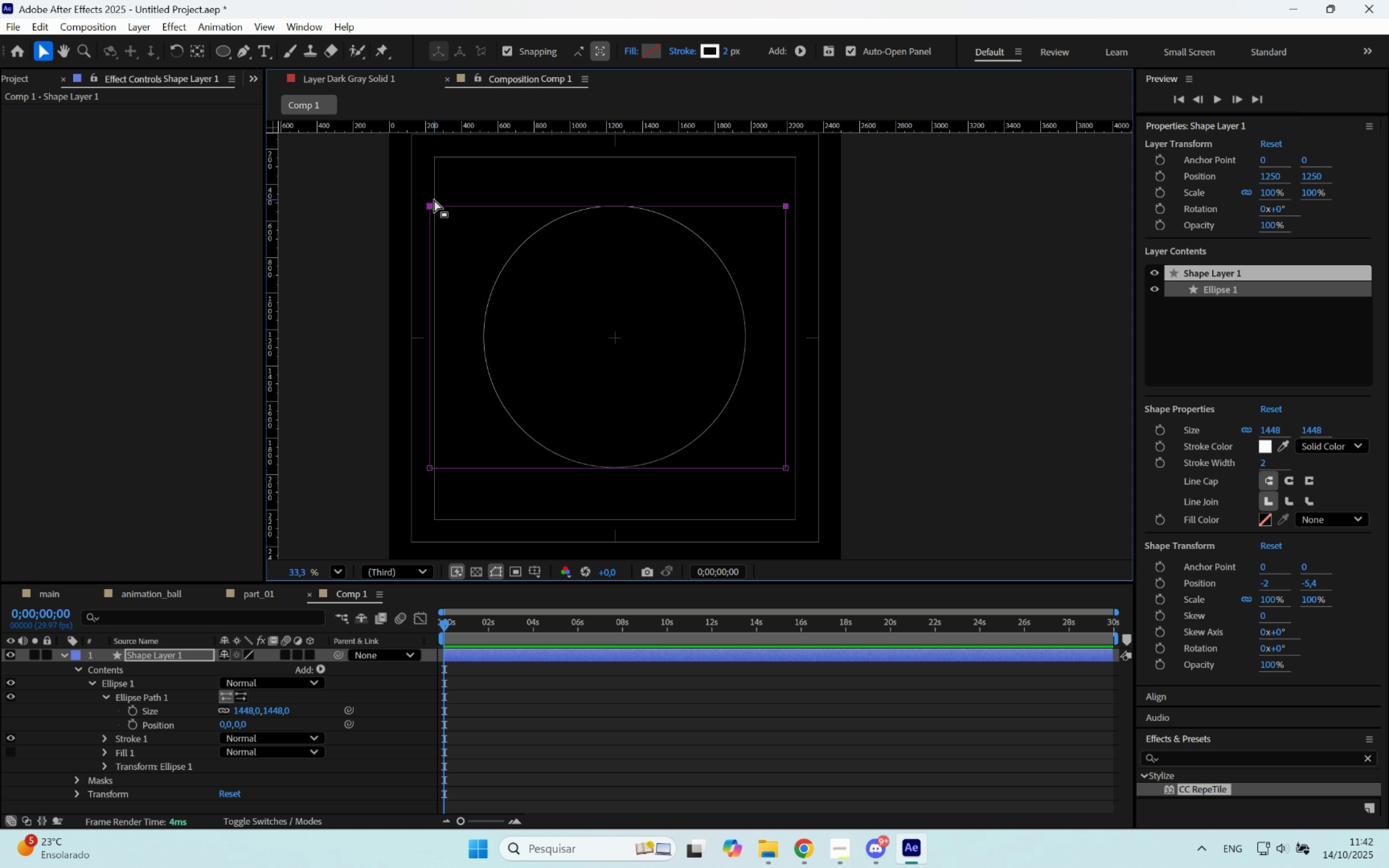 
left_click_drag(start_coordinate=[431, 205], to_coordinate=[437, 153])
 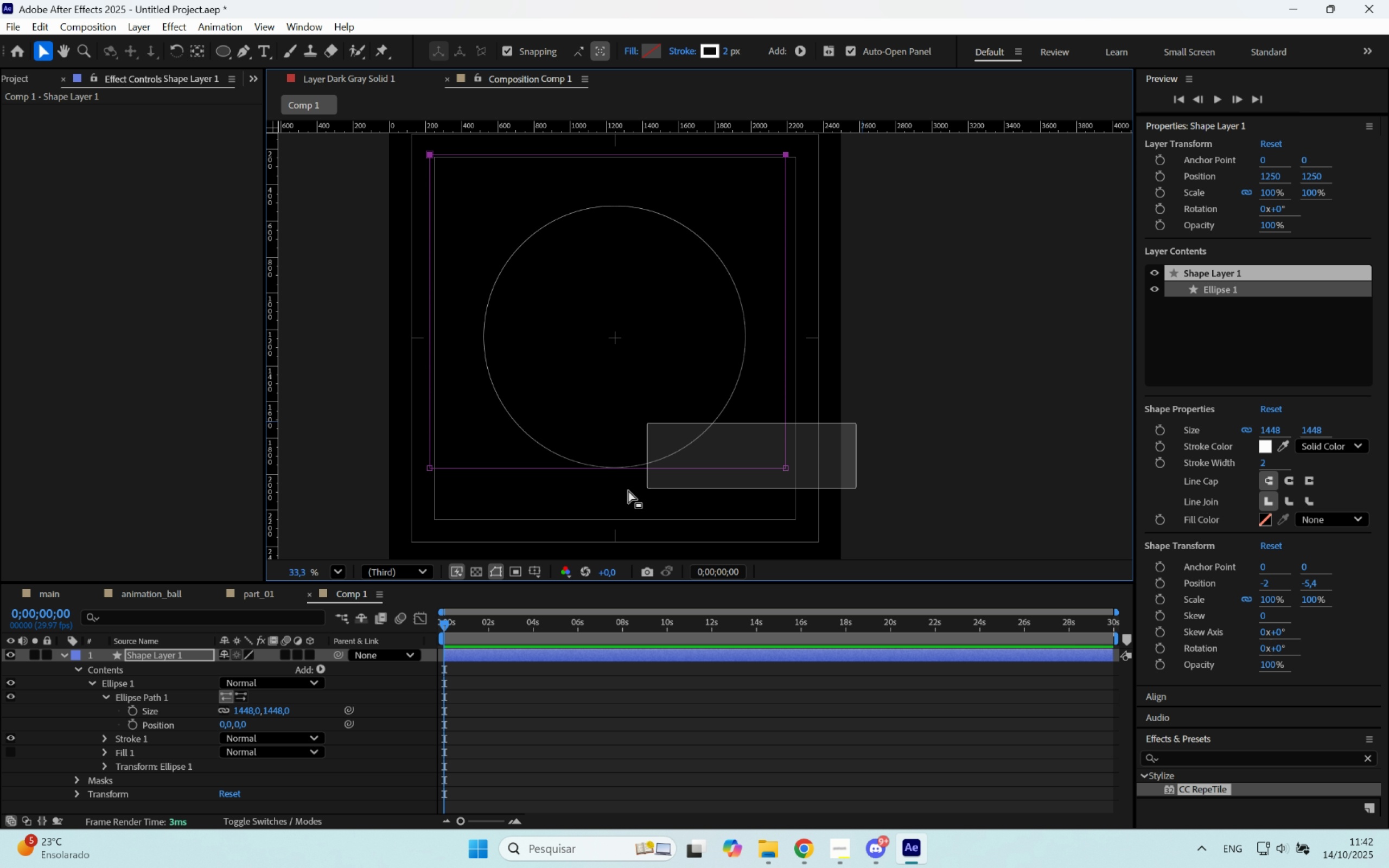 
hold_key(key=ShiftLeft, duration=0.61)
 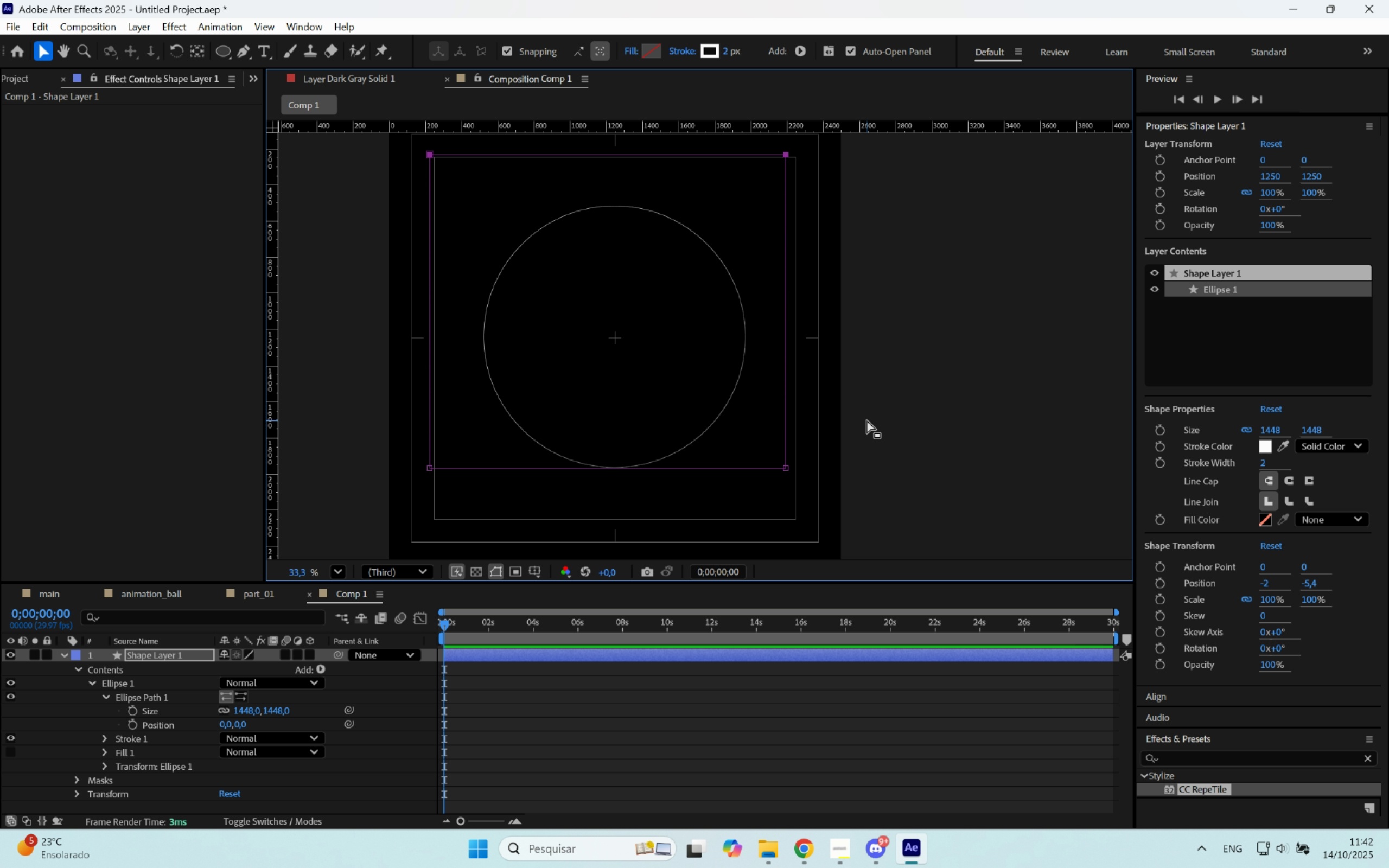 
left_click_drag(start_coordinate=[856, 423], to_coordinate=[404, 495])
 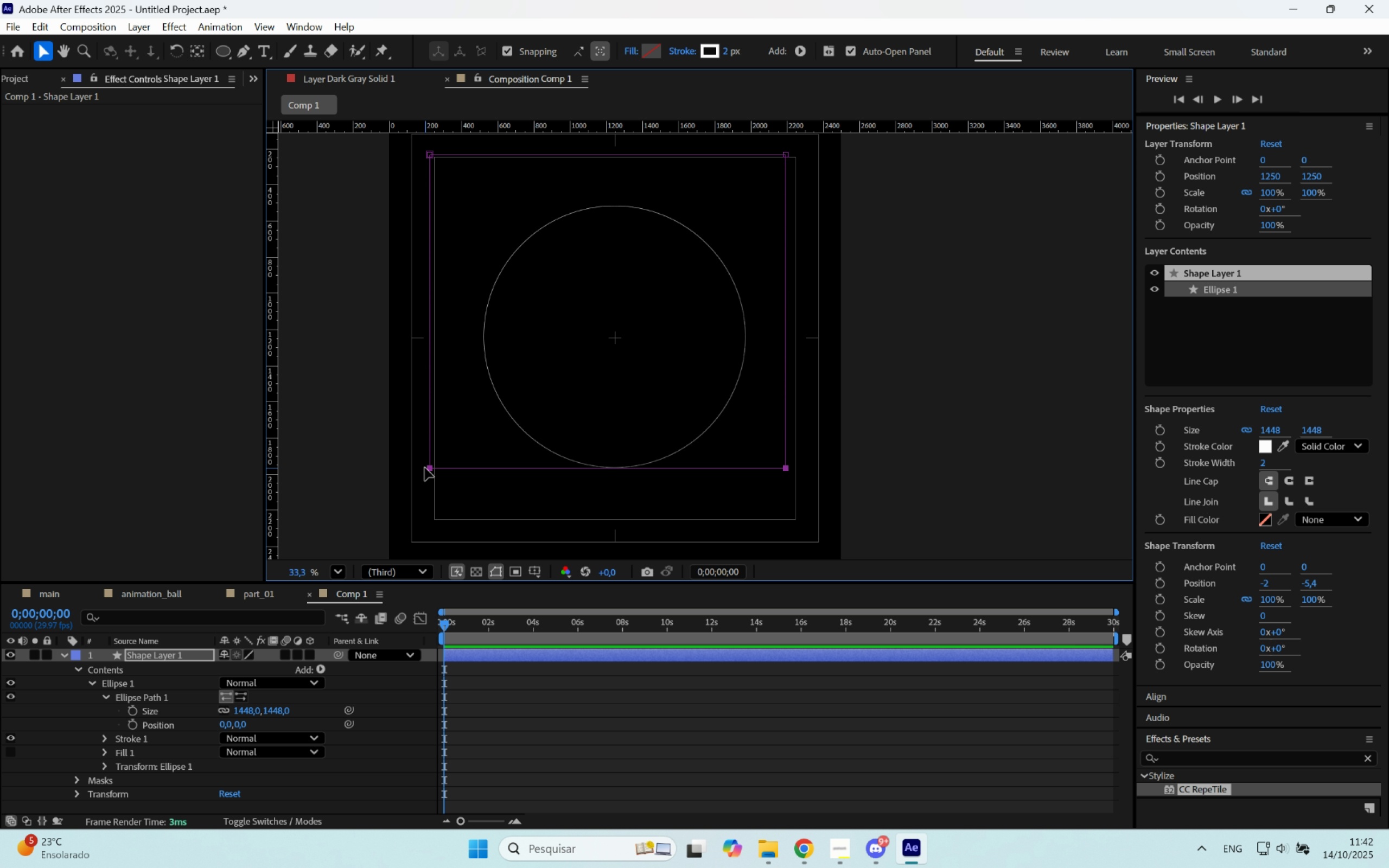 
left_click_drag(start_coordinate=[425, 468], to_coordinate=[429, 337])
 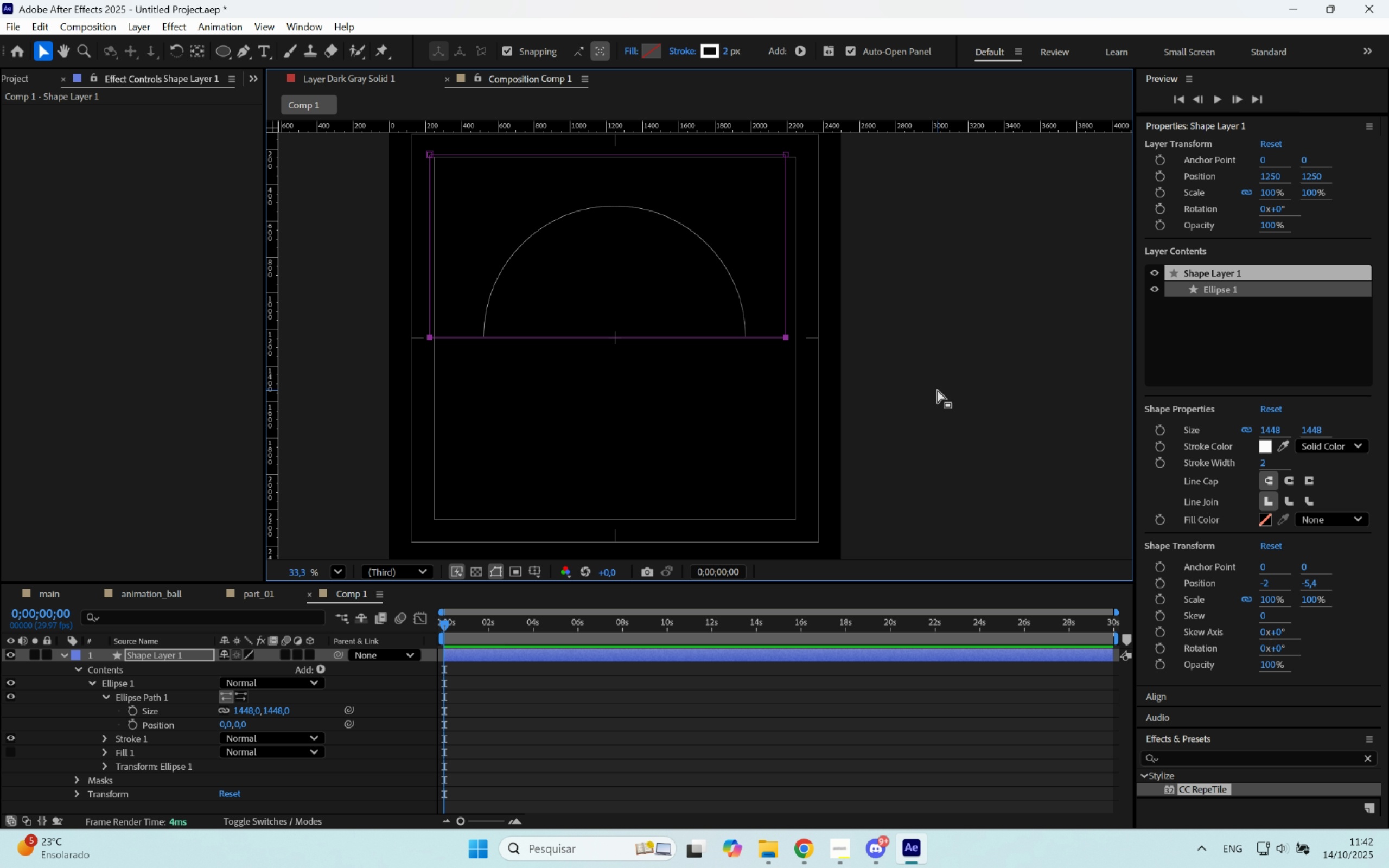 
hold_key(key=ShiftLeft, duration=1.52)
 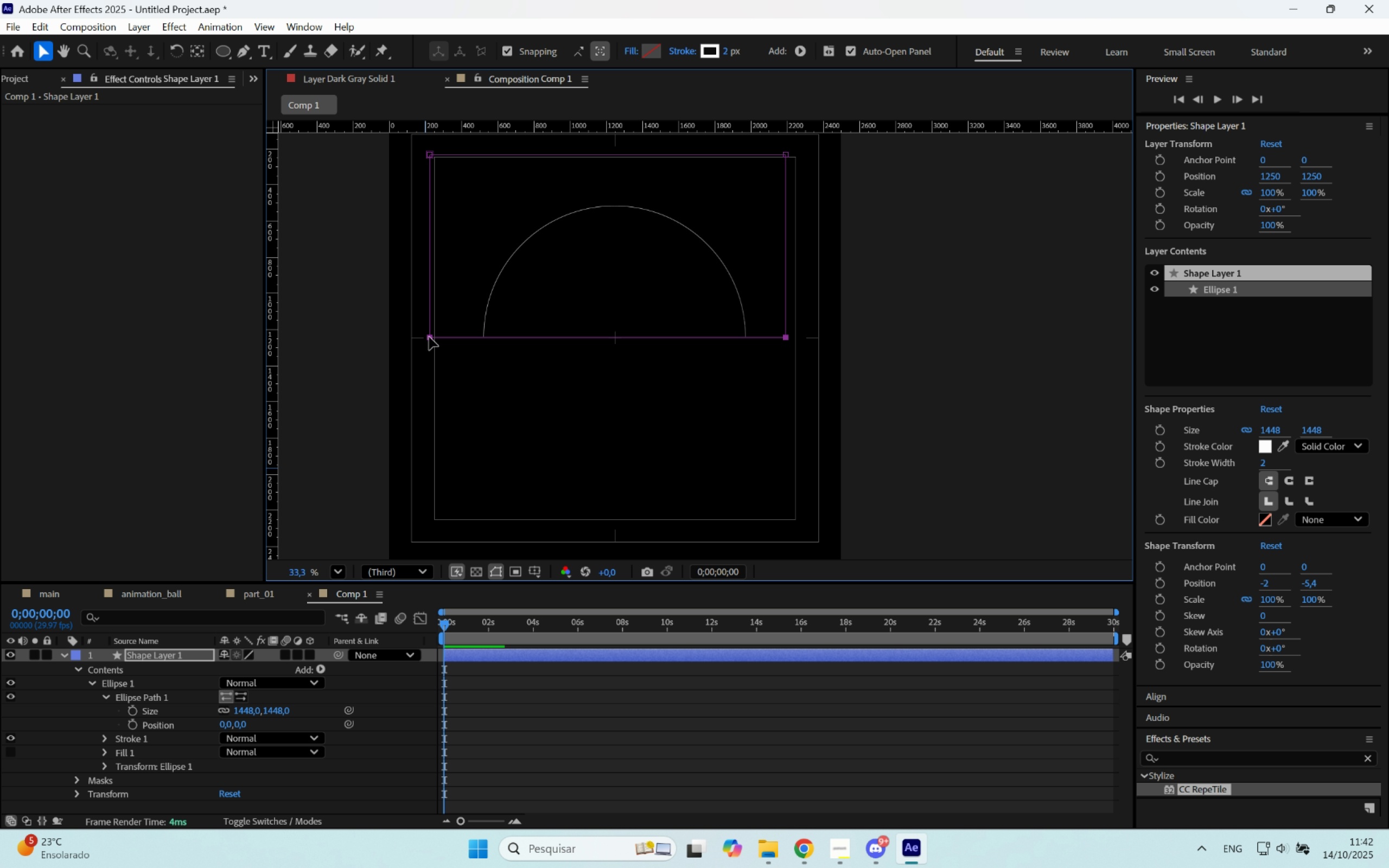 
key(Shift+ShiftLeft)
 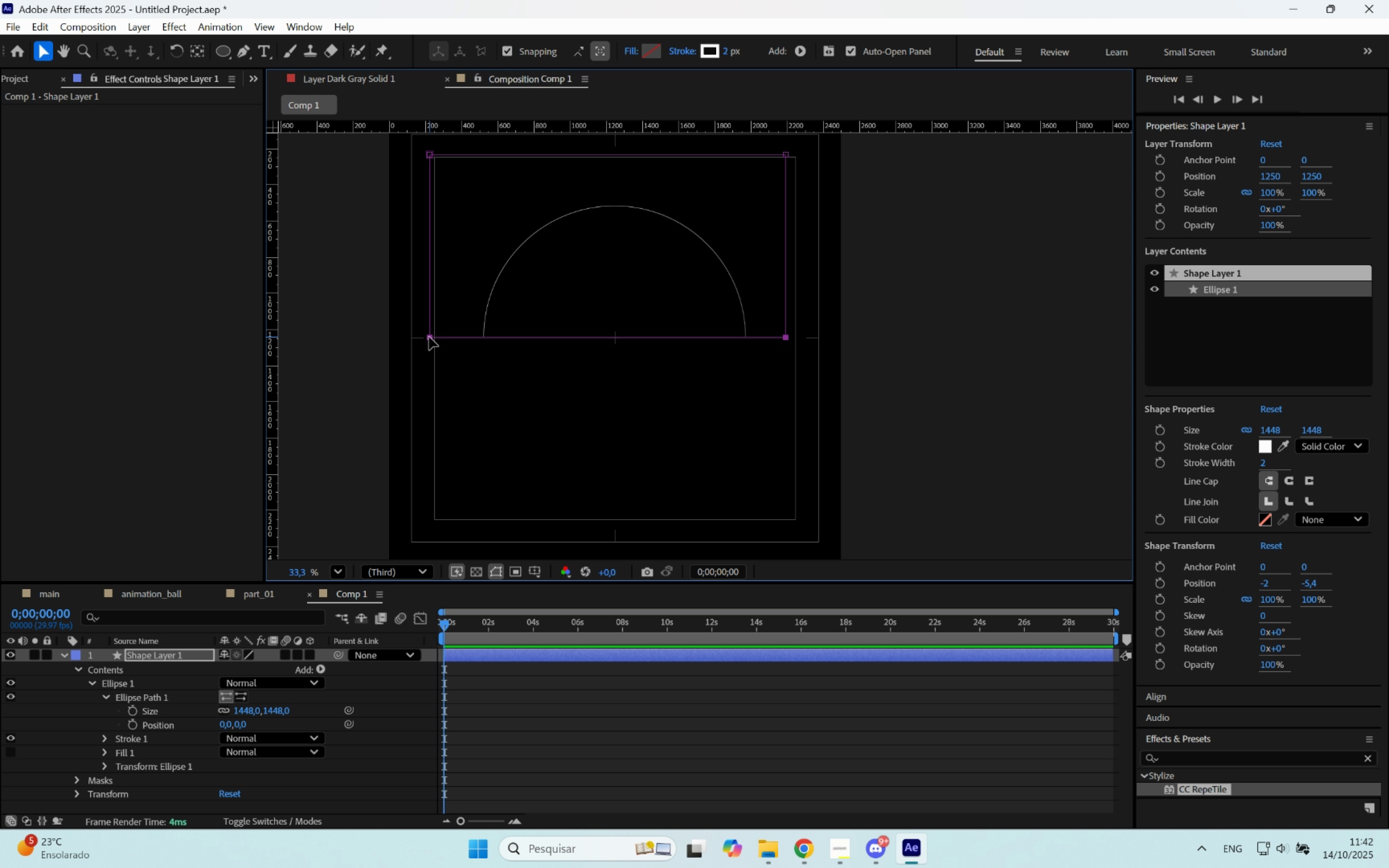 
key(Shift+ShiftLeft)
 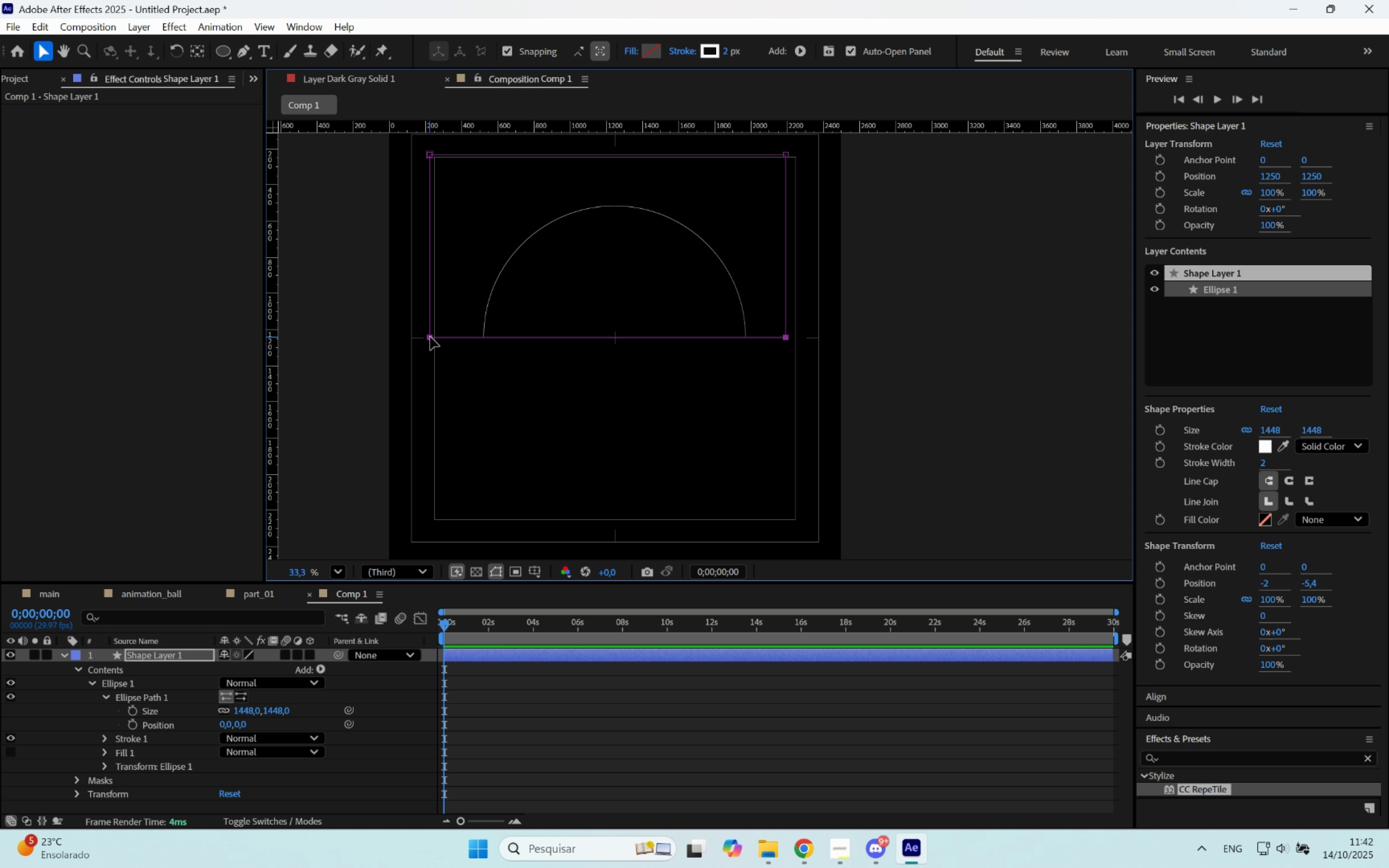 
key(Shift+ShiftLeft)
 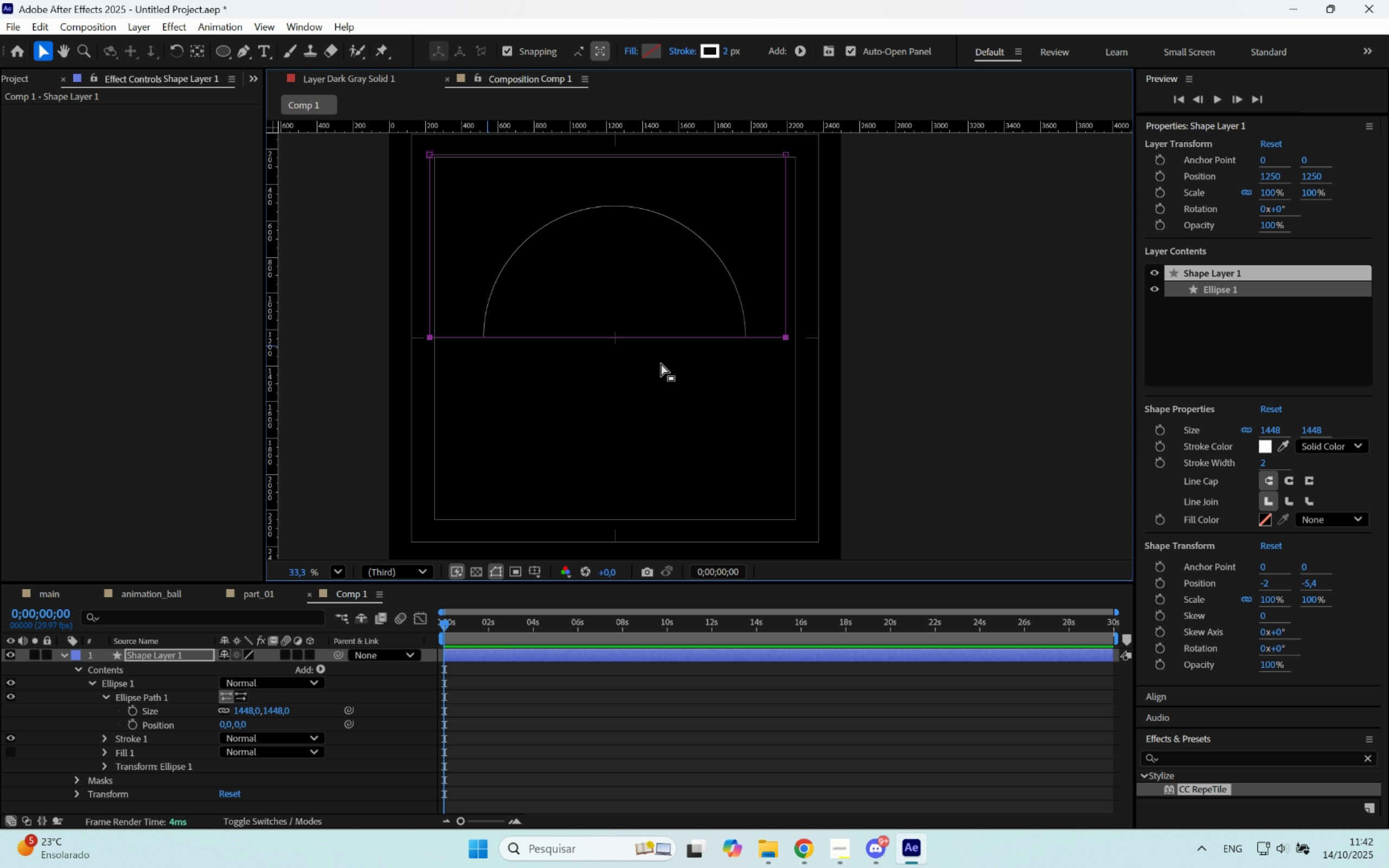 
key(Shift+ShiftLeft)
 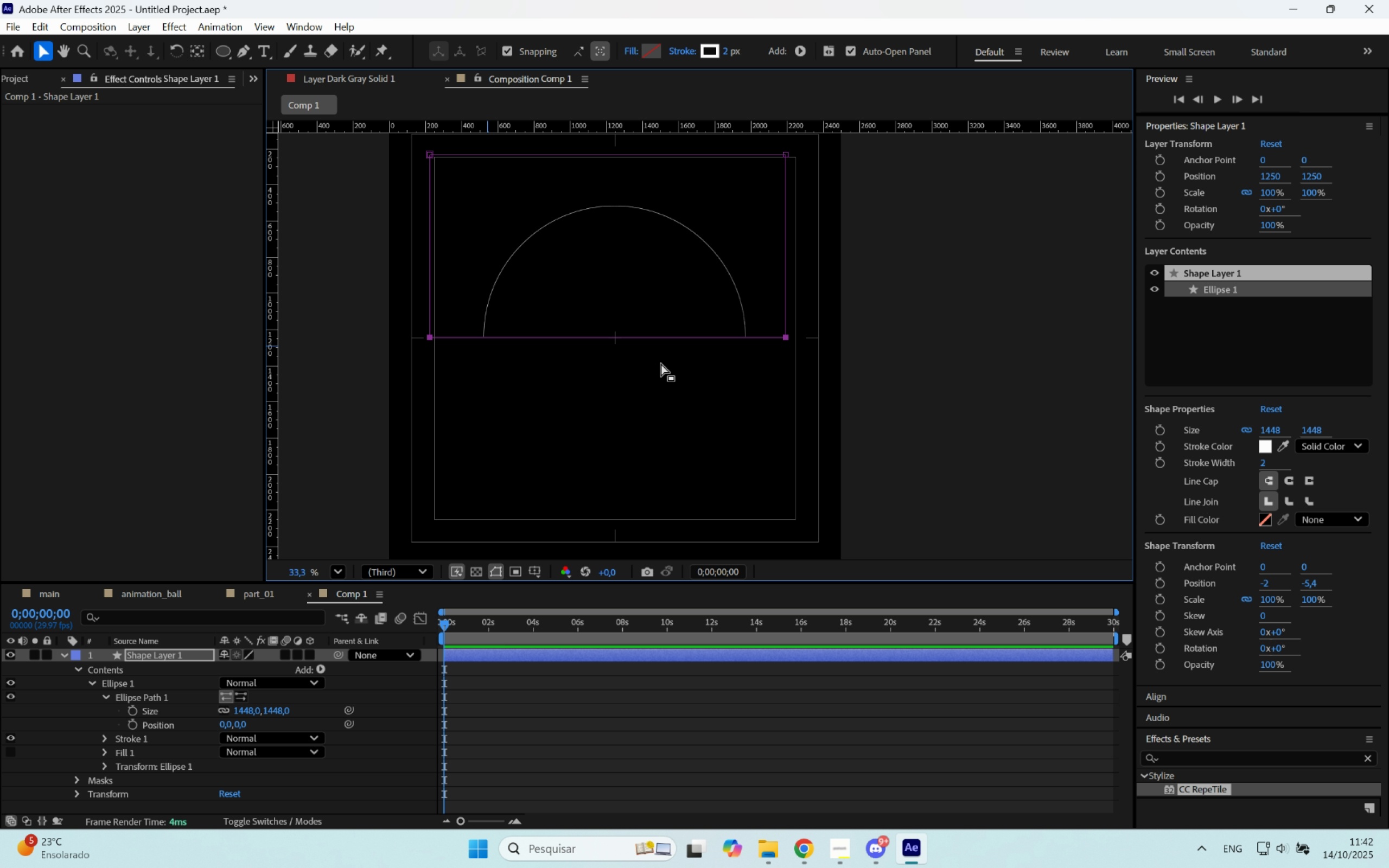 
key(Shift+ShiftLeft)
 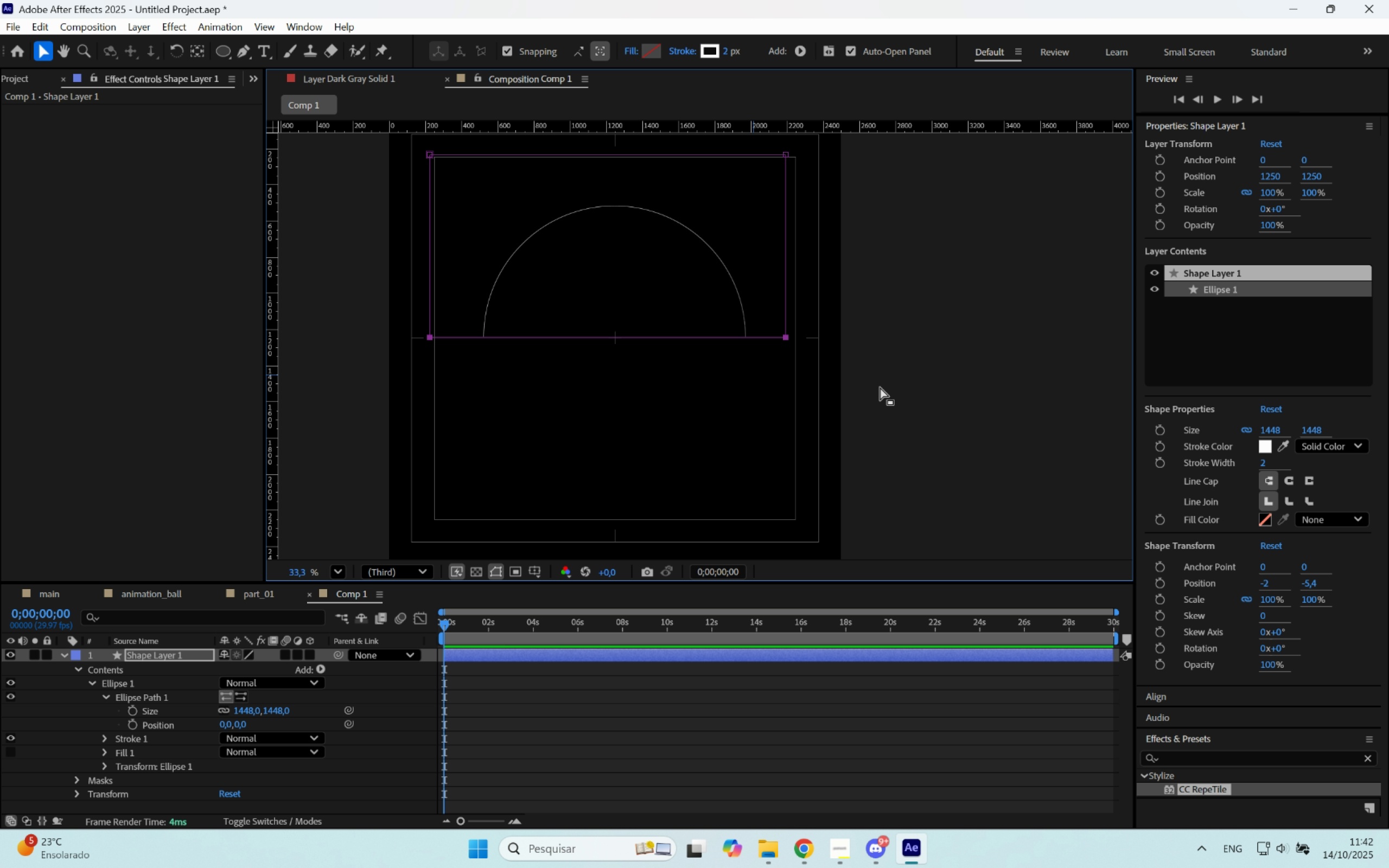 
key(Shift+ShiftLeft)
 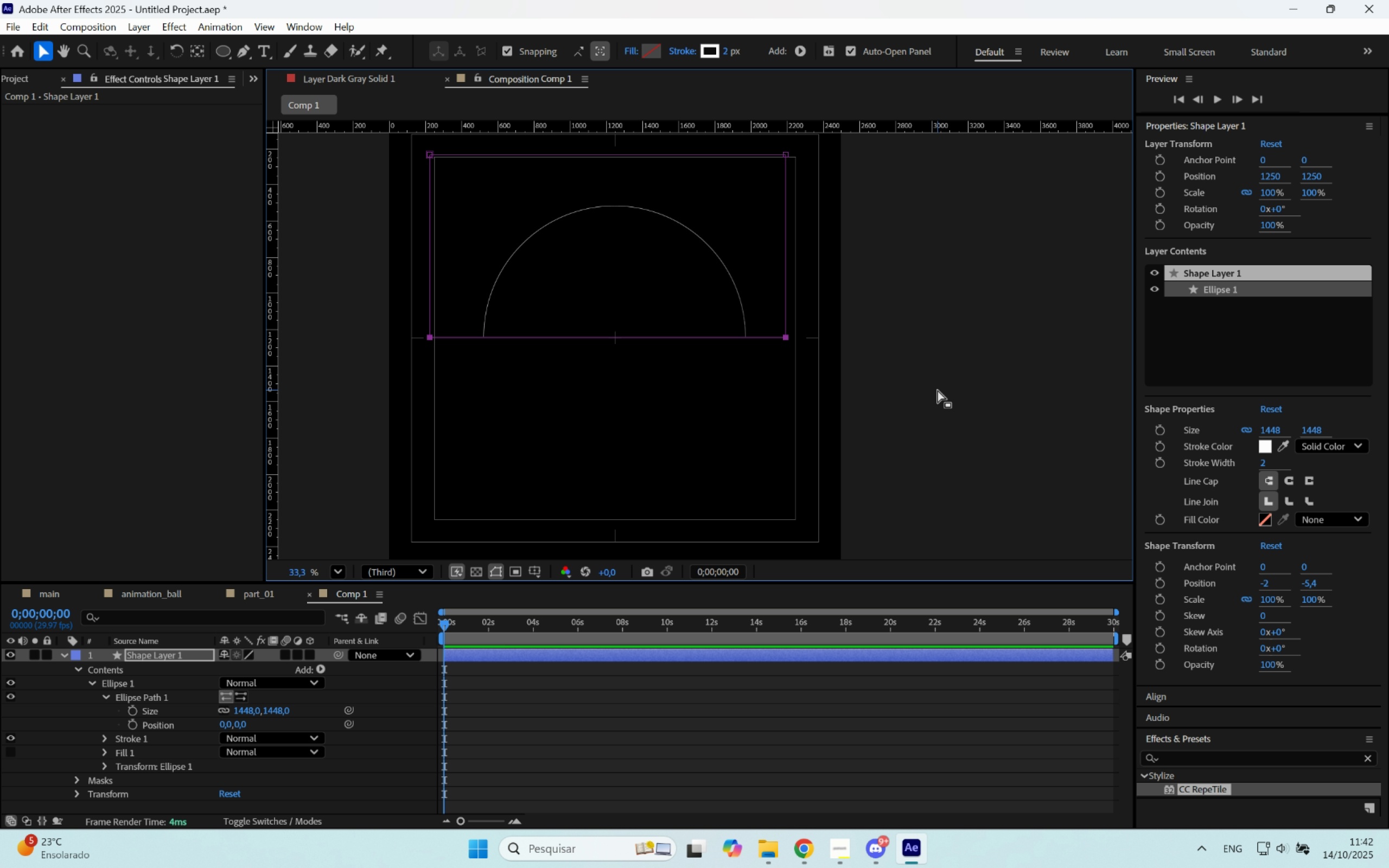 
left_click([938, 390])
 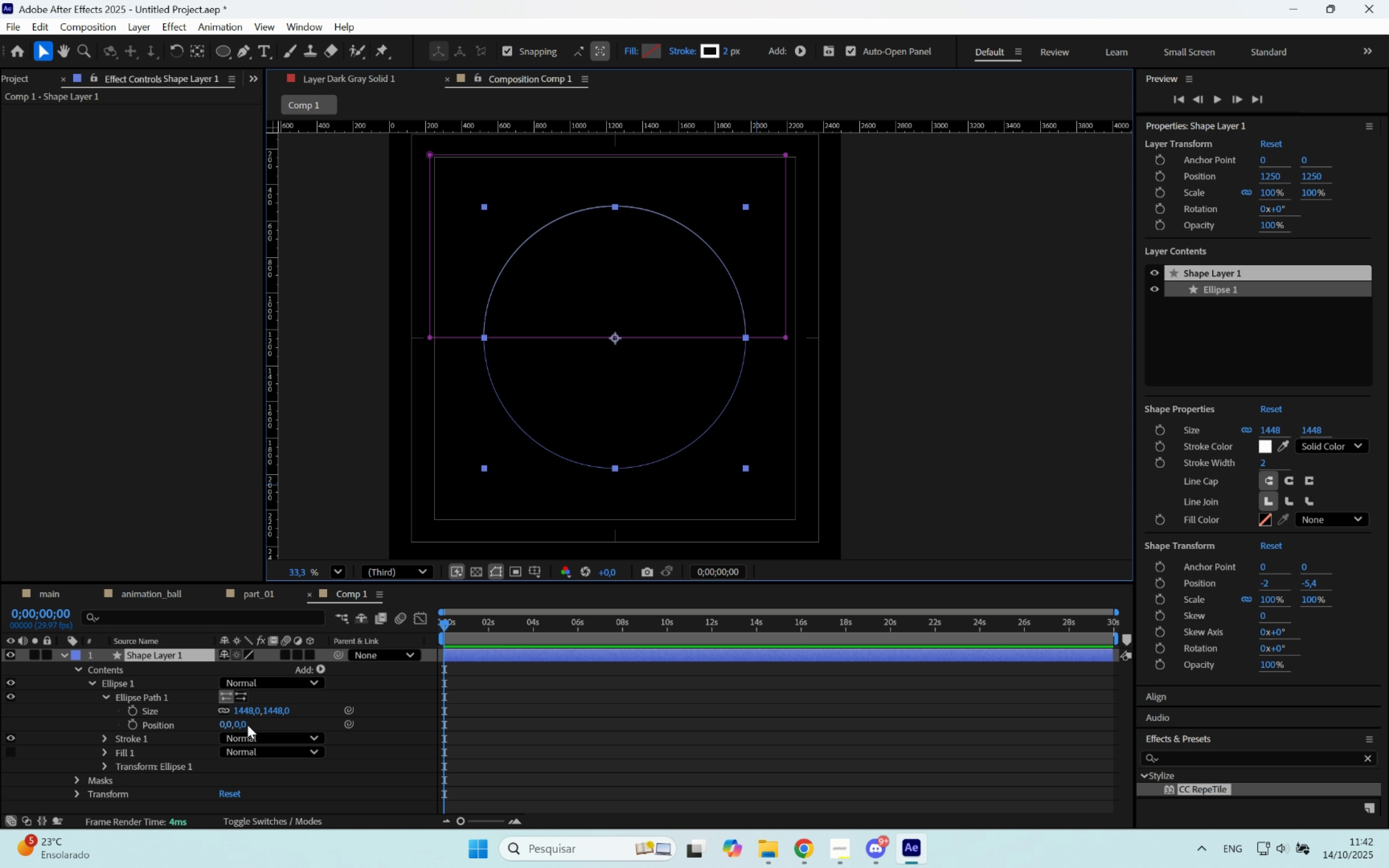 
left_click([610, 732])
 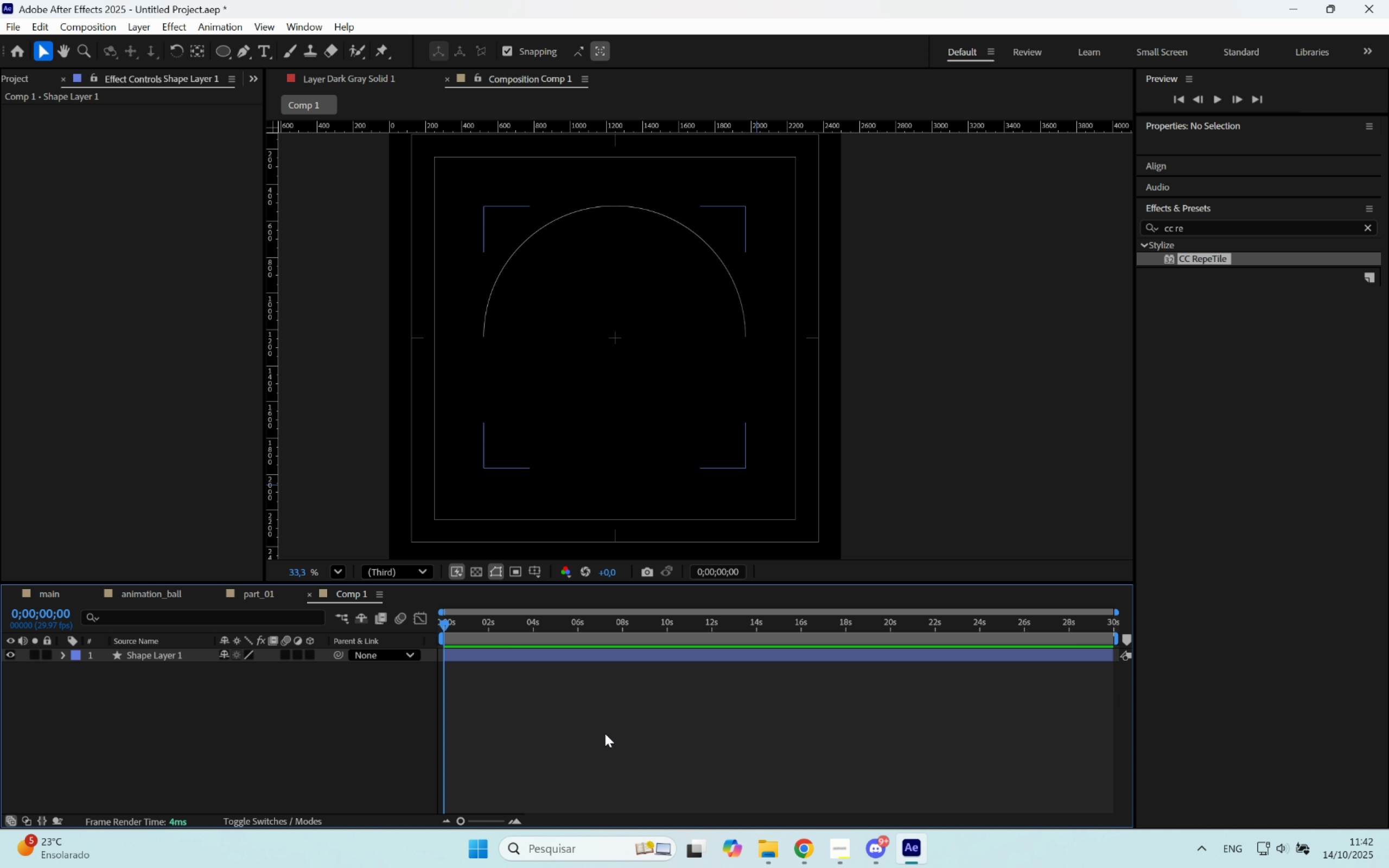 
key(U)
 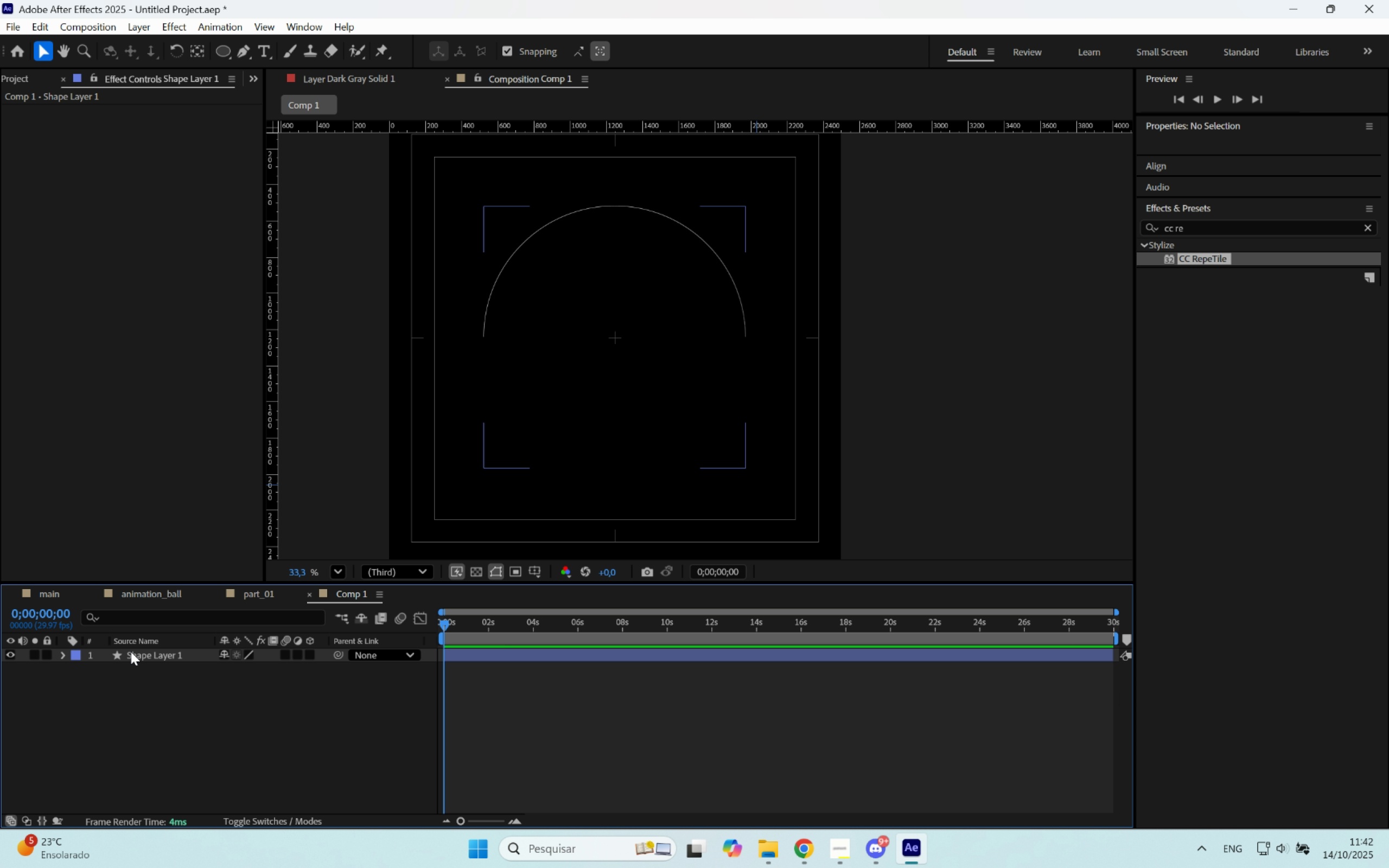 
key(Control+ControlLeft)
 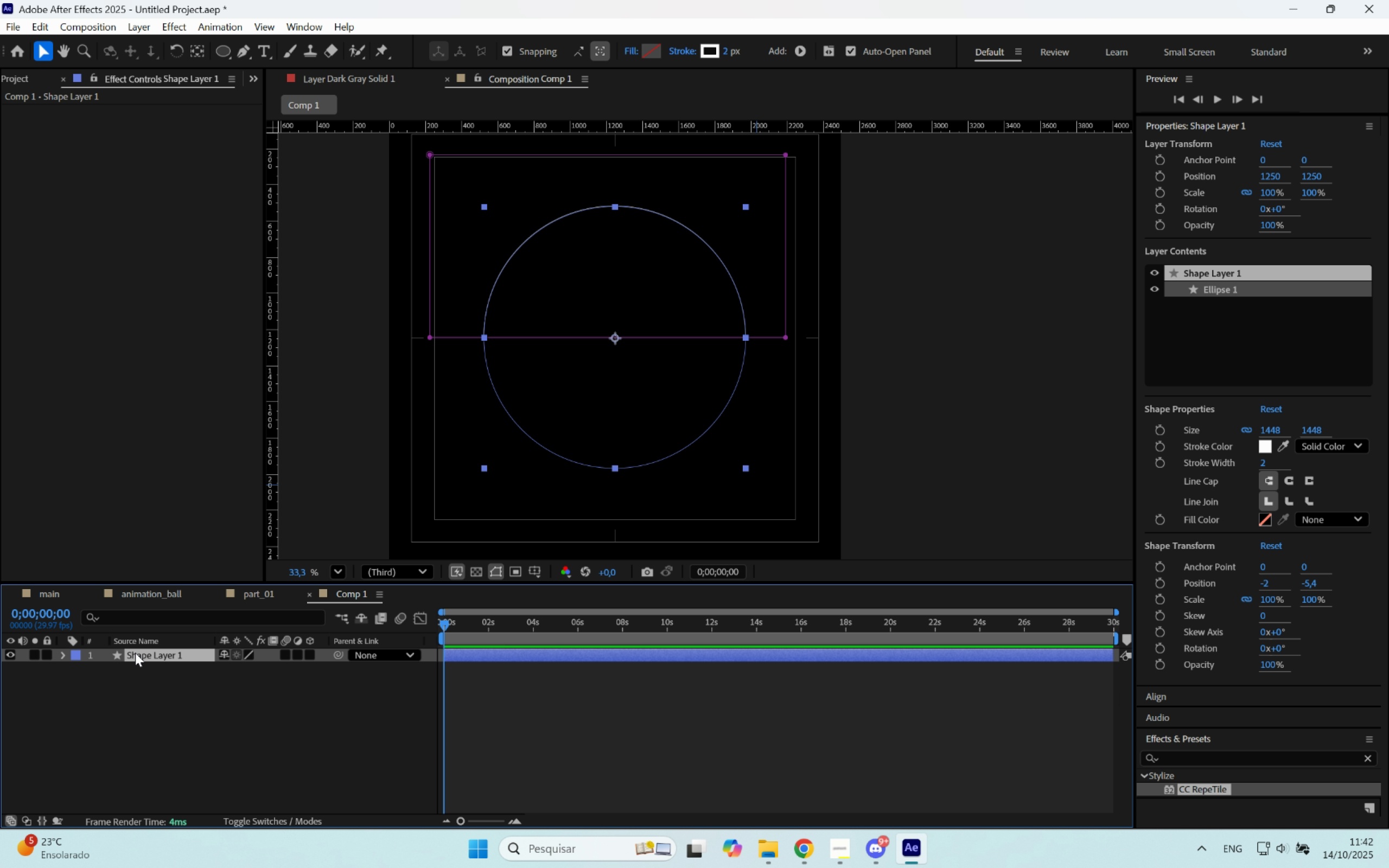 
key(Control+D)
 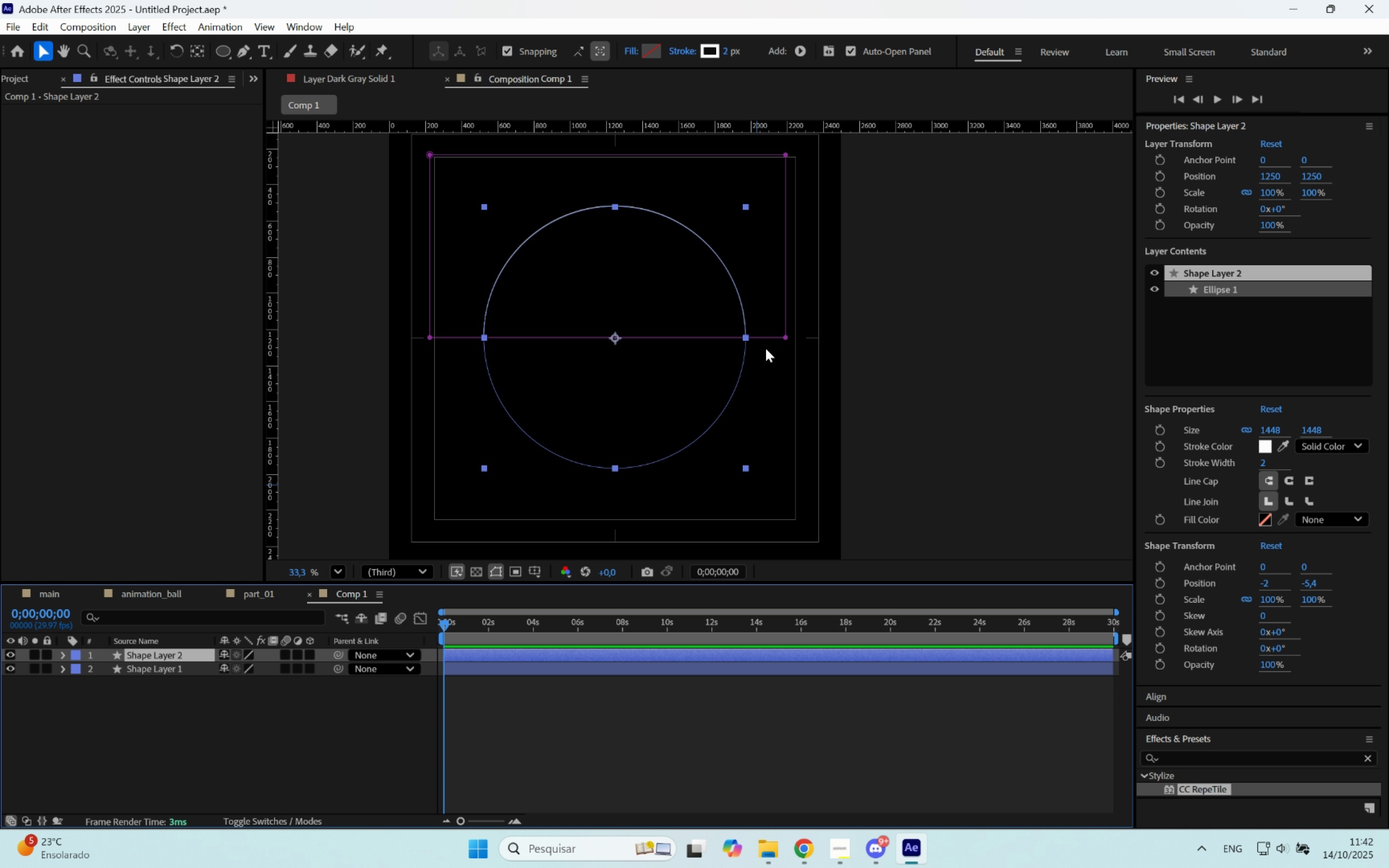 
key(Control+ControlLeft)
 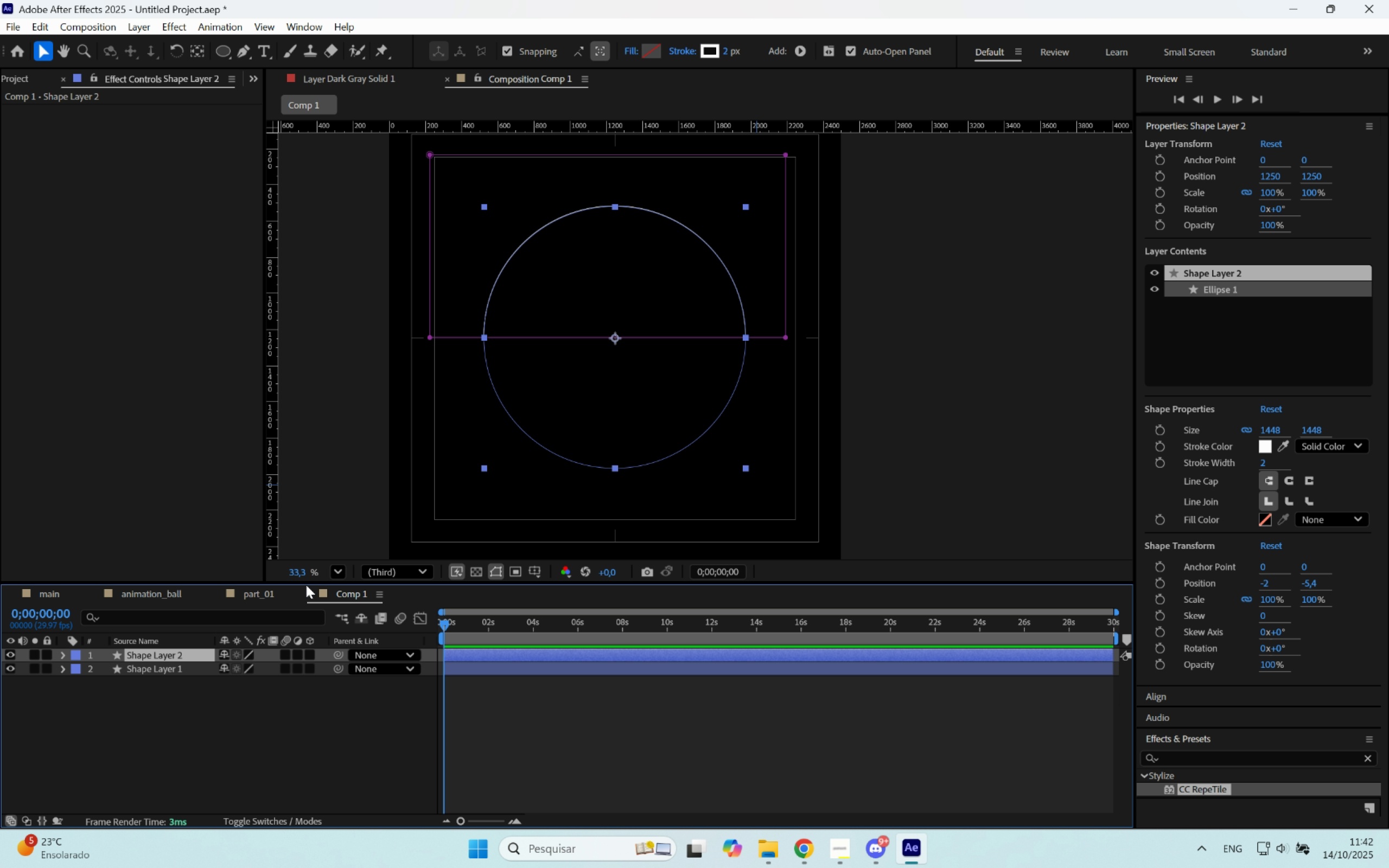 
key(Control+Z)
 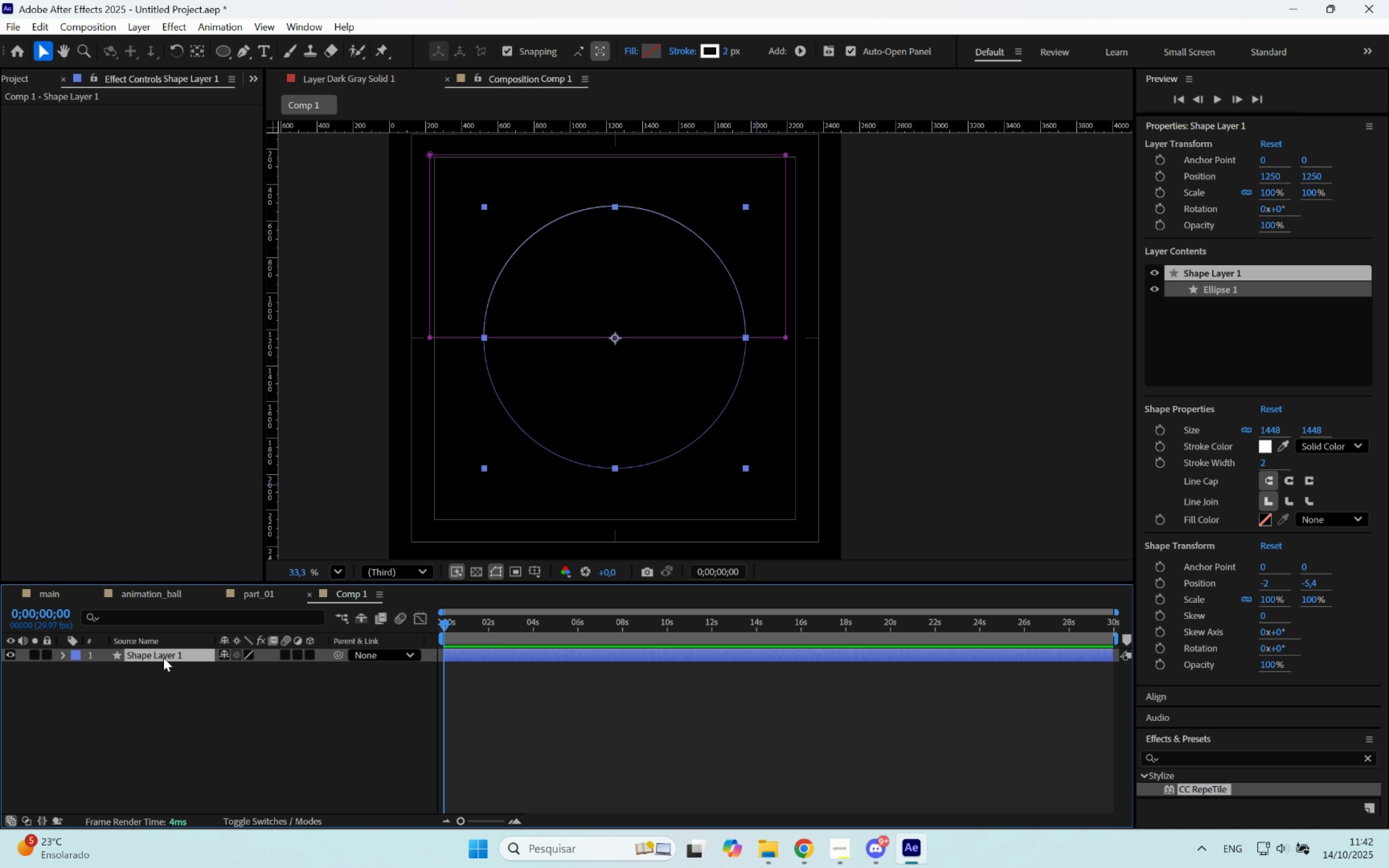 
left_click([163, 658])
 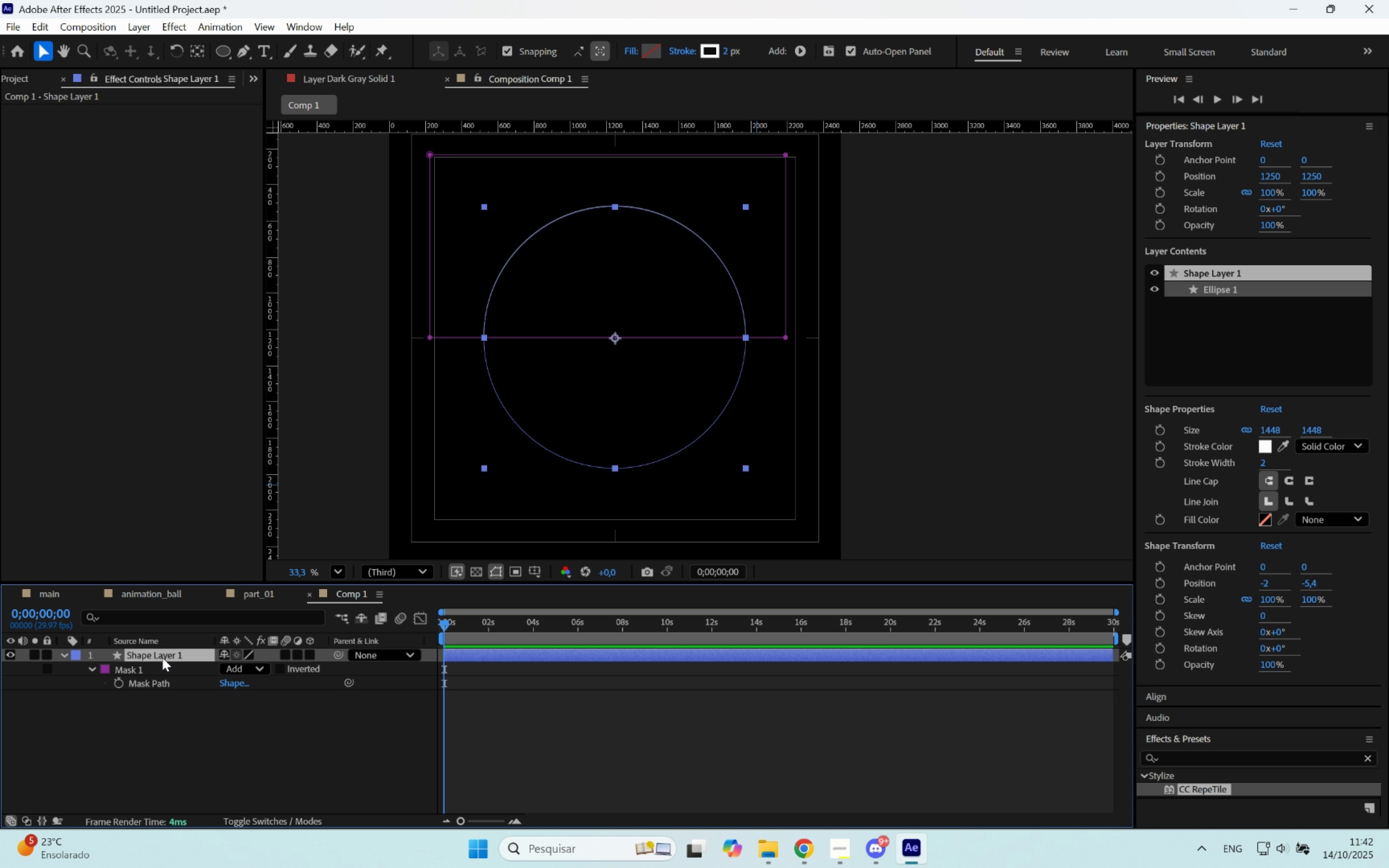 
key(M)
 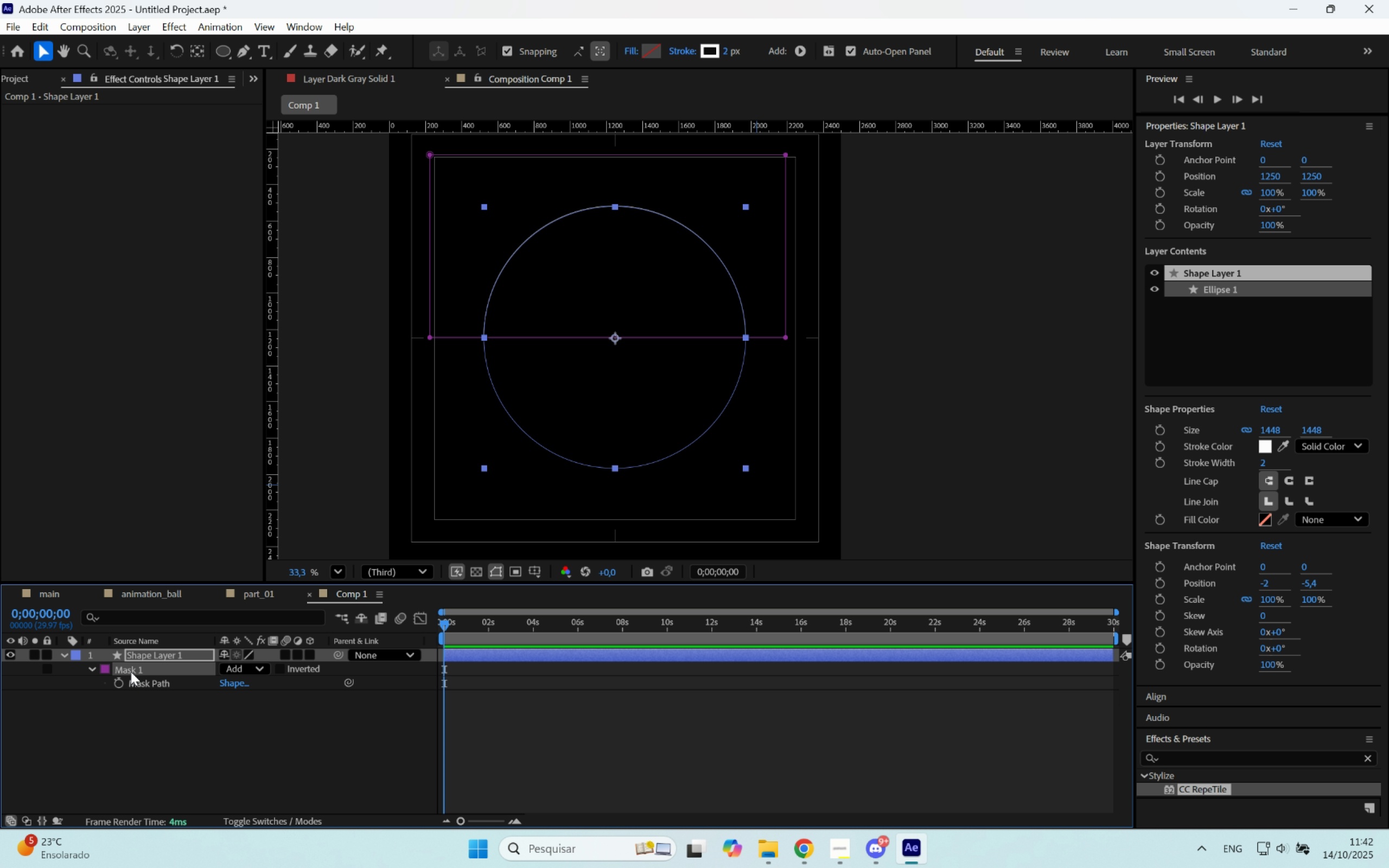 
left_click([131, 672])
 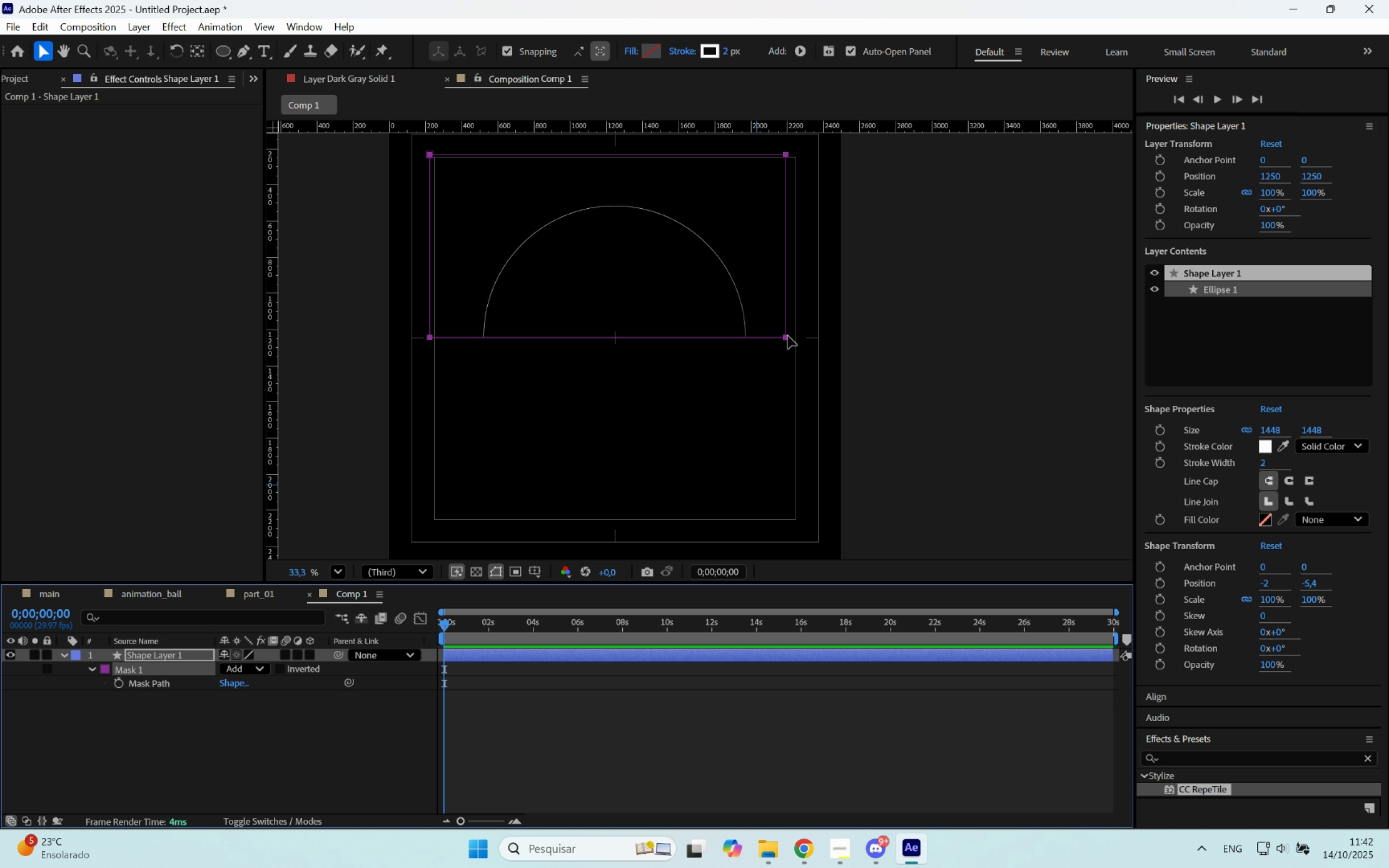 
double_click([788, 336])
 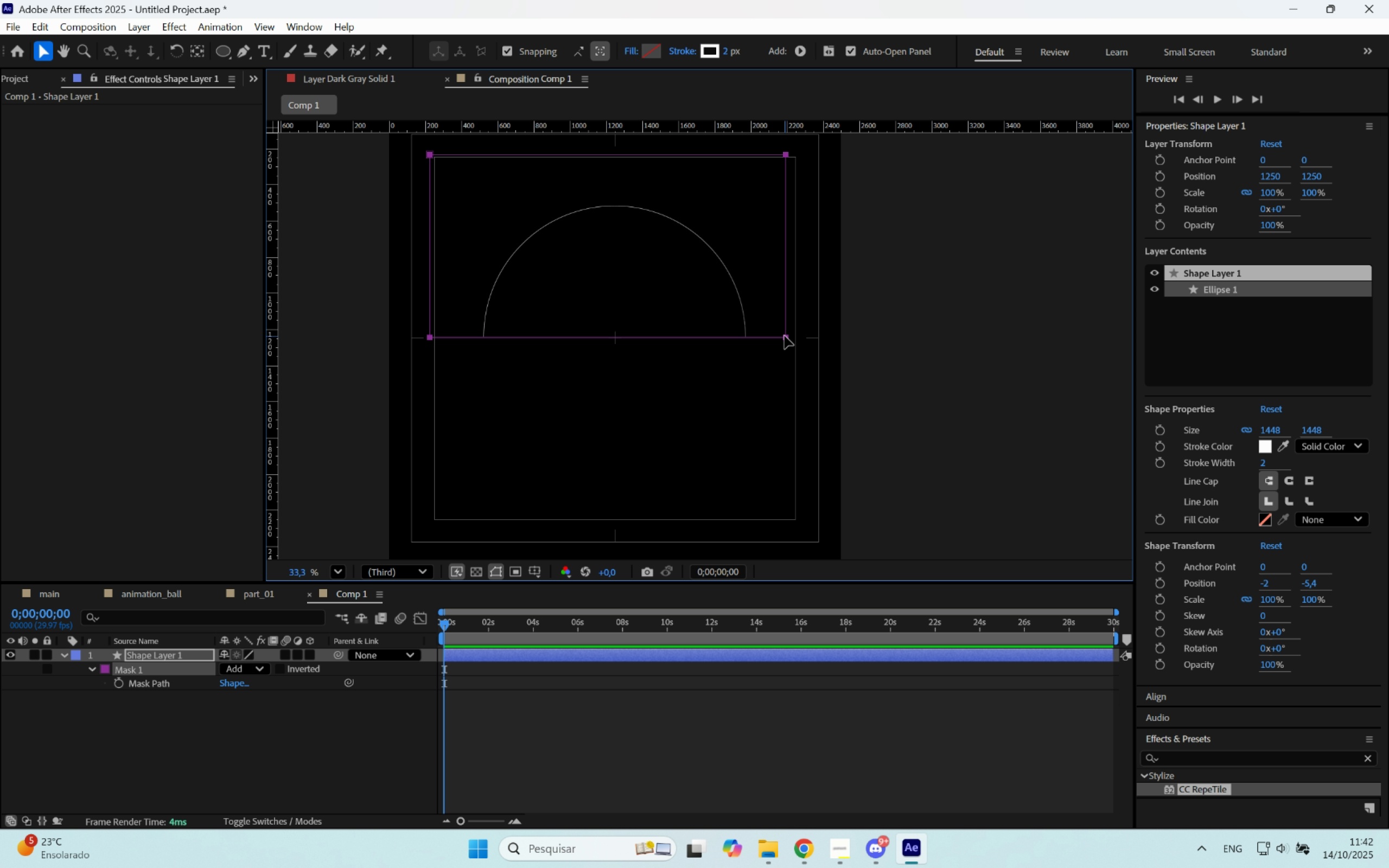 
double_click([785, 336])
 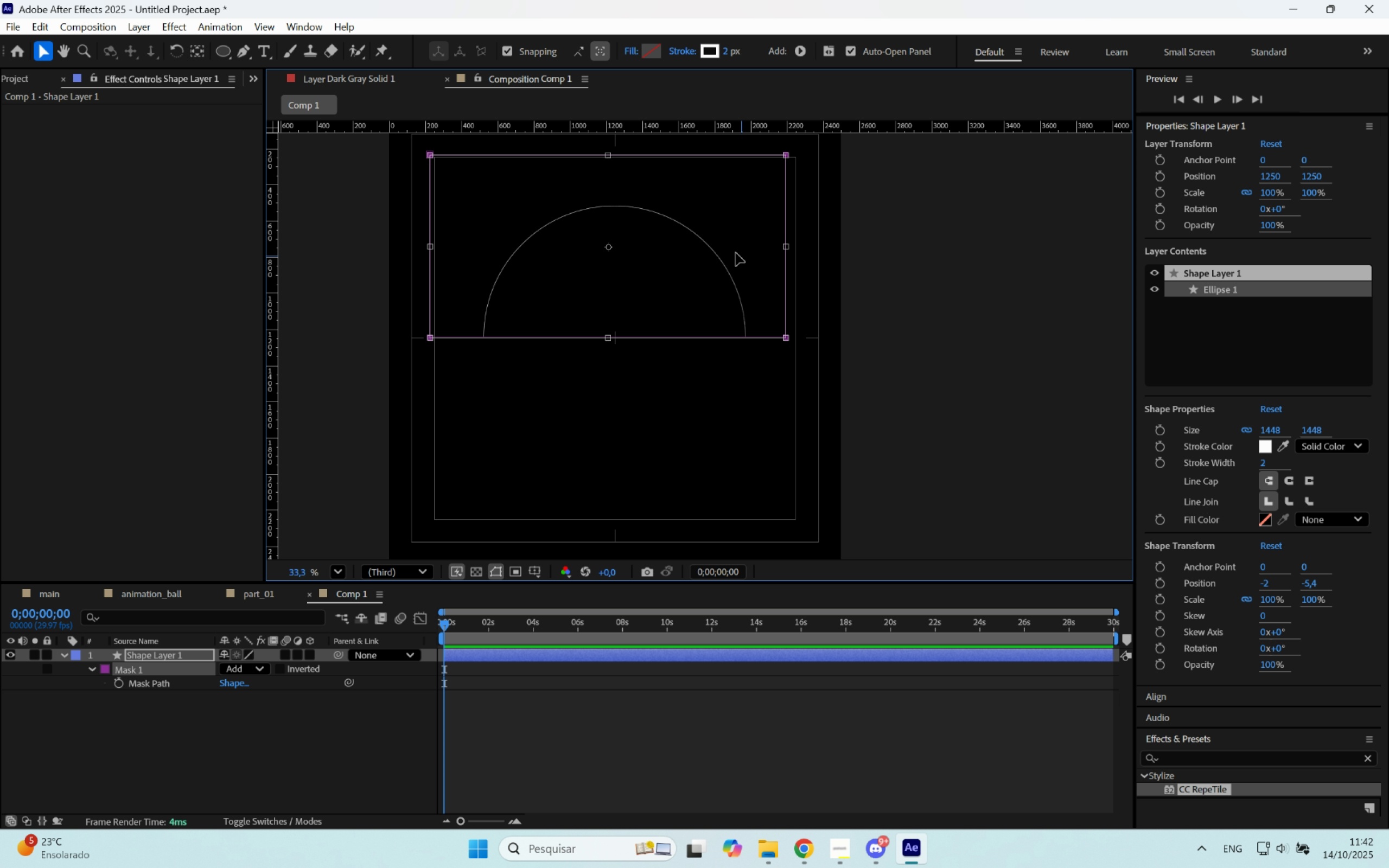 
left_click_drag(start_coordinate=[734, 253], to_coordinate=[626, 359])
 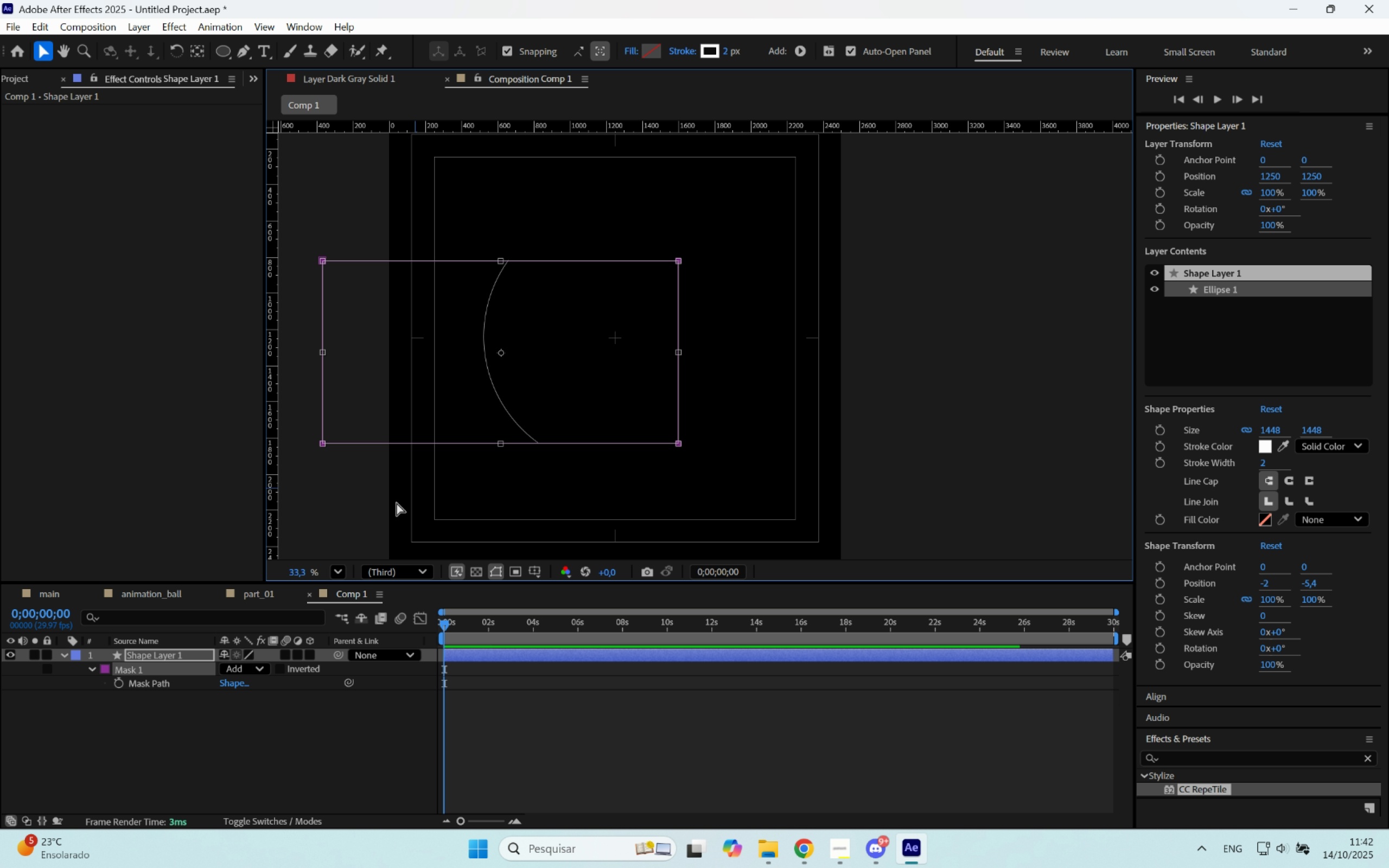 
key(Control+ControlLeft)
 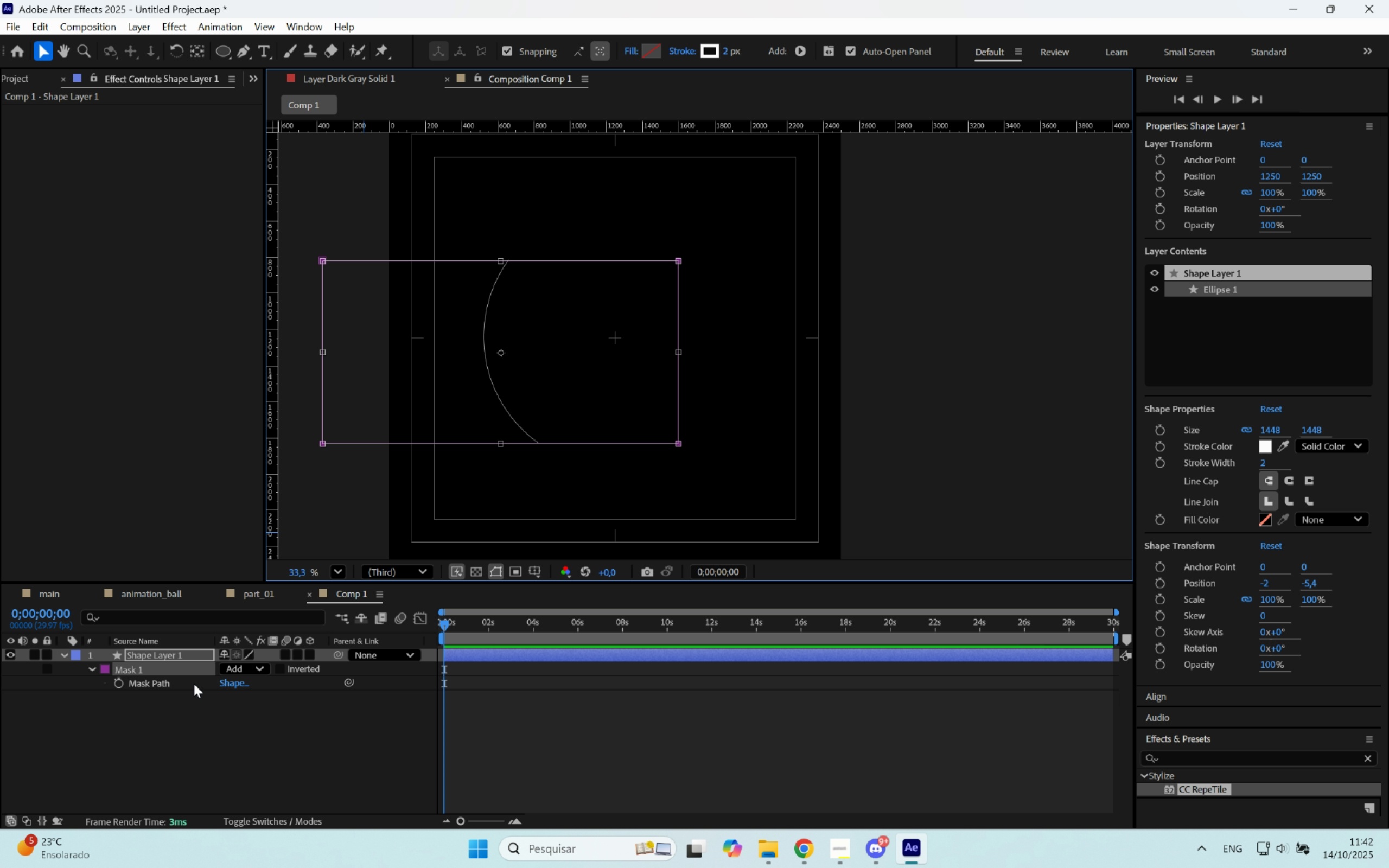 
key(Control+Z)
 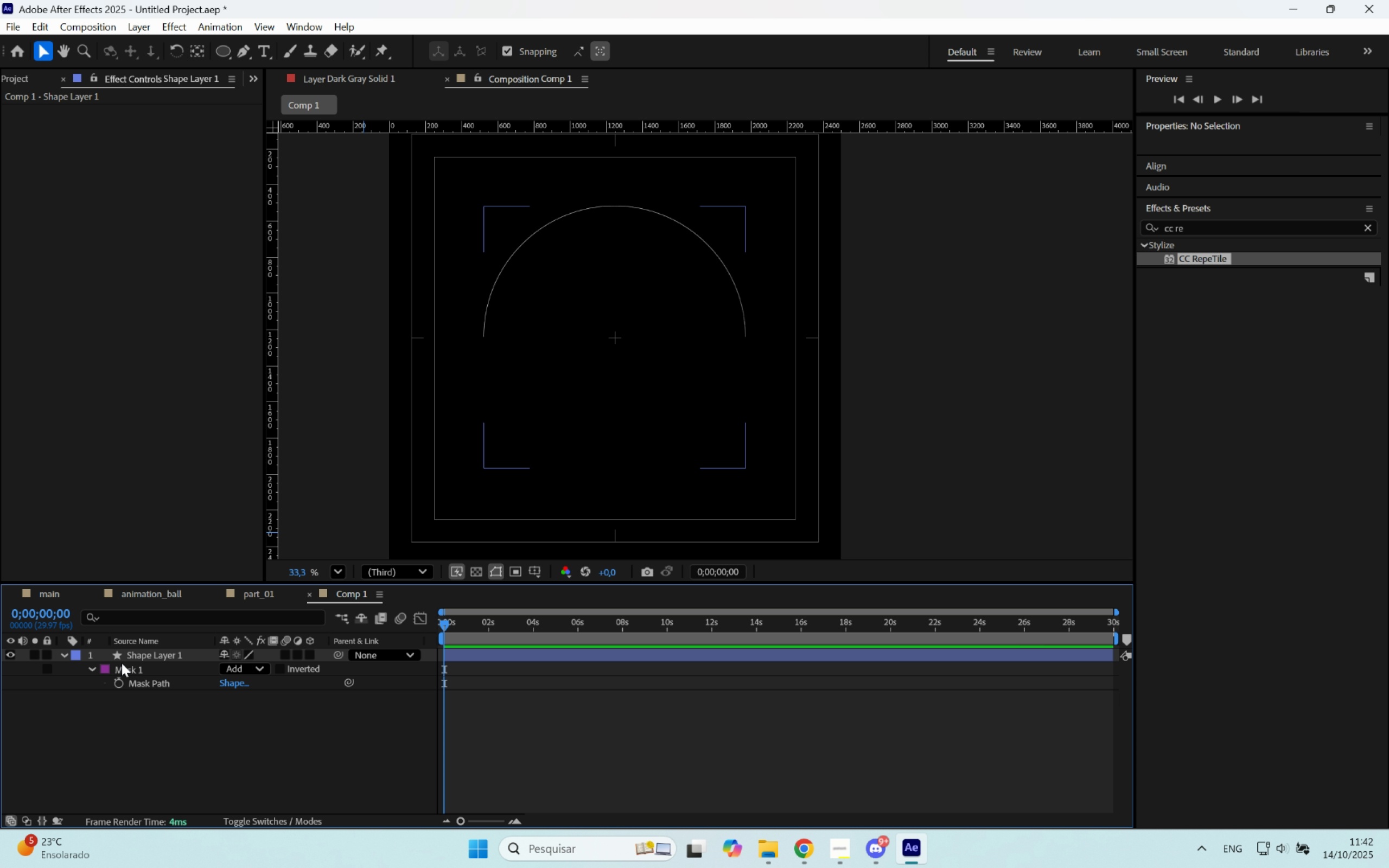 
key(Control+ControlLeft)
 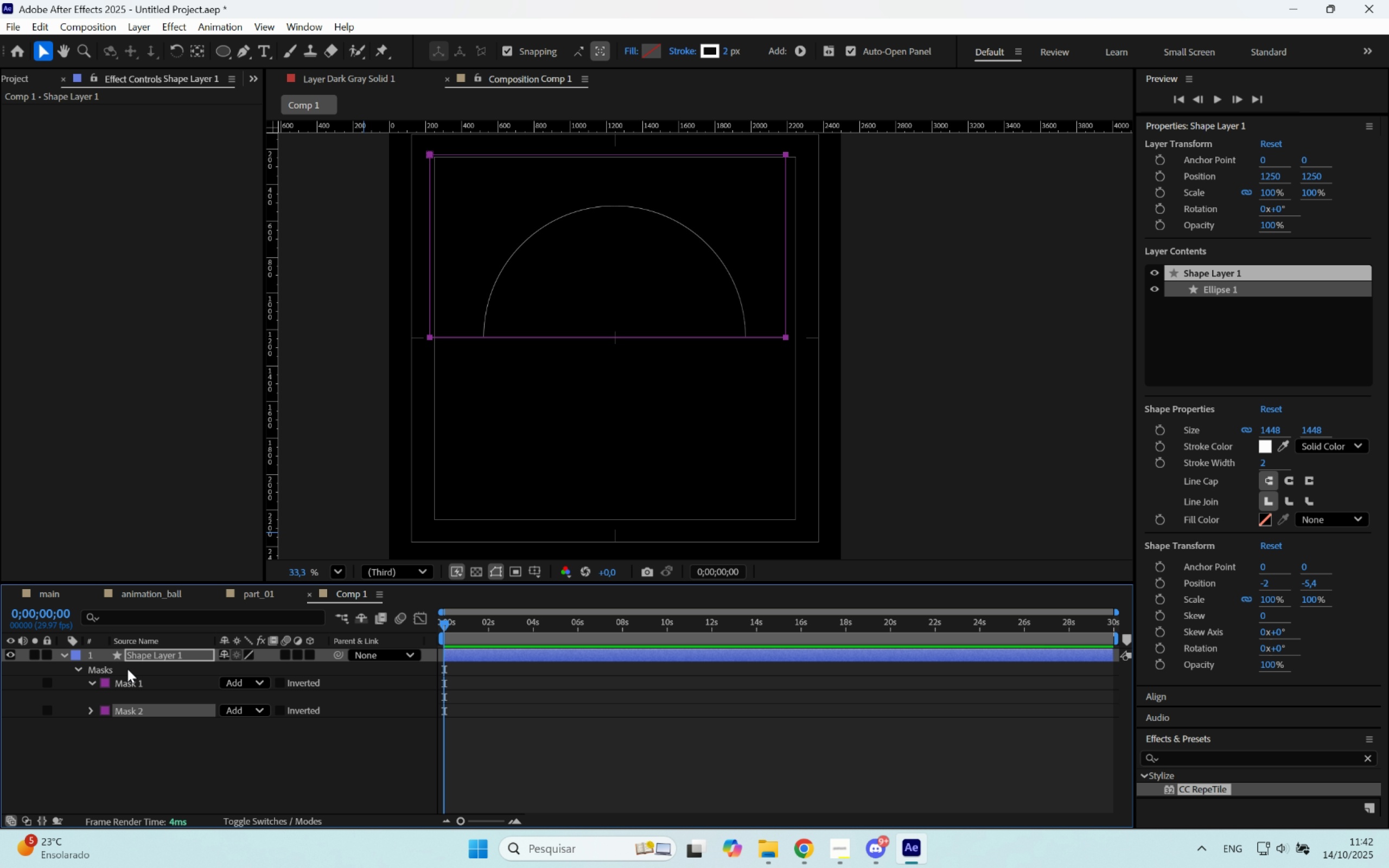 
key(Control+D)
 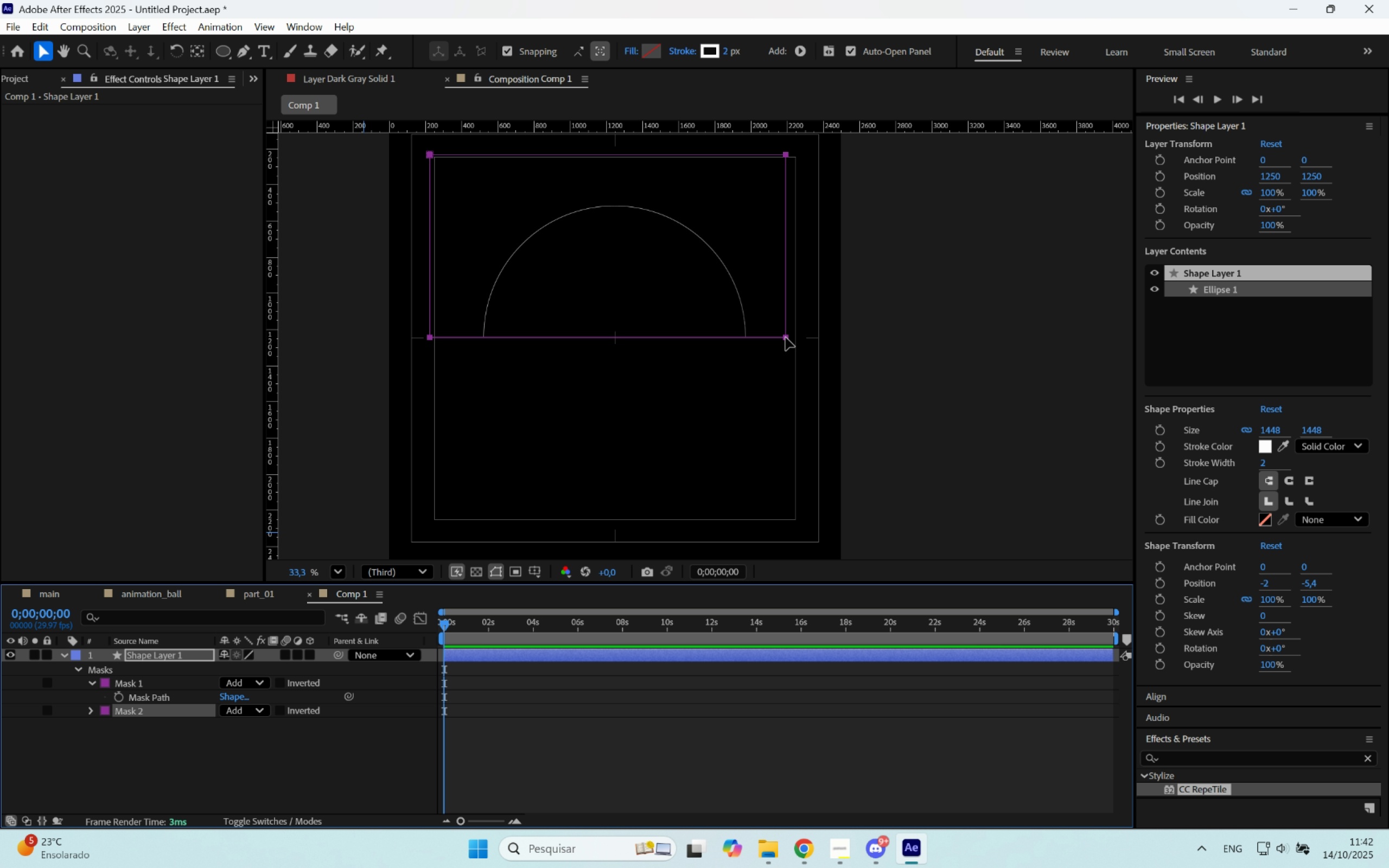 
double_click([787, 337])
 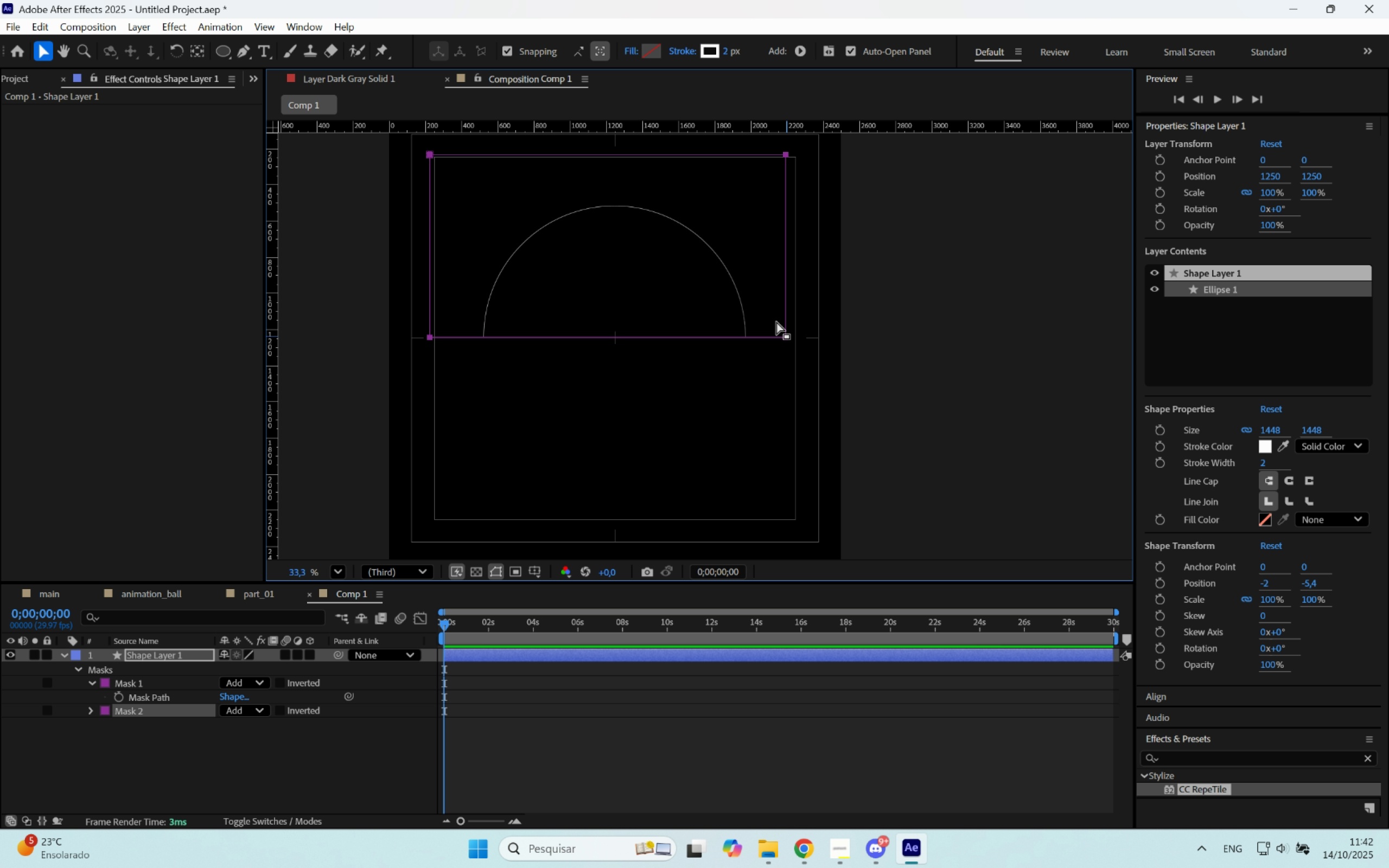 
left_click_drag(start_coordinate=[724, 241], to_coordinate=[699, 313])
 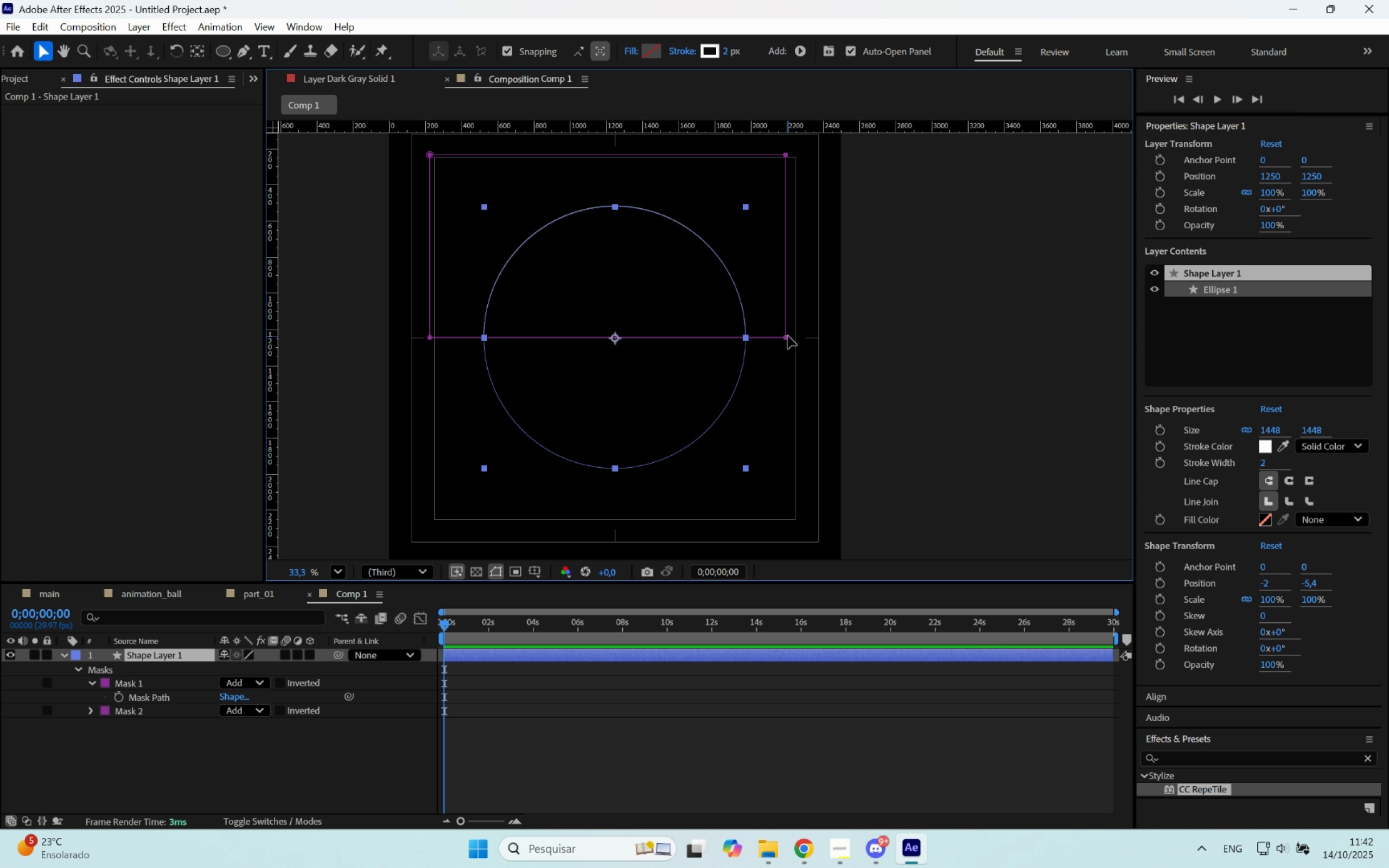 
left_click([788, 336])
 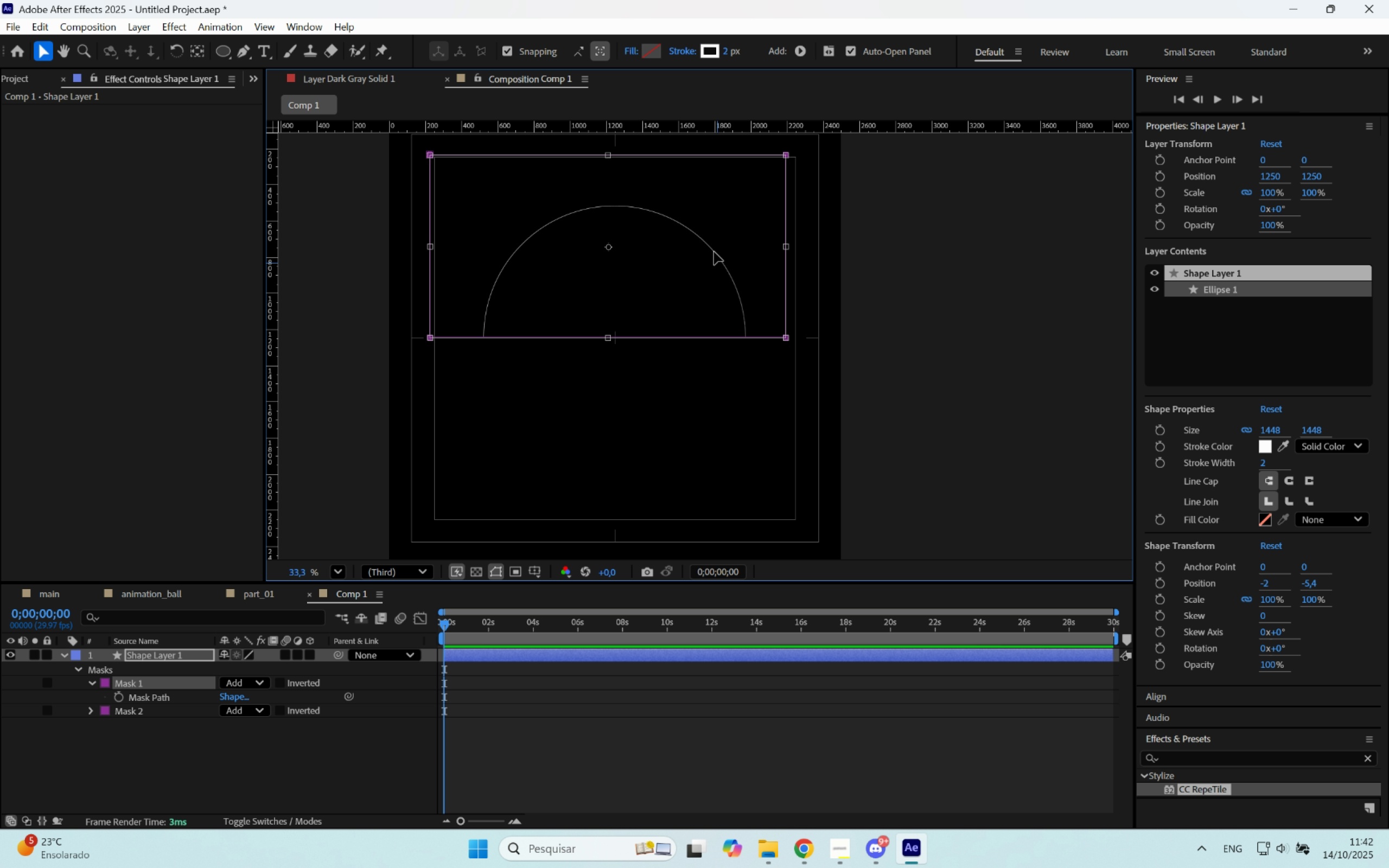 
left_click_drag(start_coordinate=[713, 250], to_coordinate=[600, 348])
 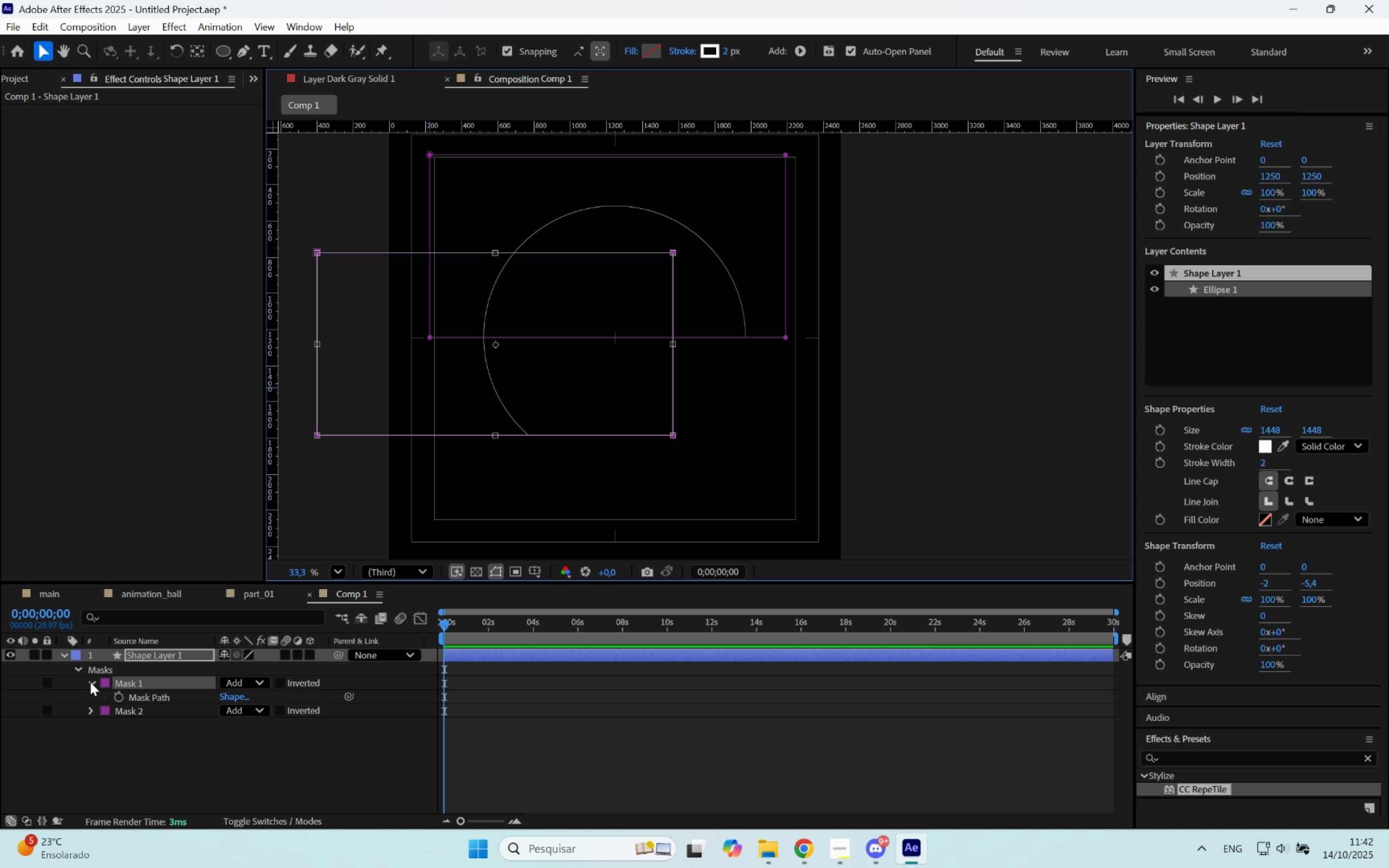 
double_click([90, 682])
 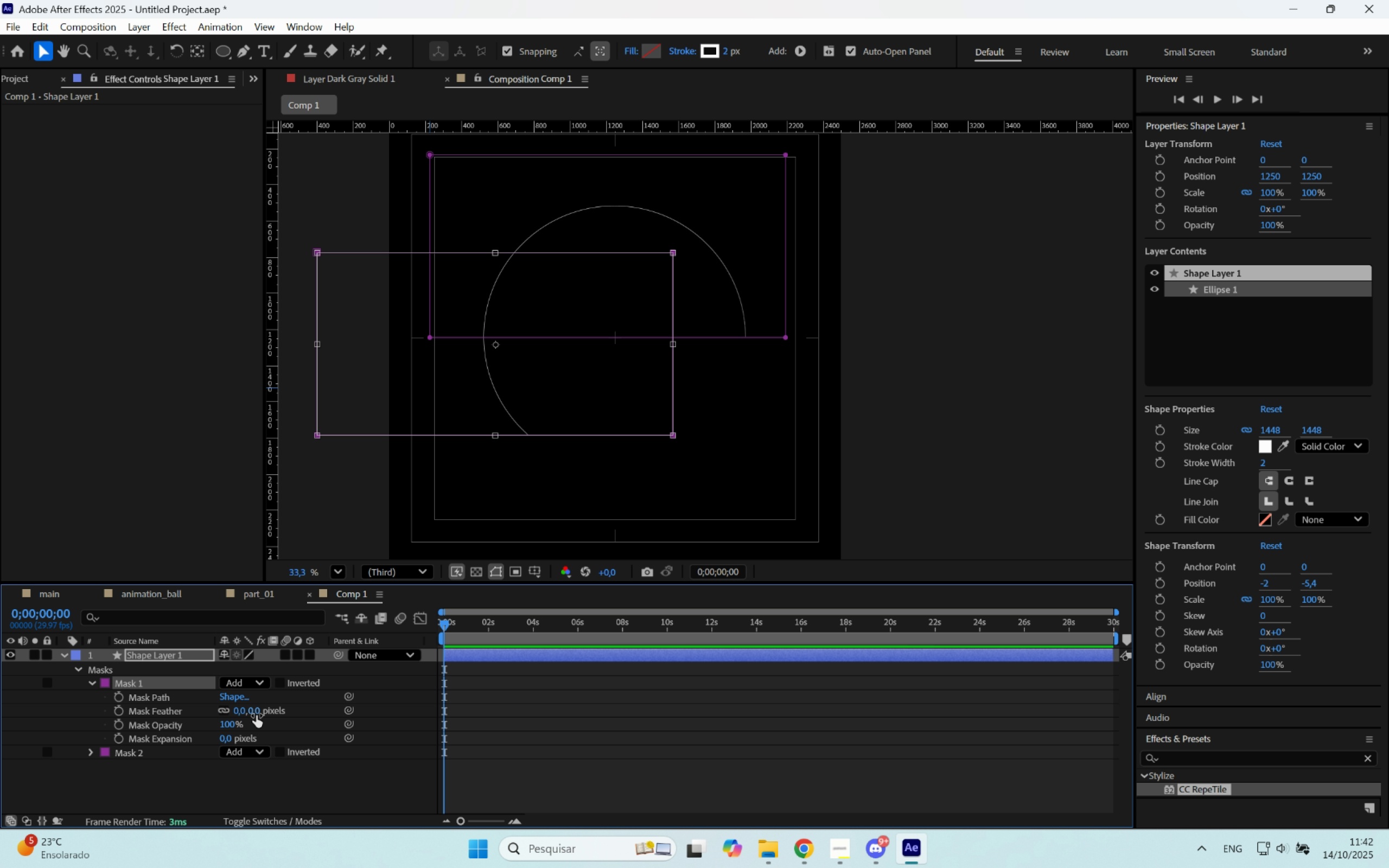 
left_click_drag(start_coordinate=[259, 712], to_coordinate=[498, 695])
 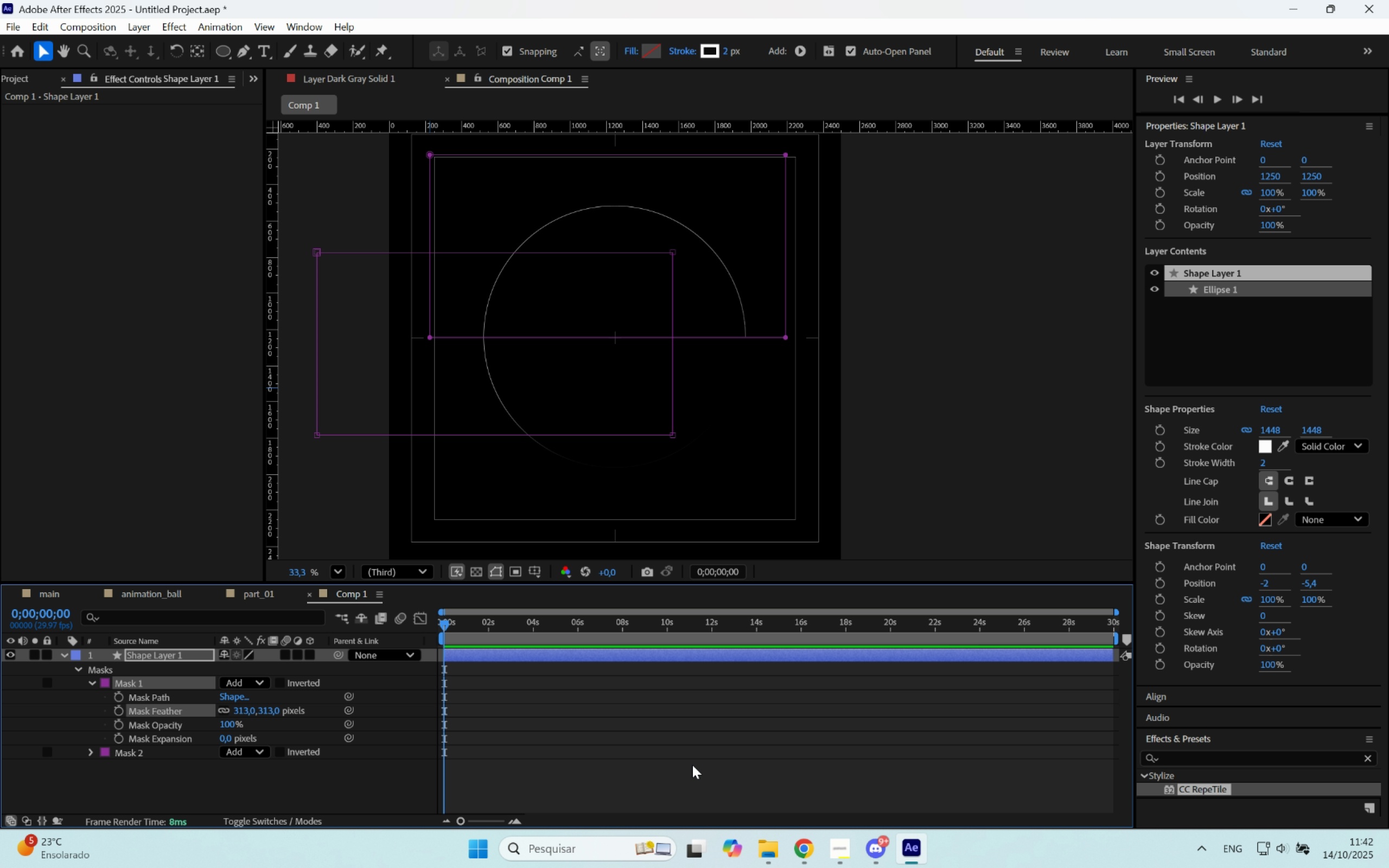 
left_click([689, 781])
 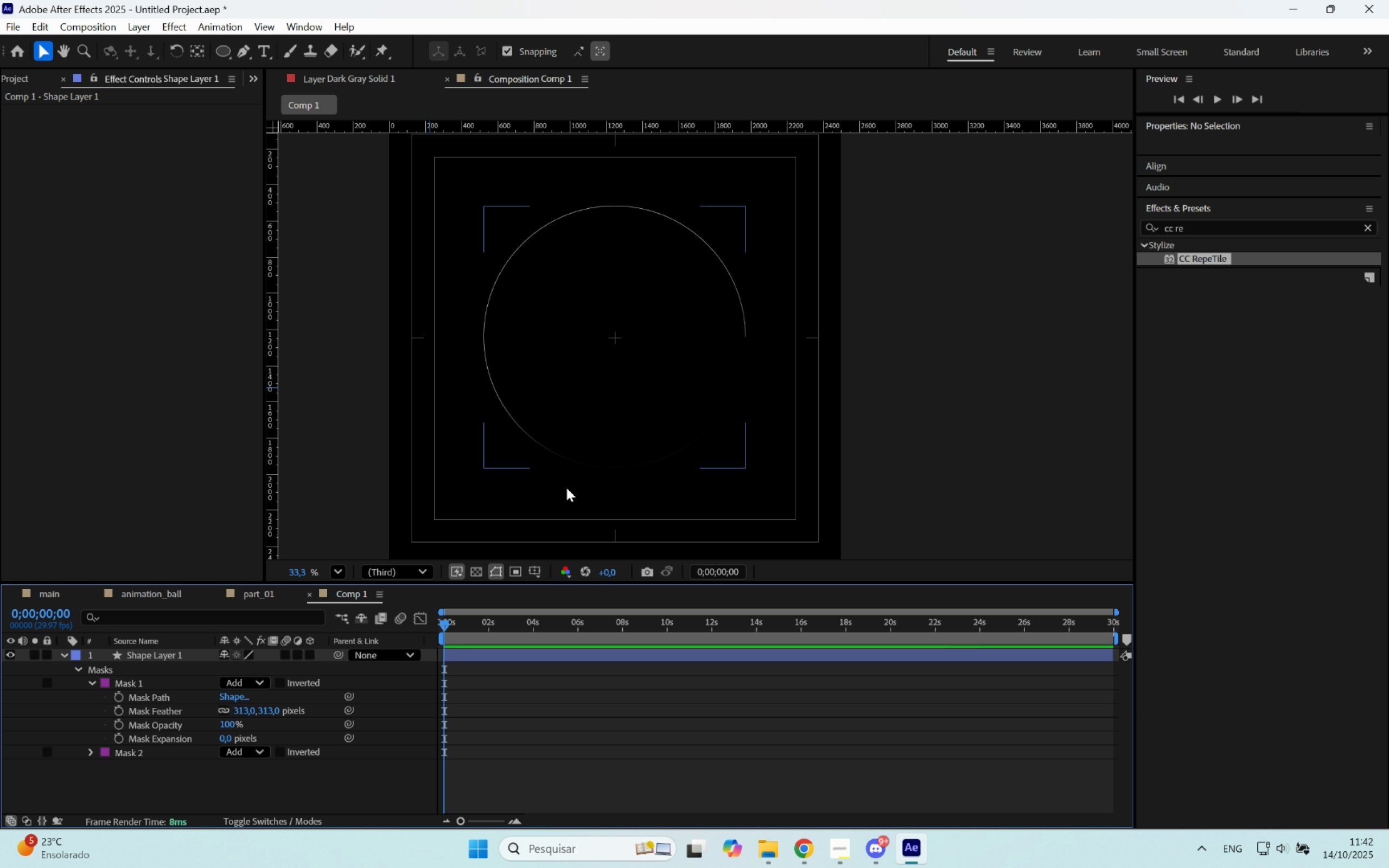 
left_click([565, 427])
 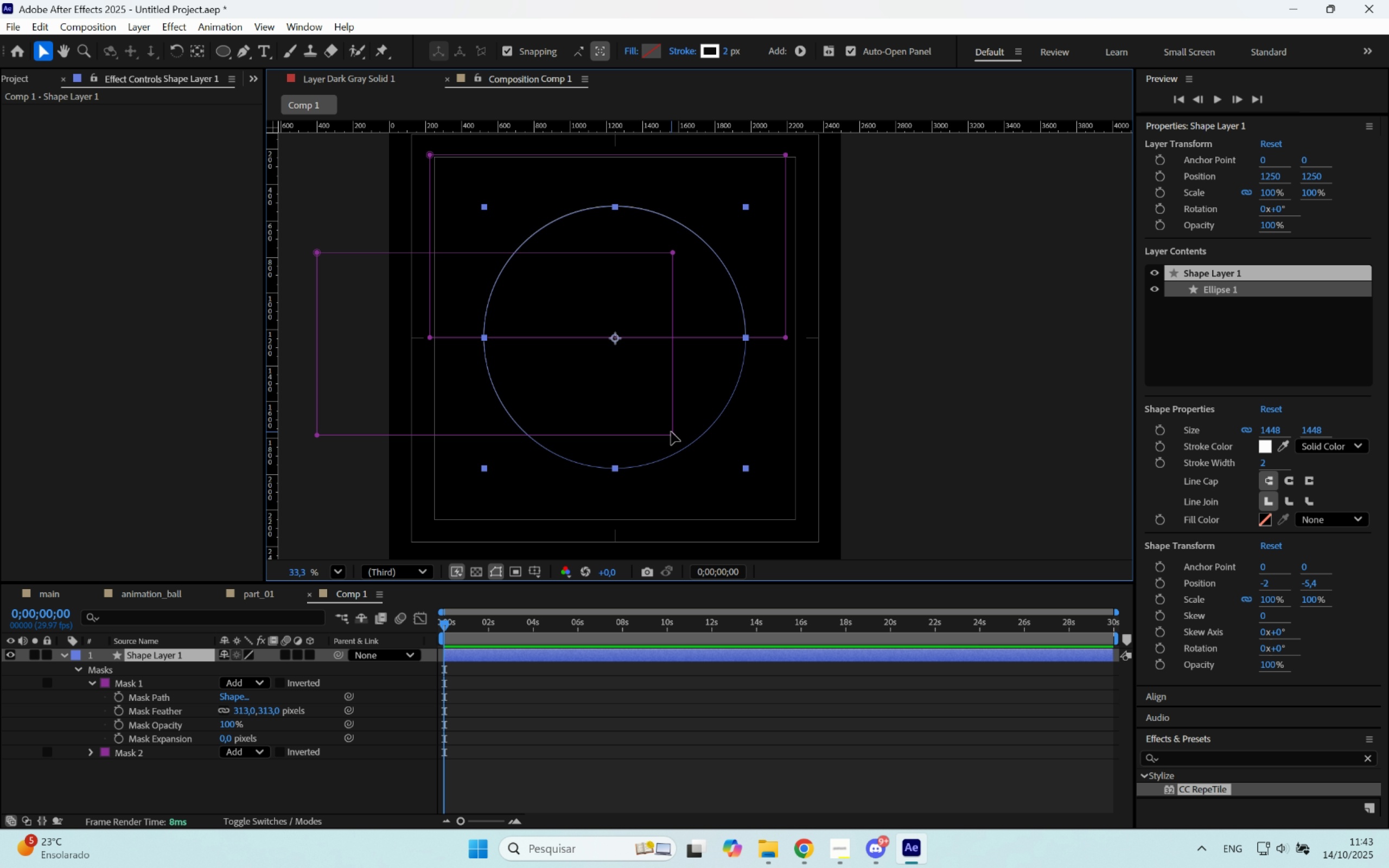 
double_click([671, 432])
 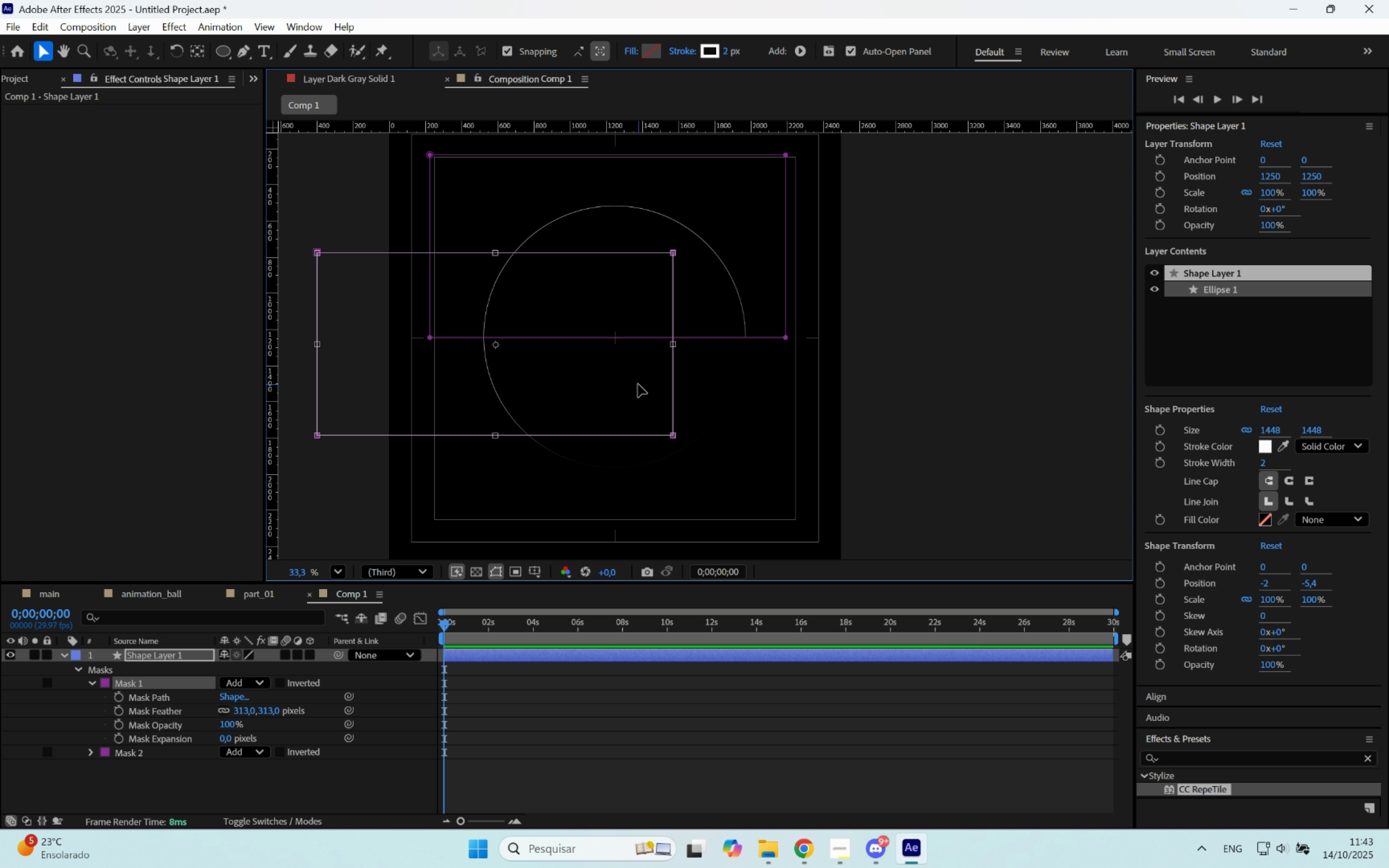 
left_click_drag(start_coordinate=[638, 384], to_coordinate=[570, 367])
 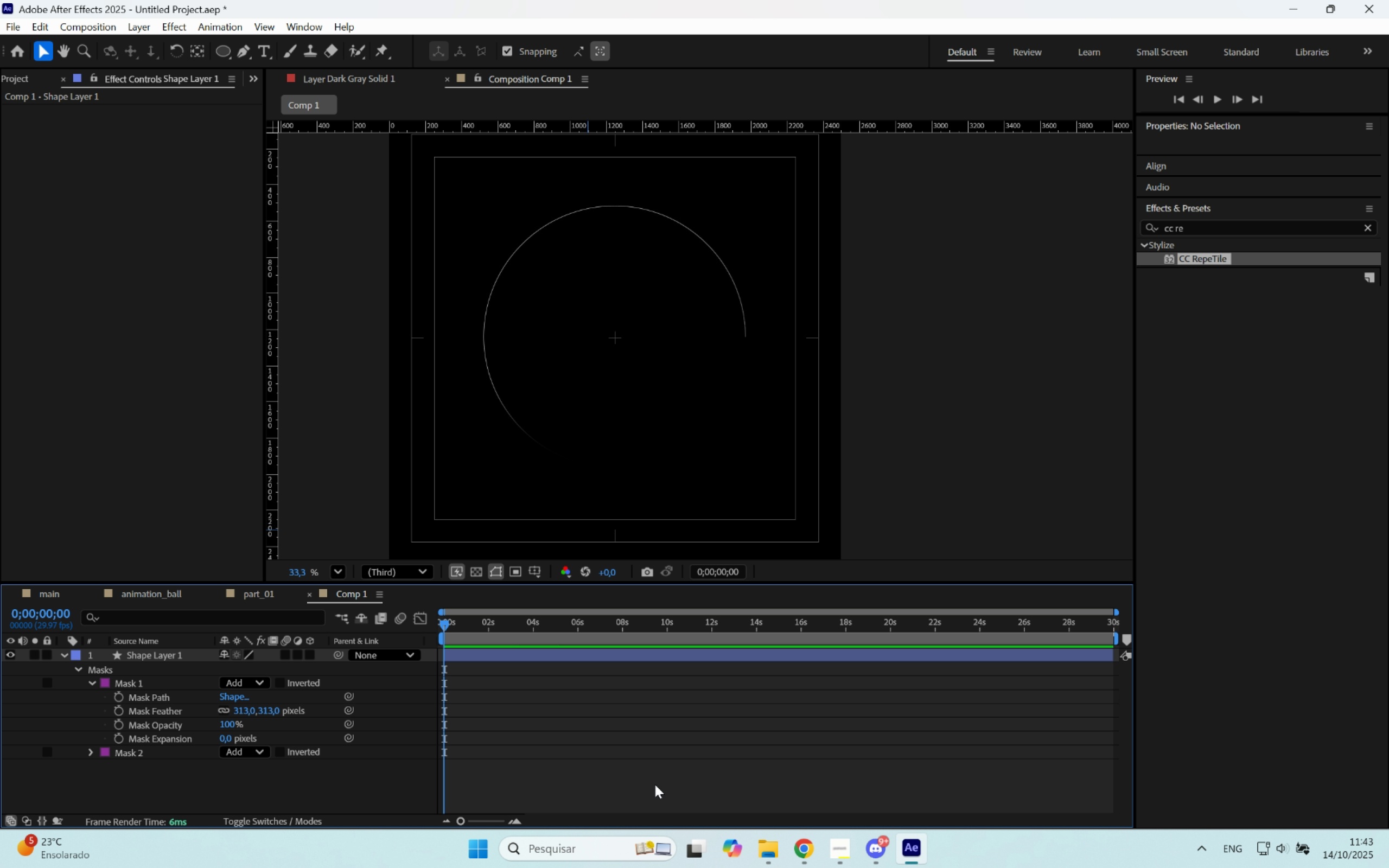 
scroll: coordinate [535, 372], scroll_direction: none, amount: 0.0
 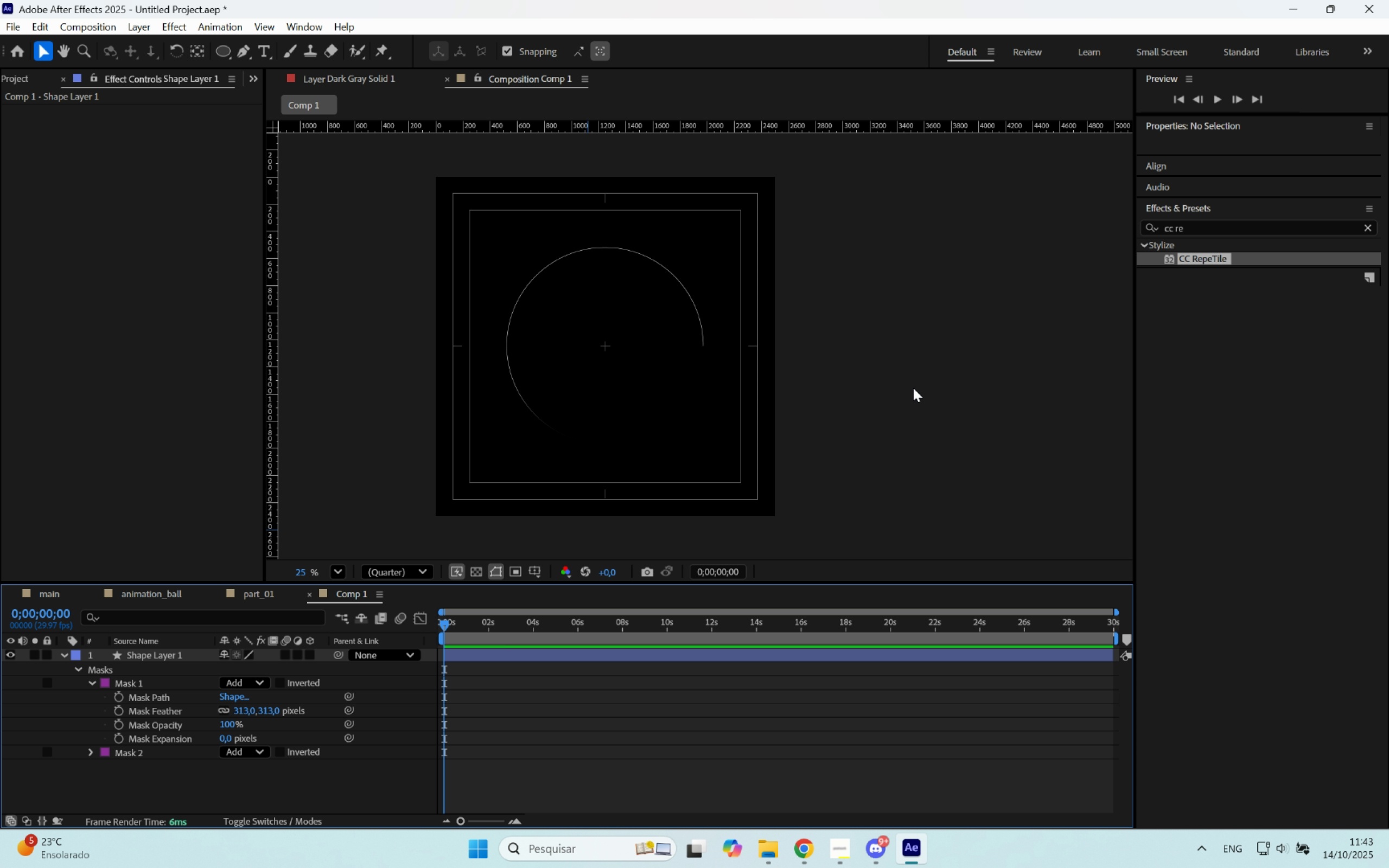 
left_click([914, 388])
 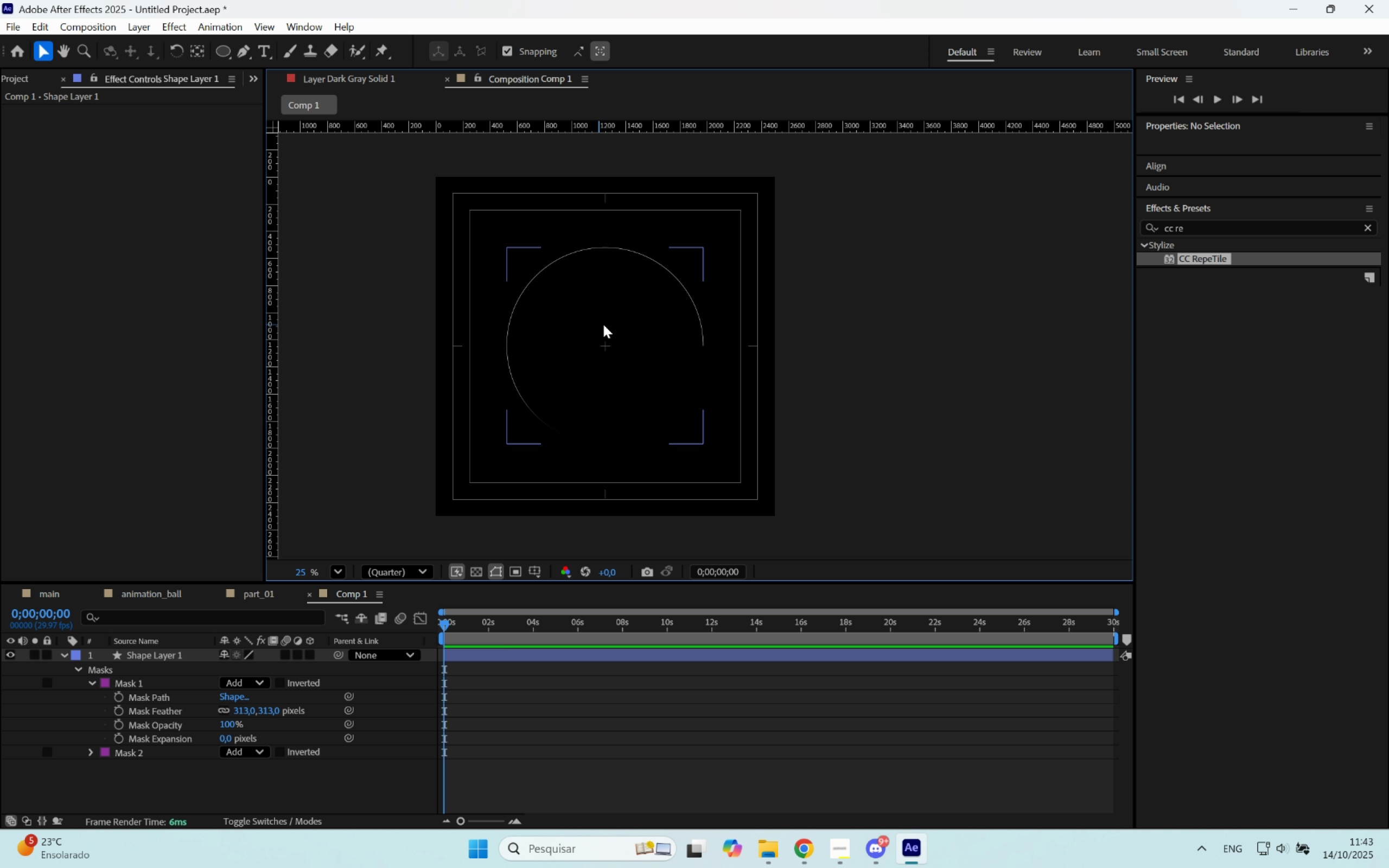 
left_click([604, 324])
 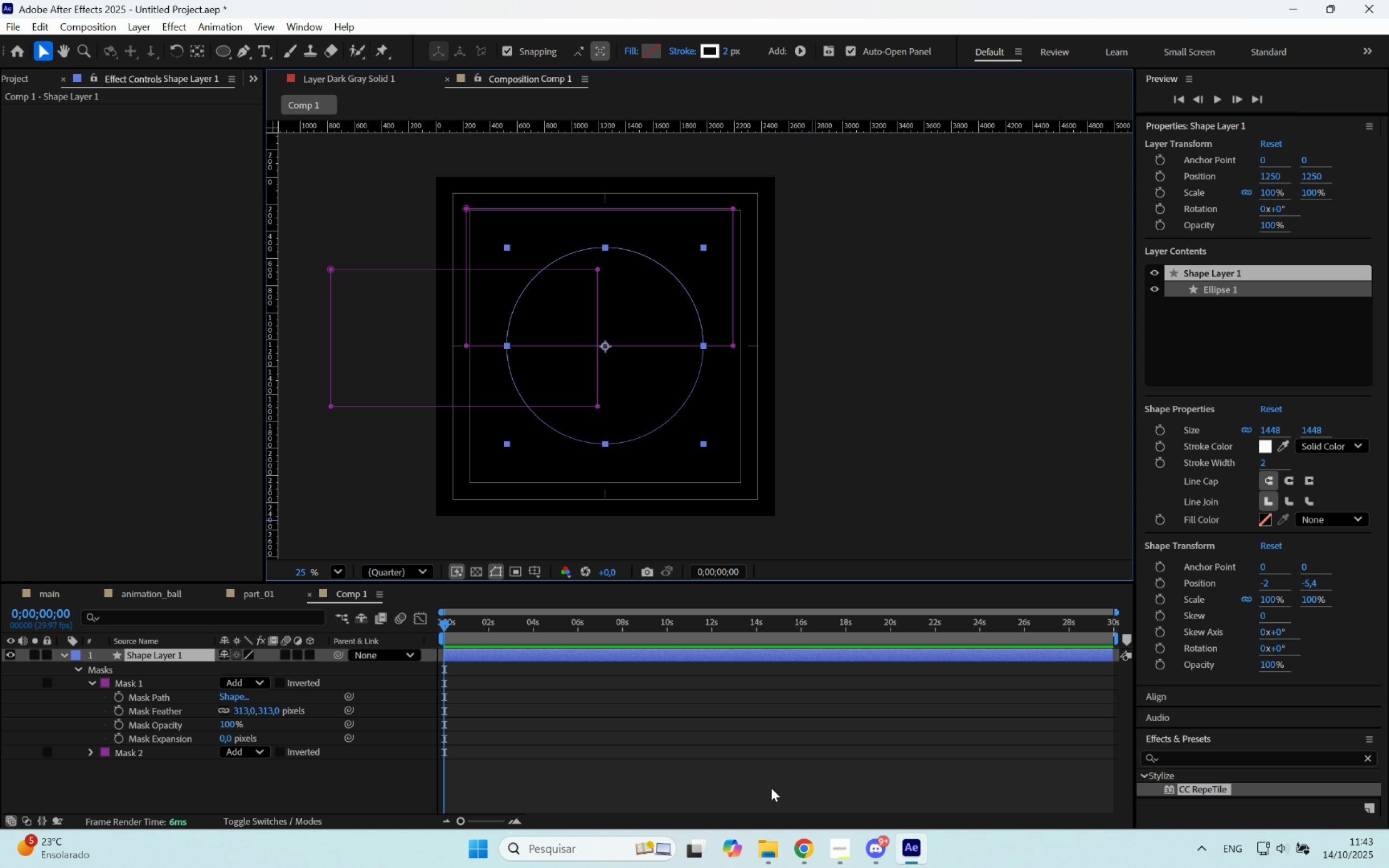 
left_click([766, 809])
 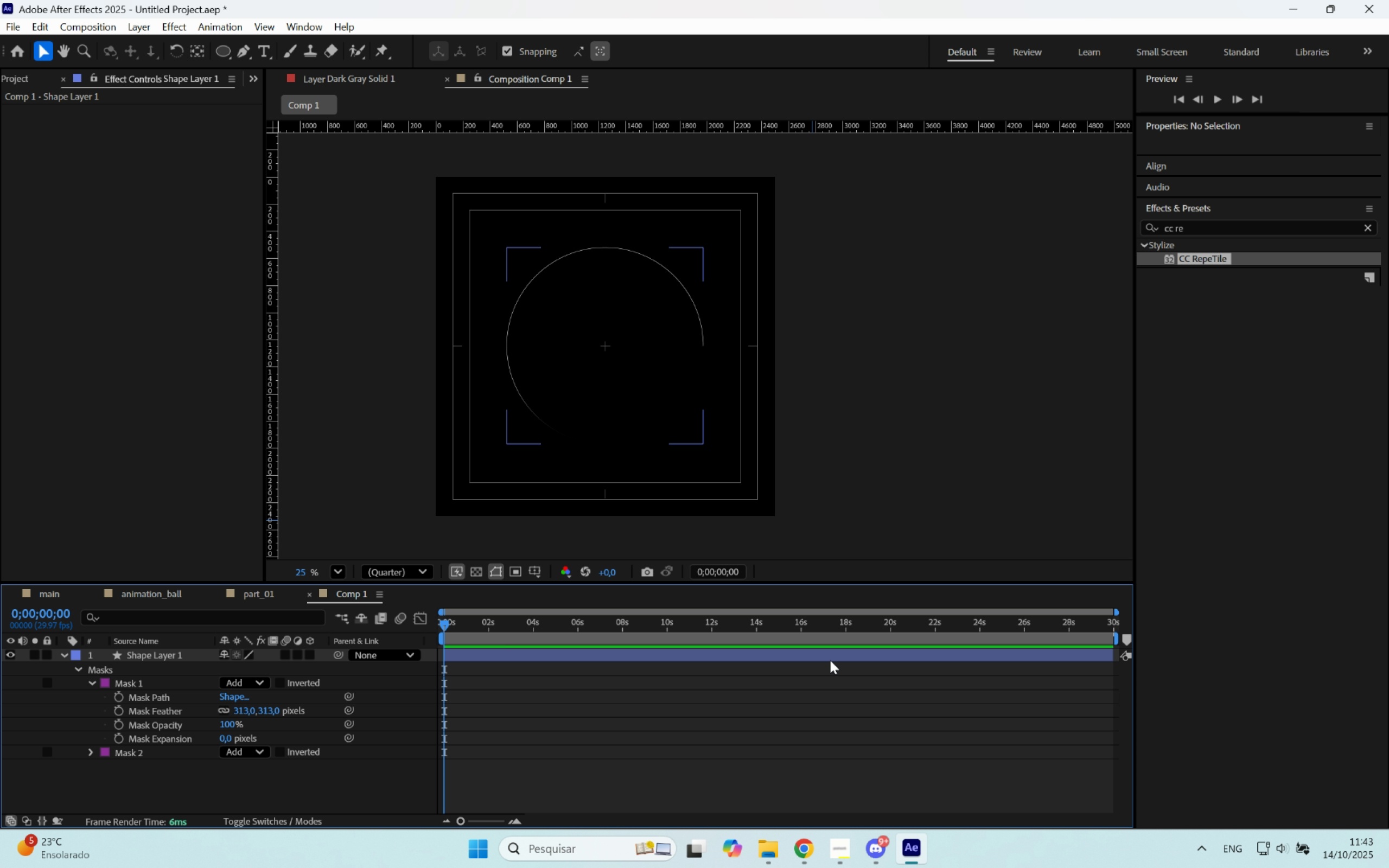 
type(yu)
 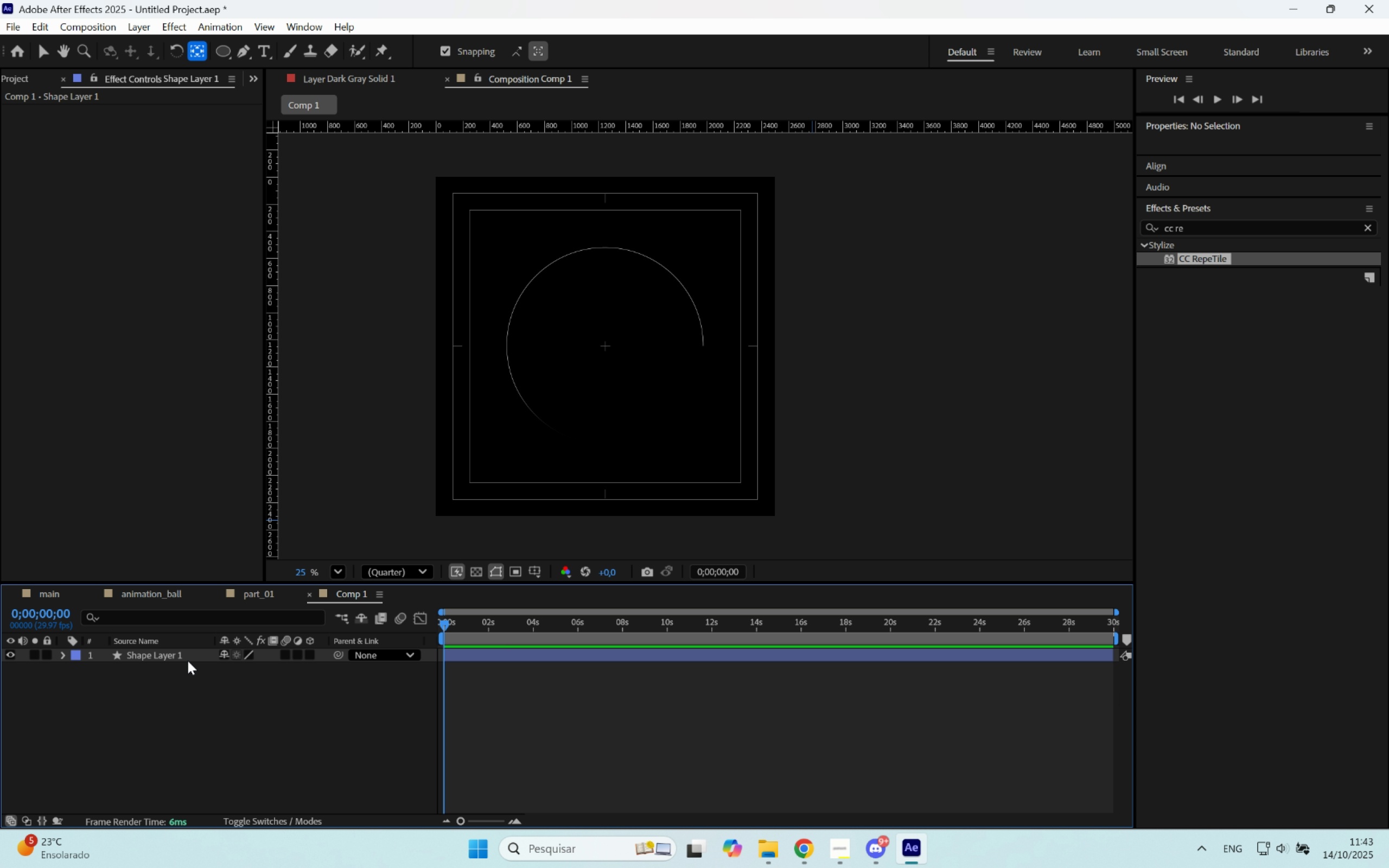 
left_click([188, 661])
 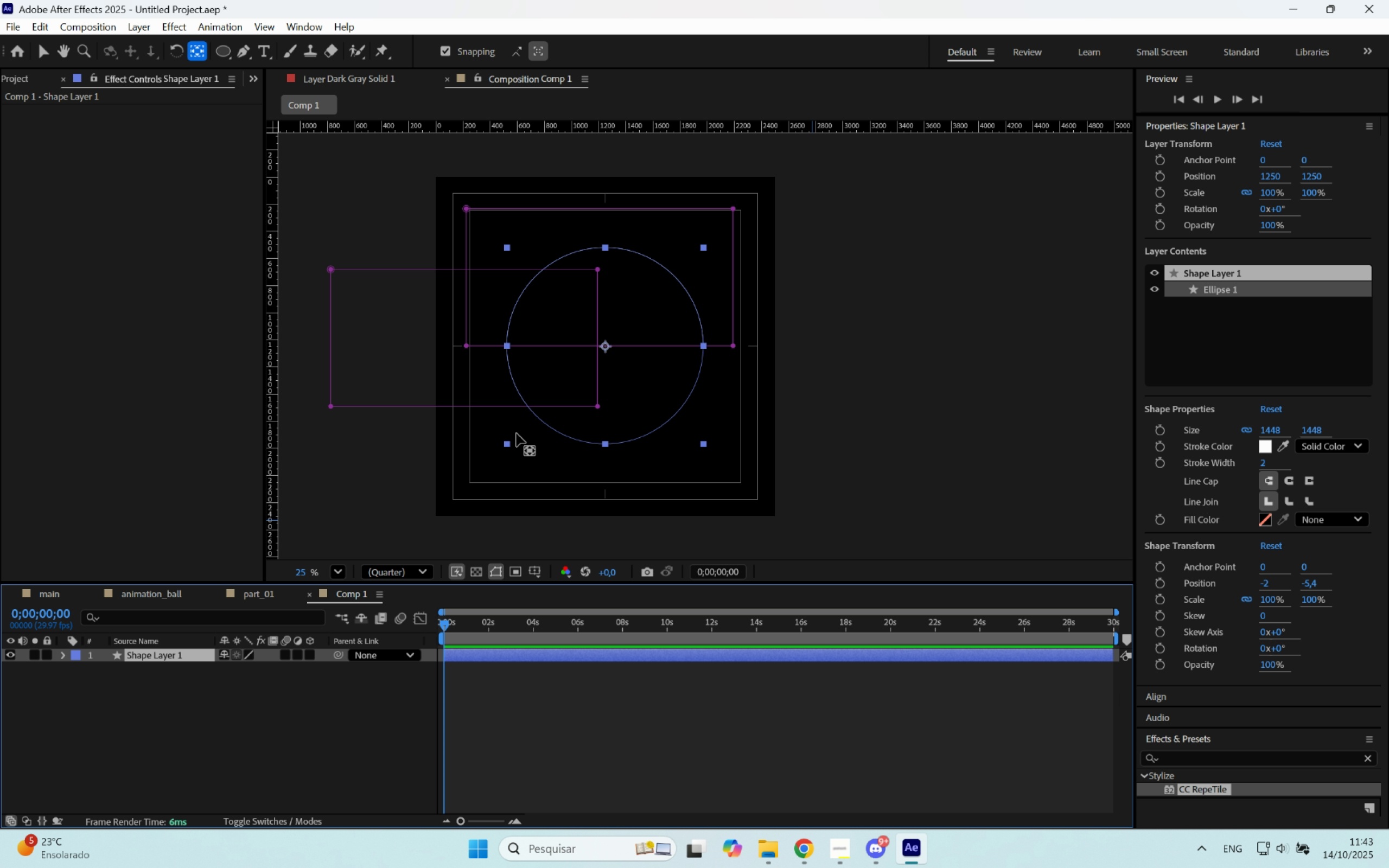 
scroll: coordinate [702, 334], scroll_direction: up, amount: 5.0
 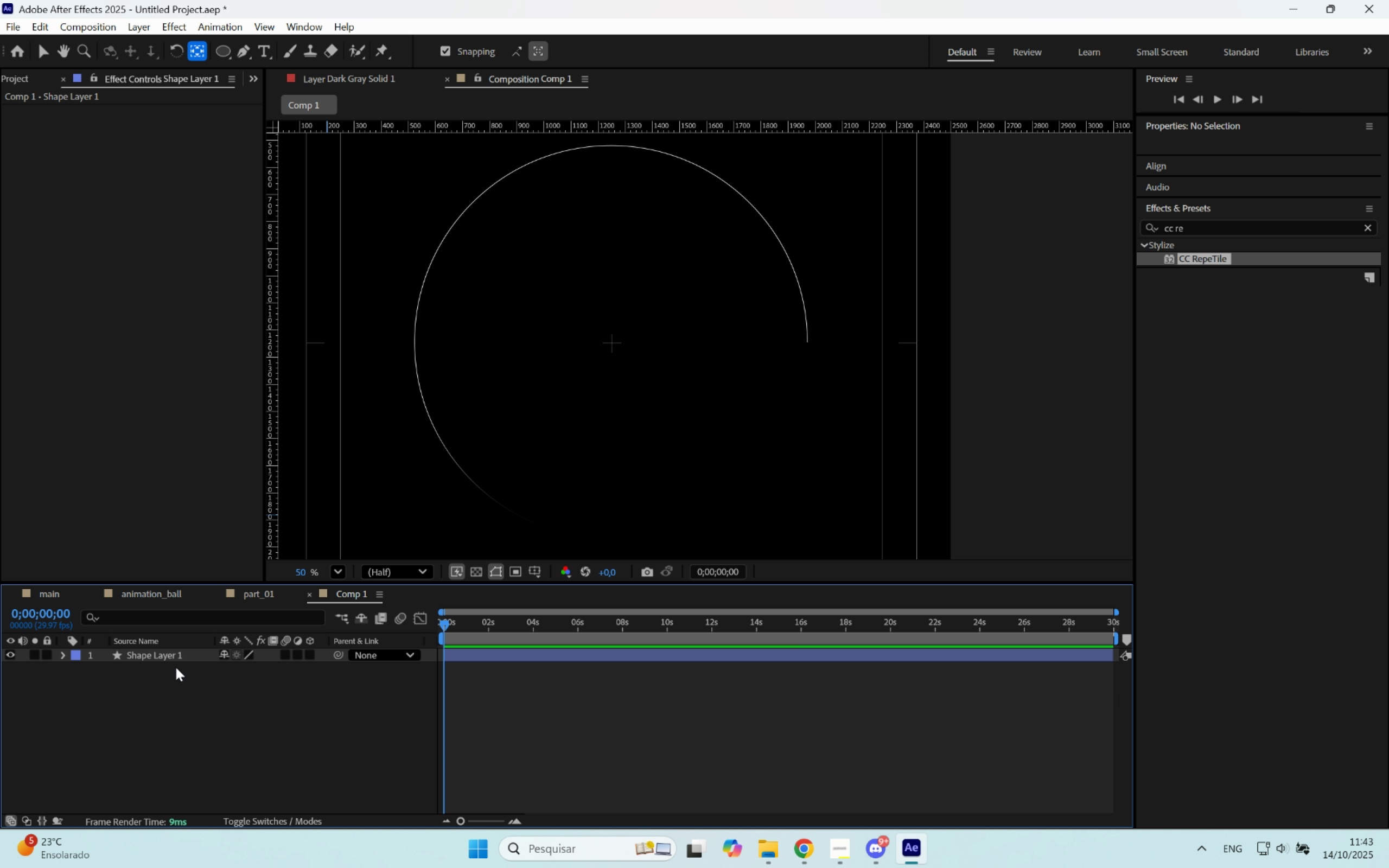 
double_click([173, 658])
 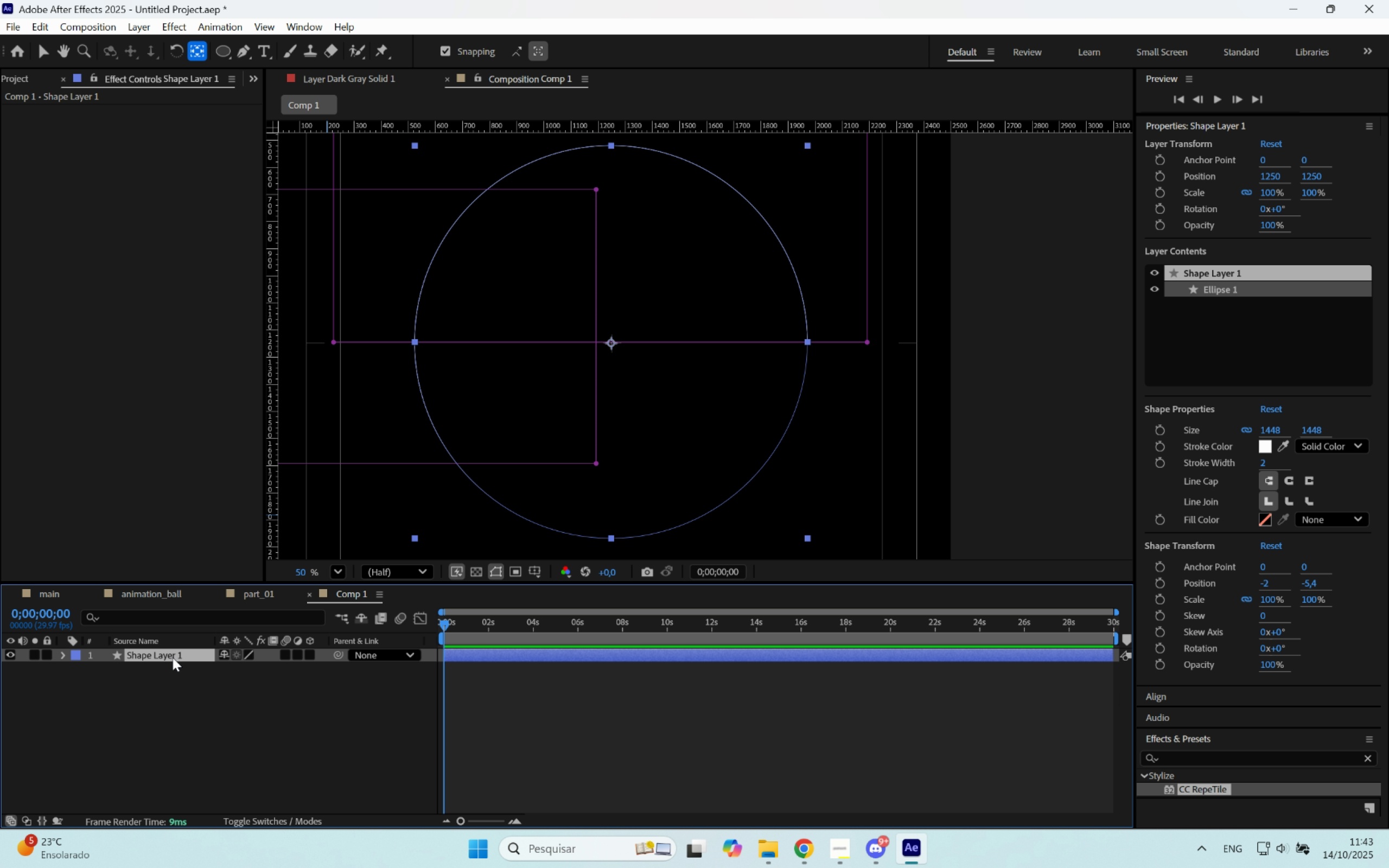 
key(Control+ControlLeft)
 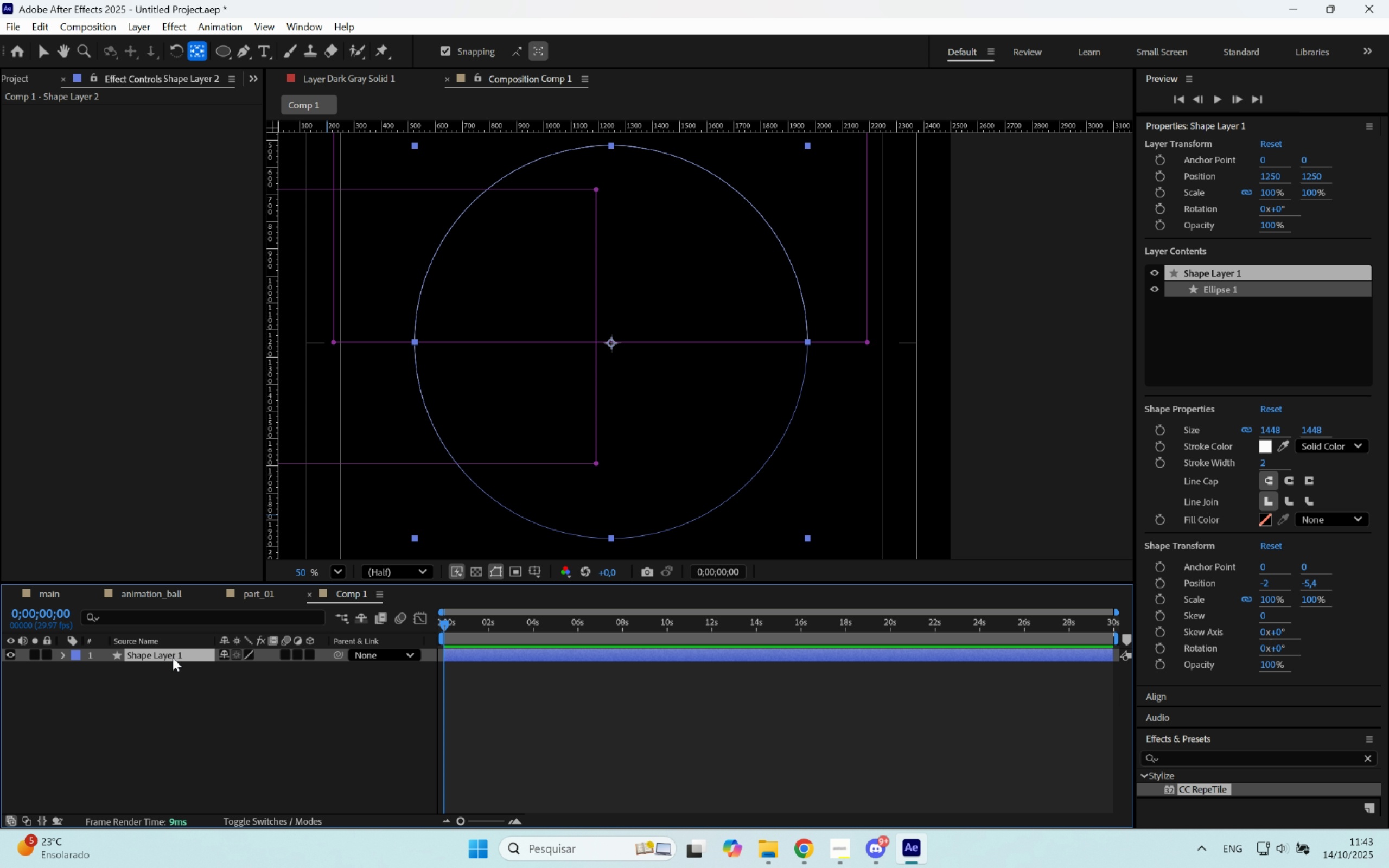 
key(D)
 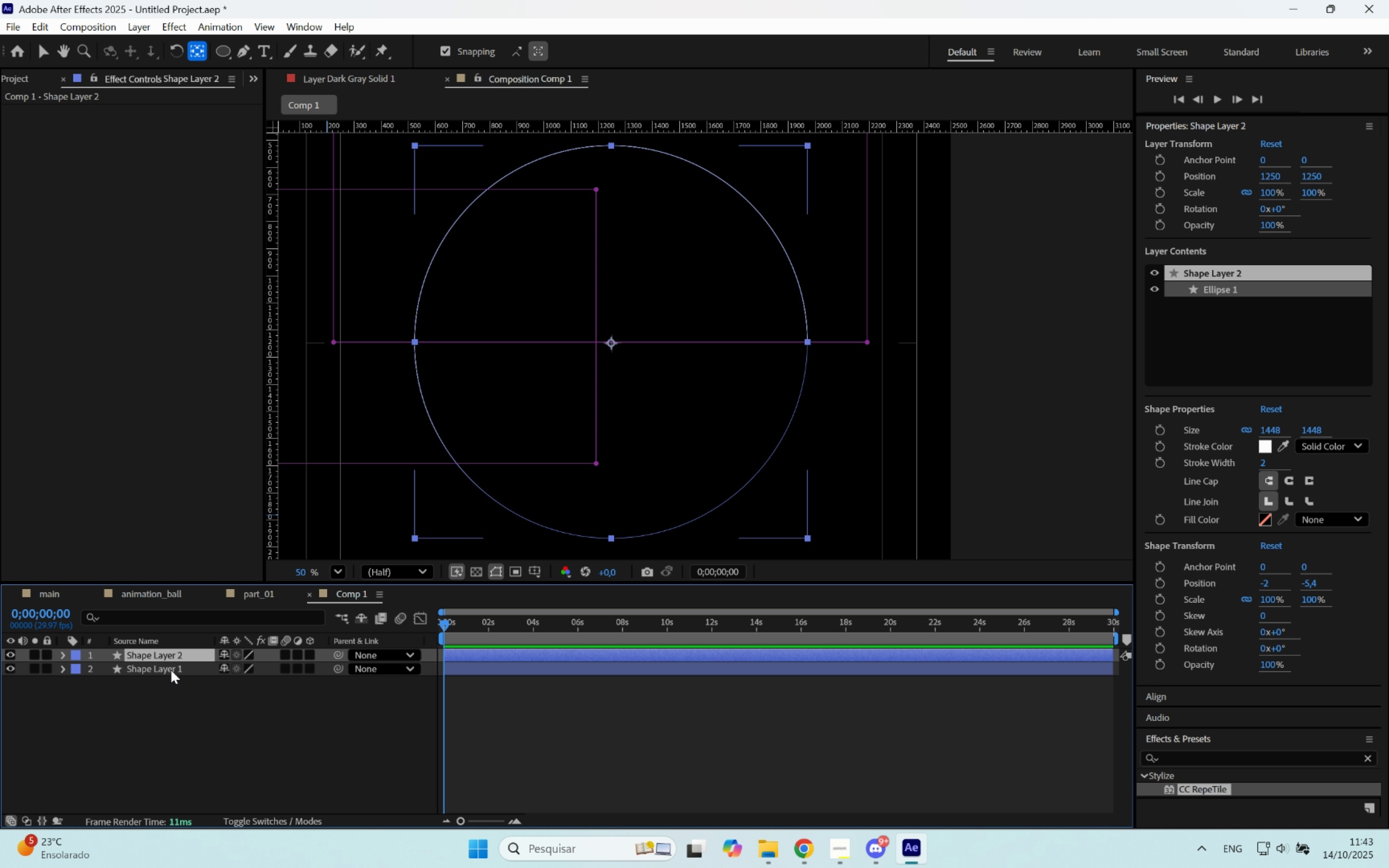 
mouse_move([180, 690])
 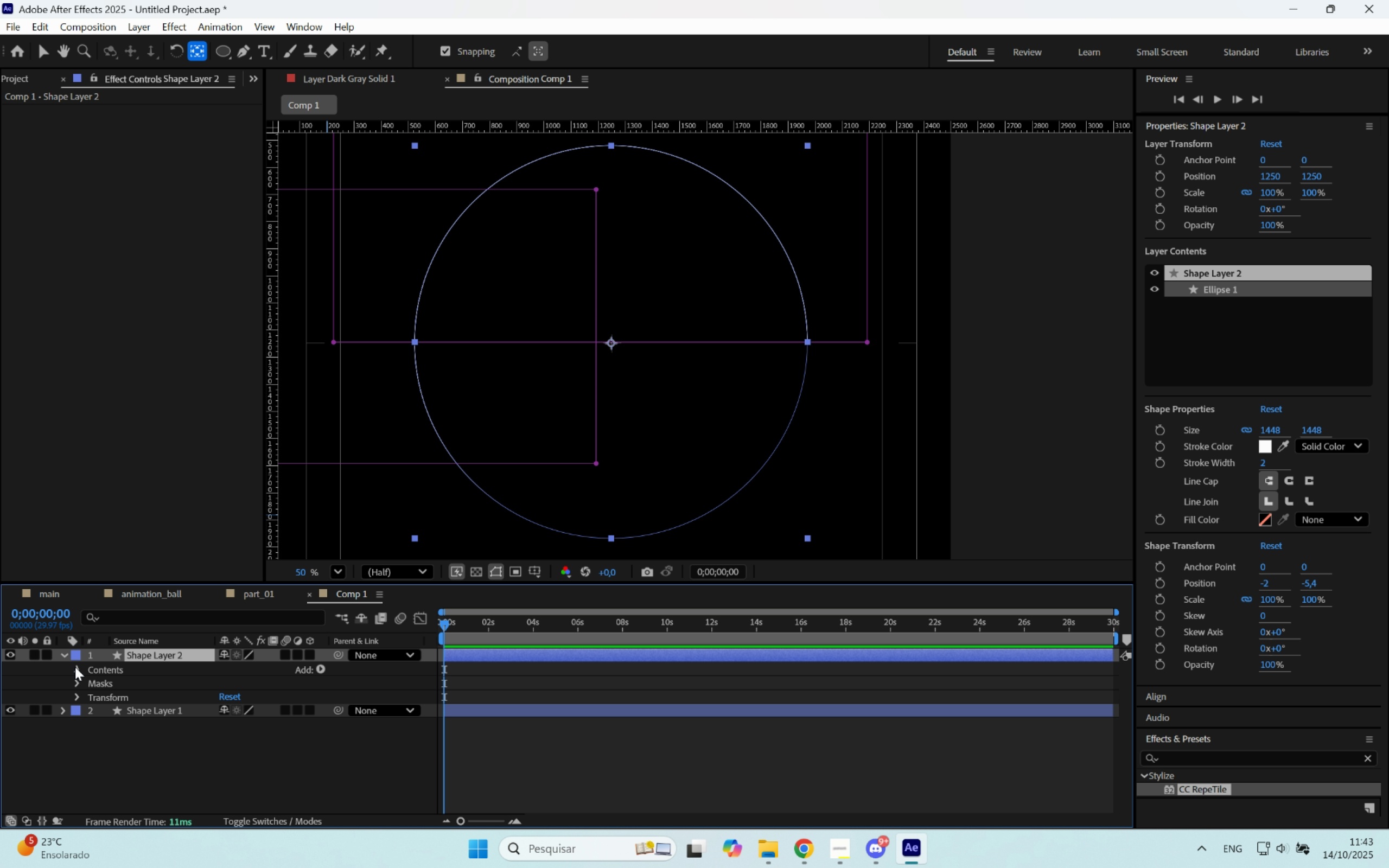 
left_click([89, 687])
 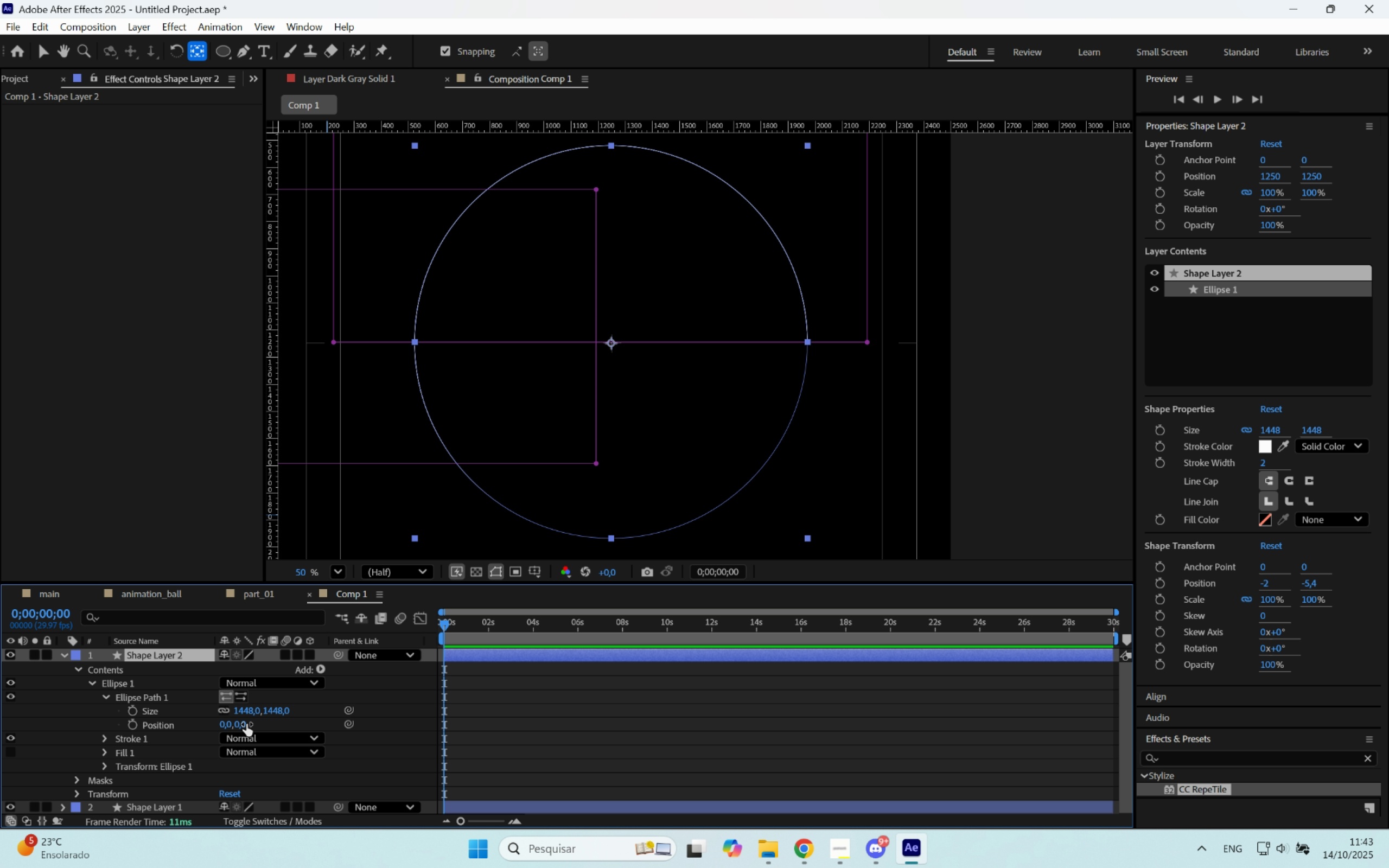 
left_click_drag(start_coordinate=[245, 710], to_coordinate=[25, 779])
 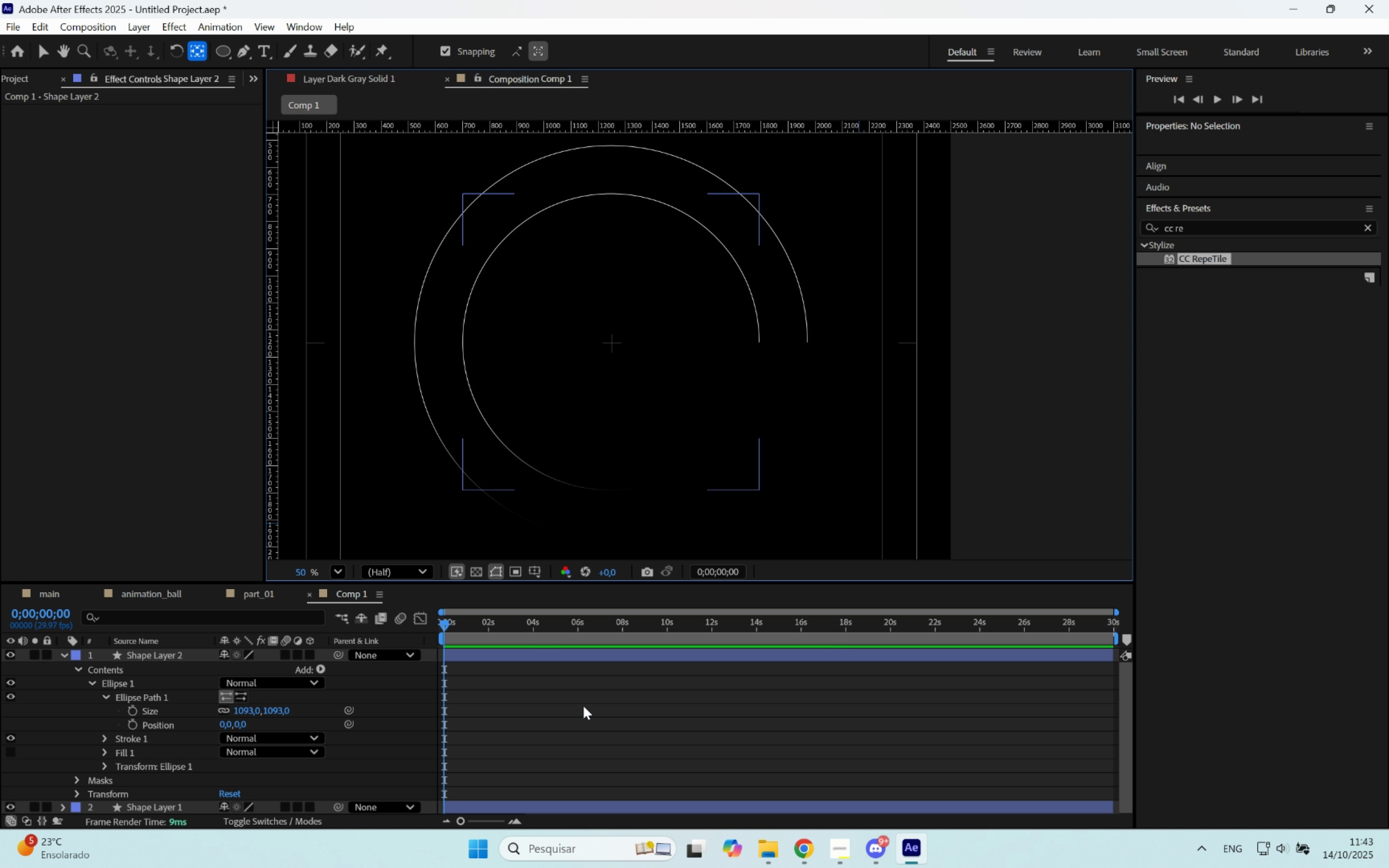 
left_click([587, 659])
 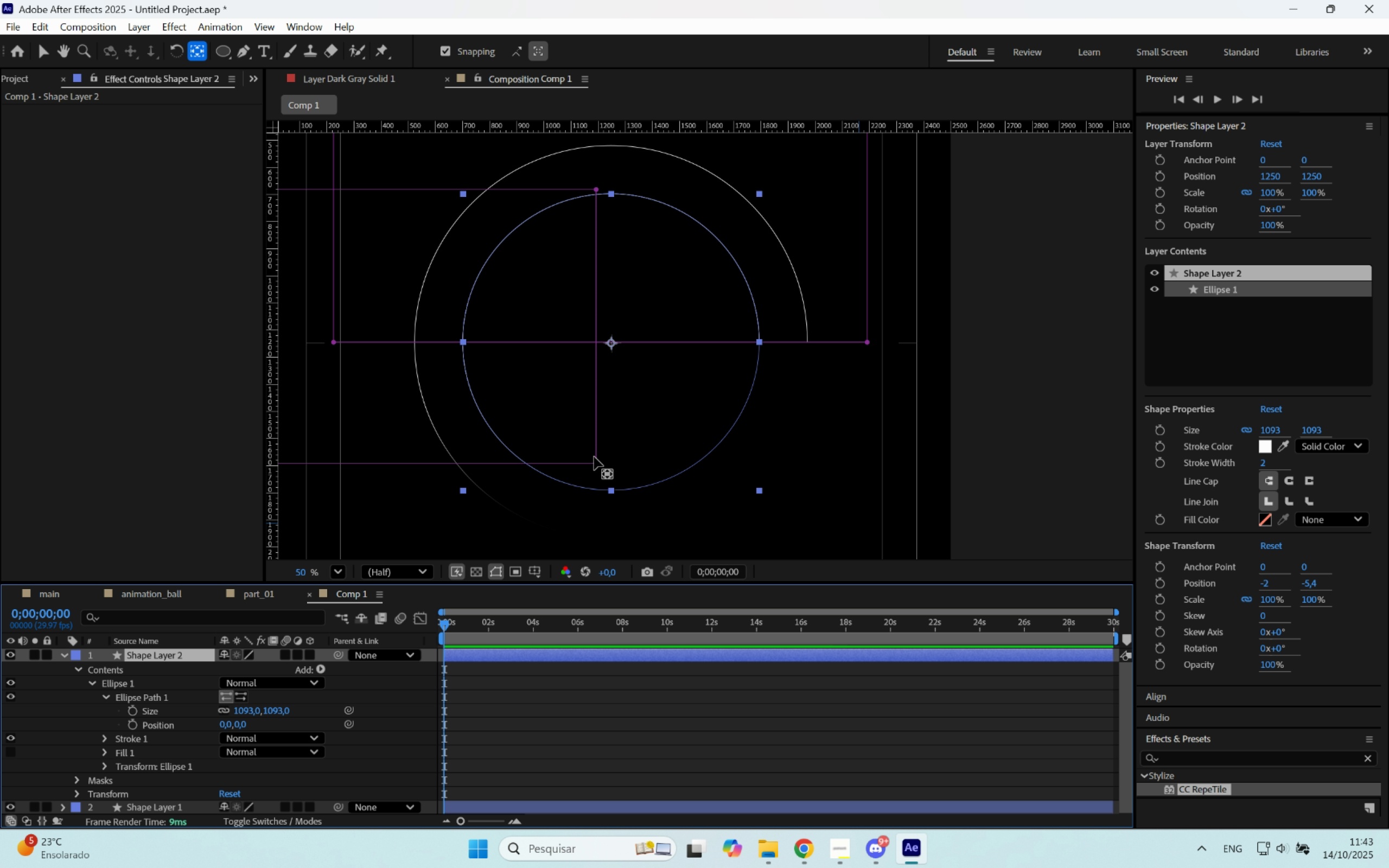 
double_click([595, 461])
 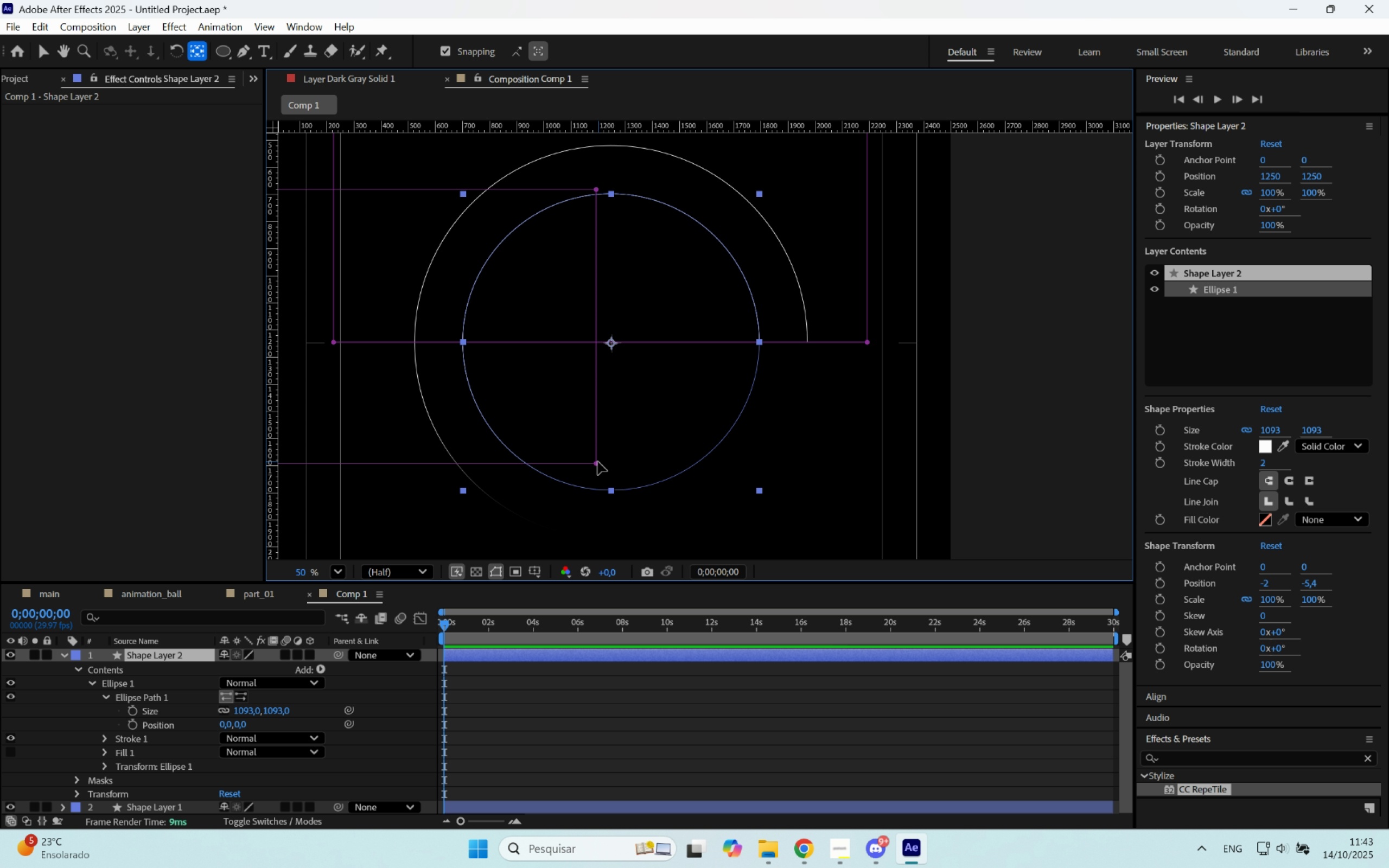 
key(V)
 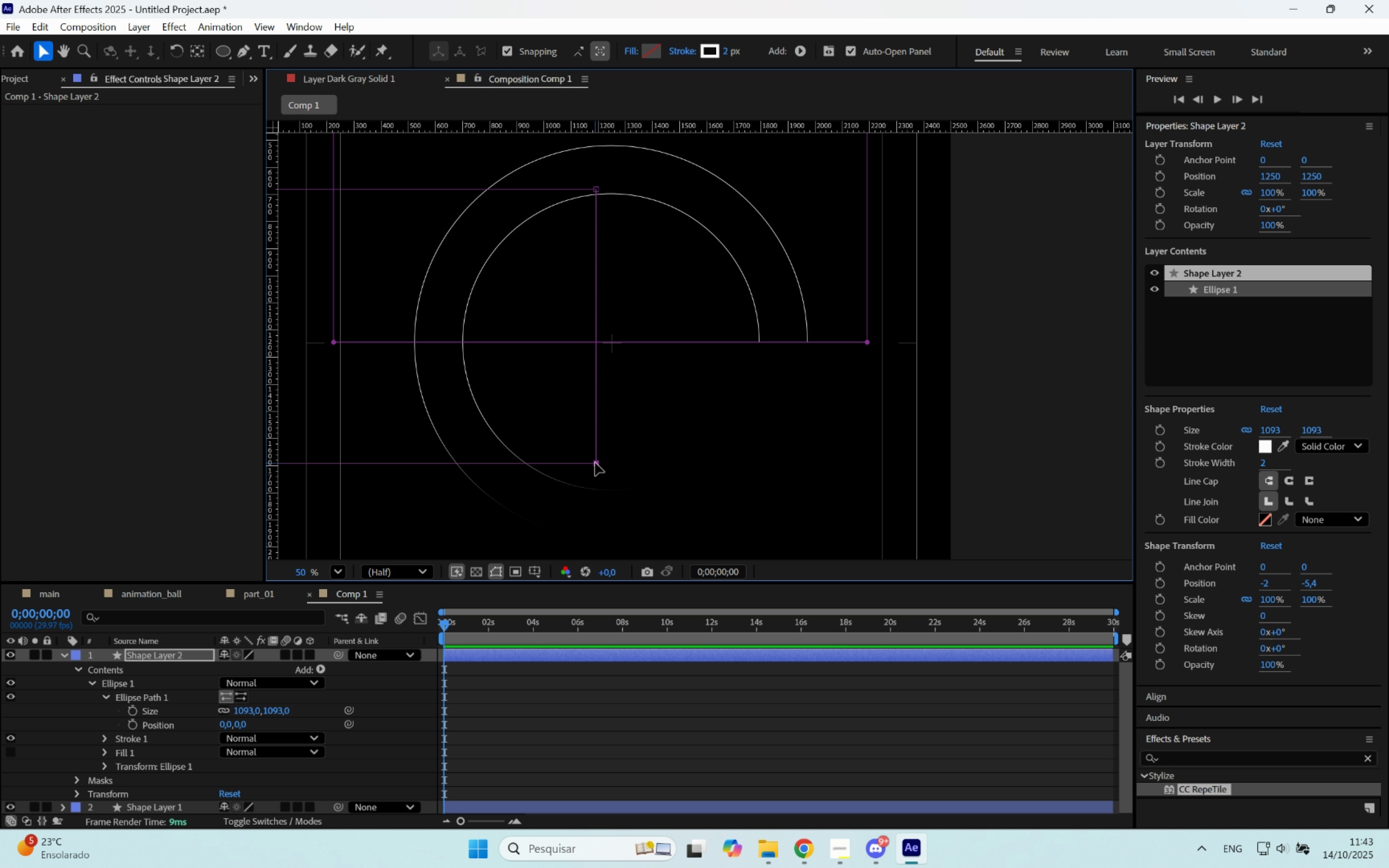 
double_click([595, 463])
 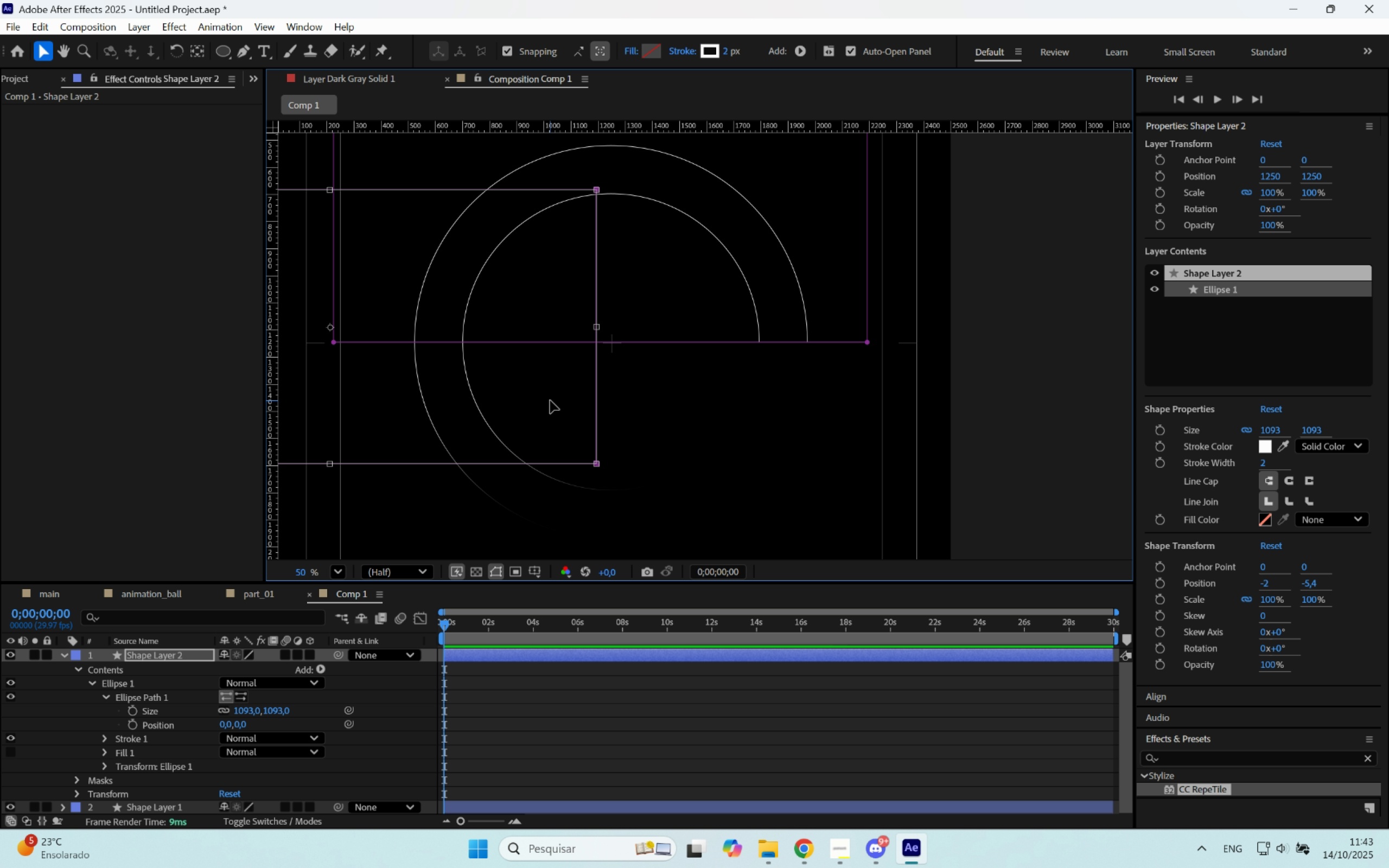 
left_click_drag(start_coordinate=[550, 400], to_coordinate=[564, 367])
 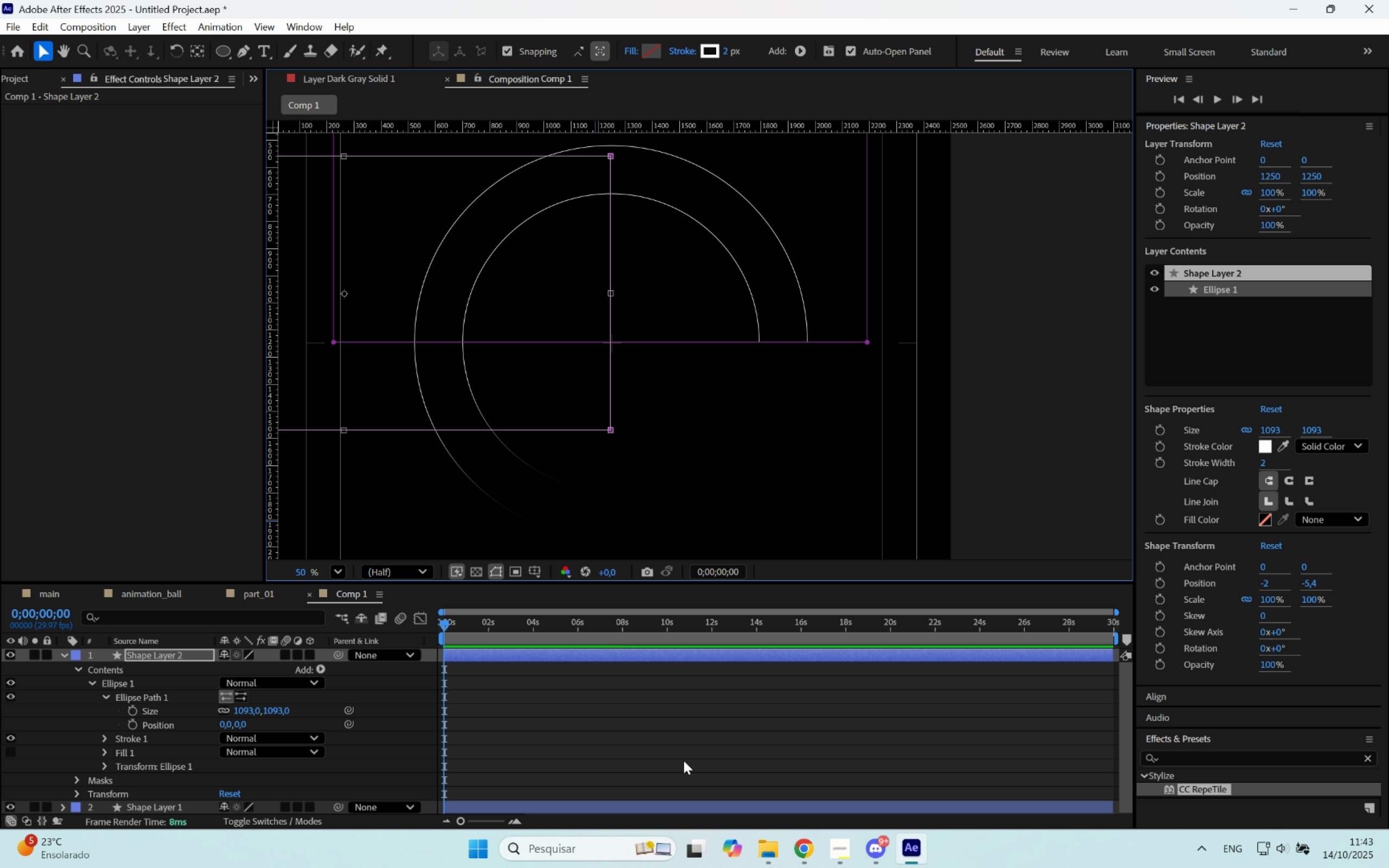 
left_click([684, 761])
 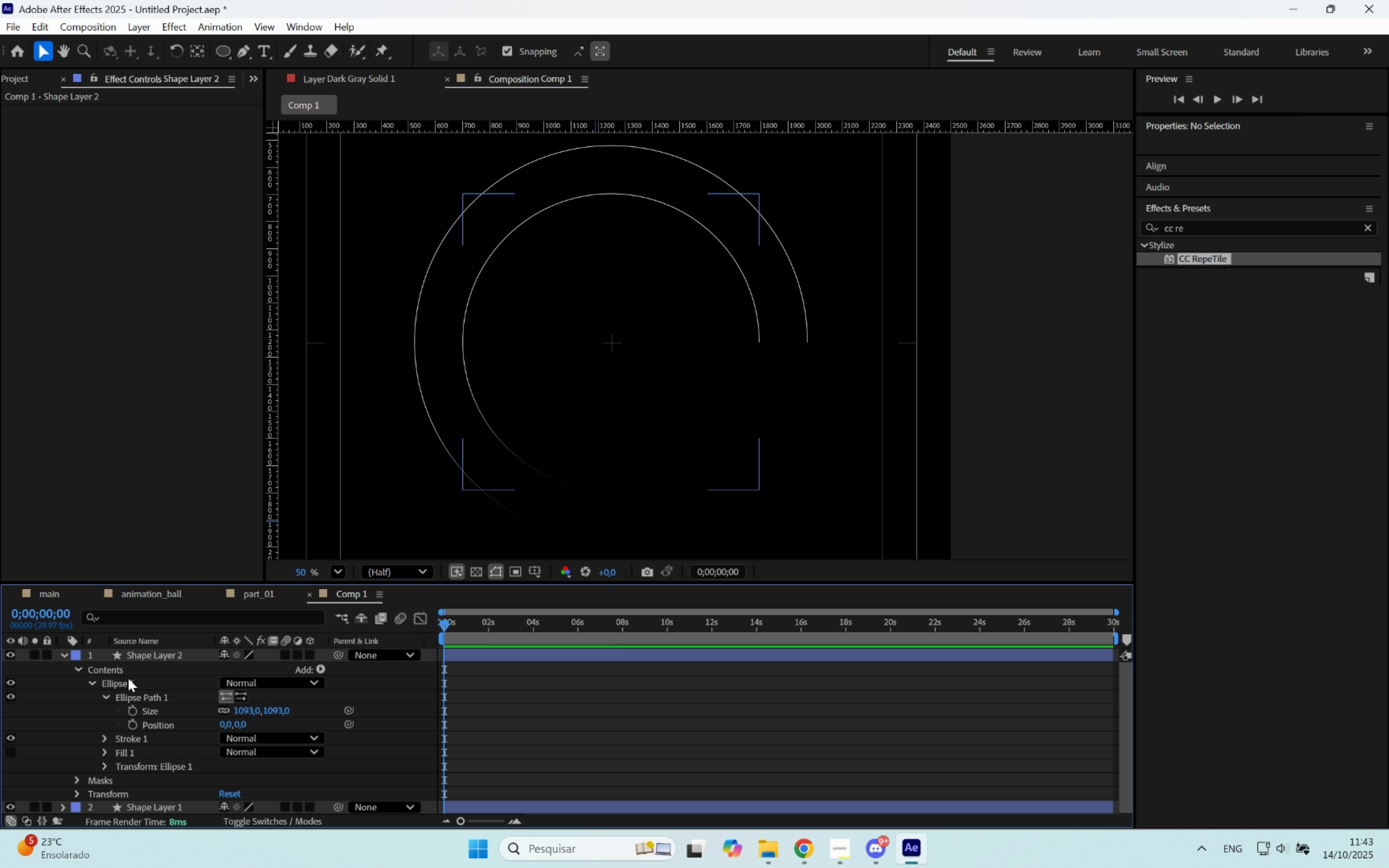 
left_click([135, 657])
 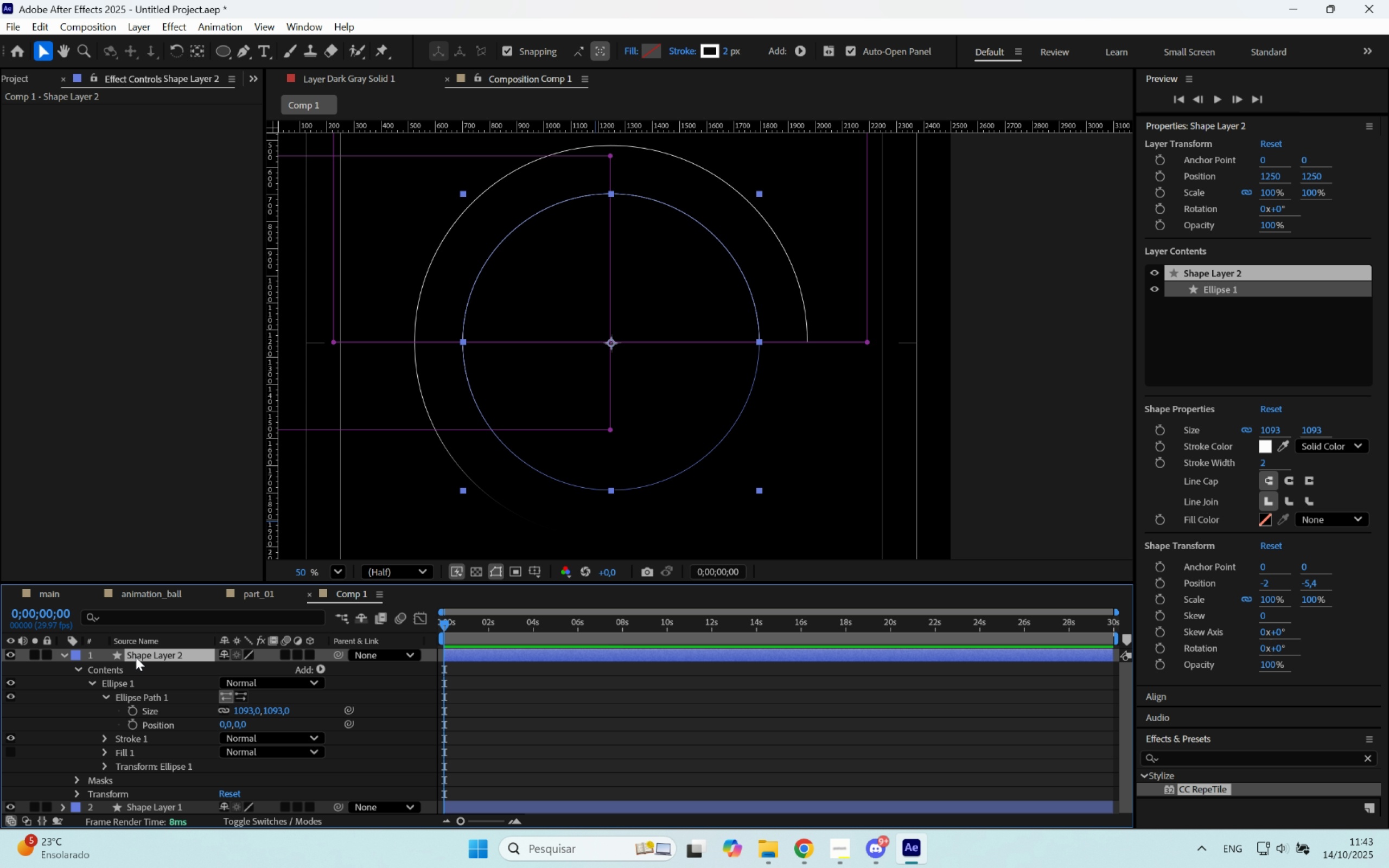 
key(Control+ControlLeft)
 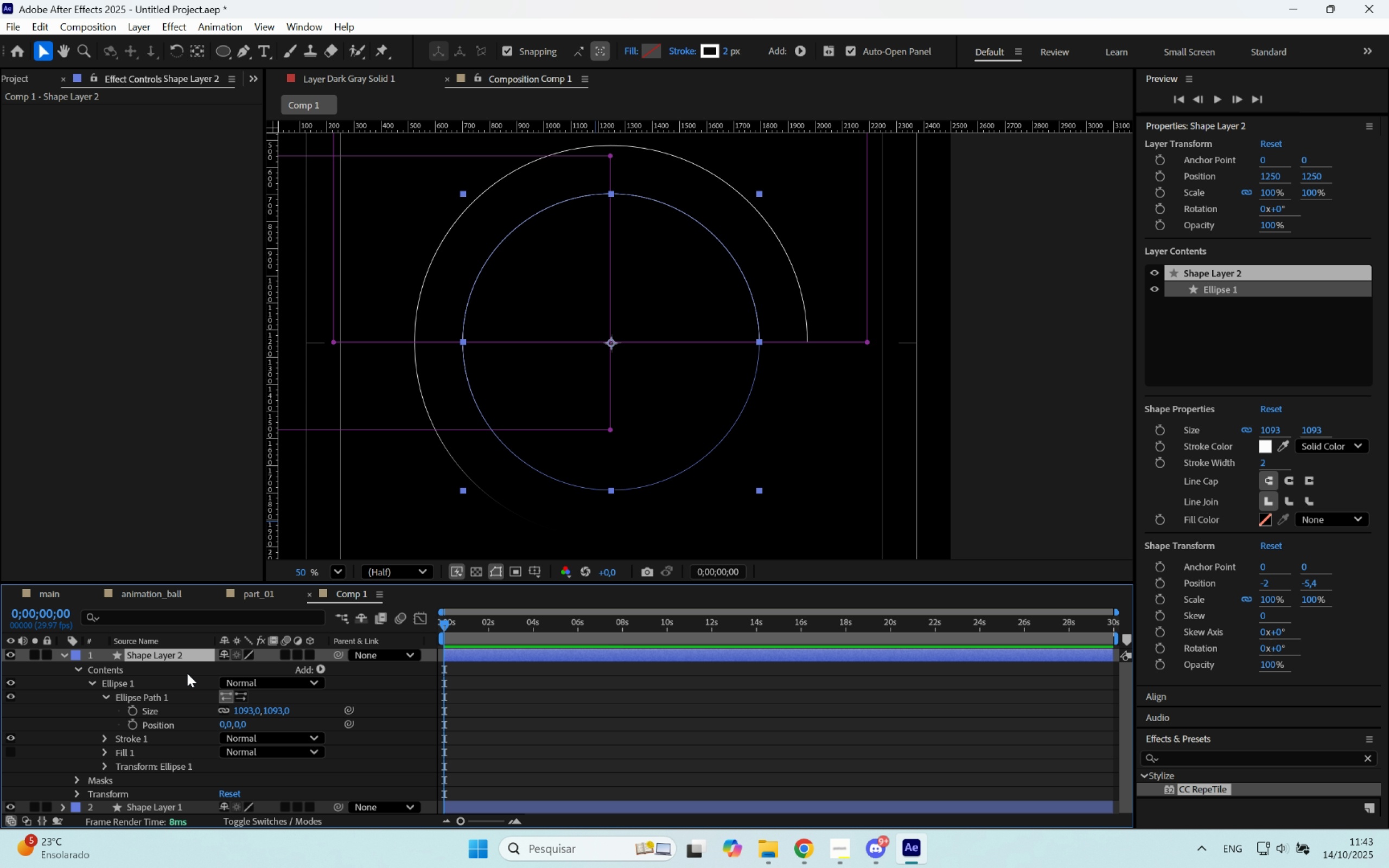 
key(Control+D)
 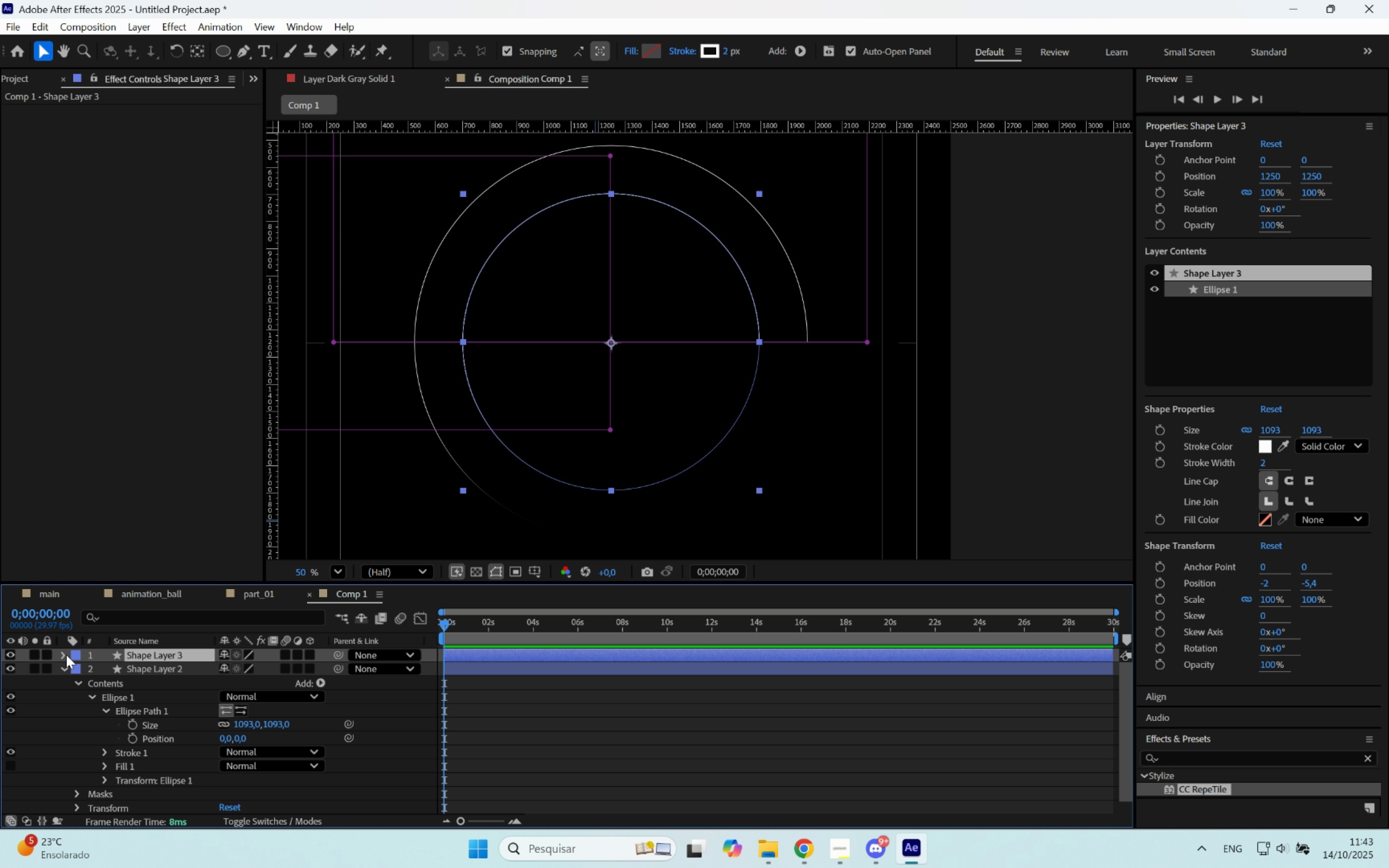 
left_click([63, 652])
 